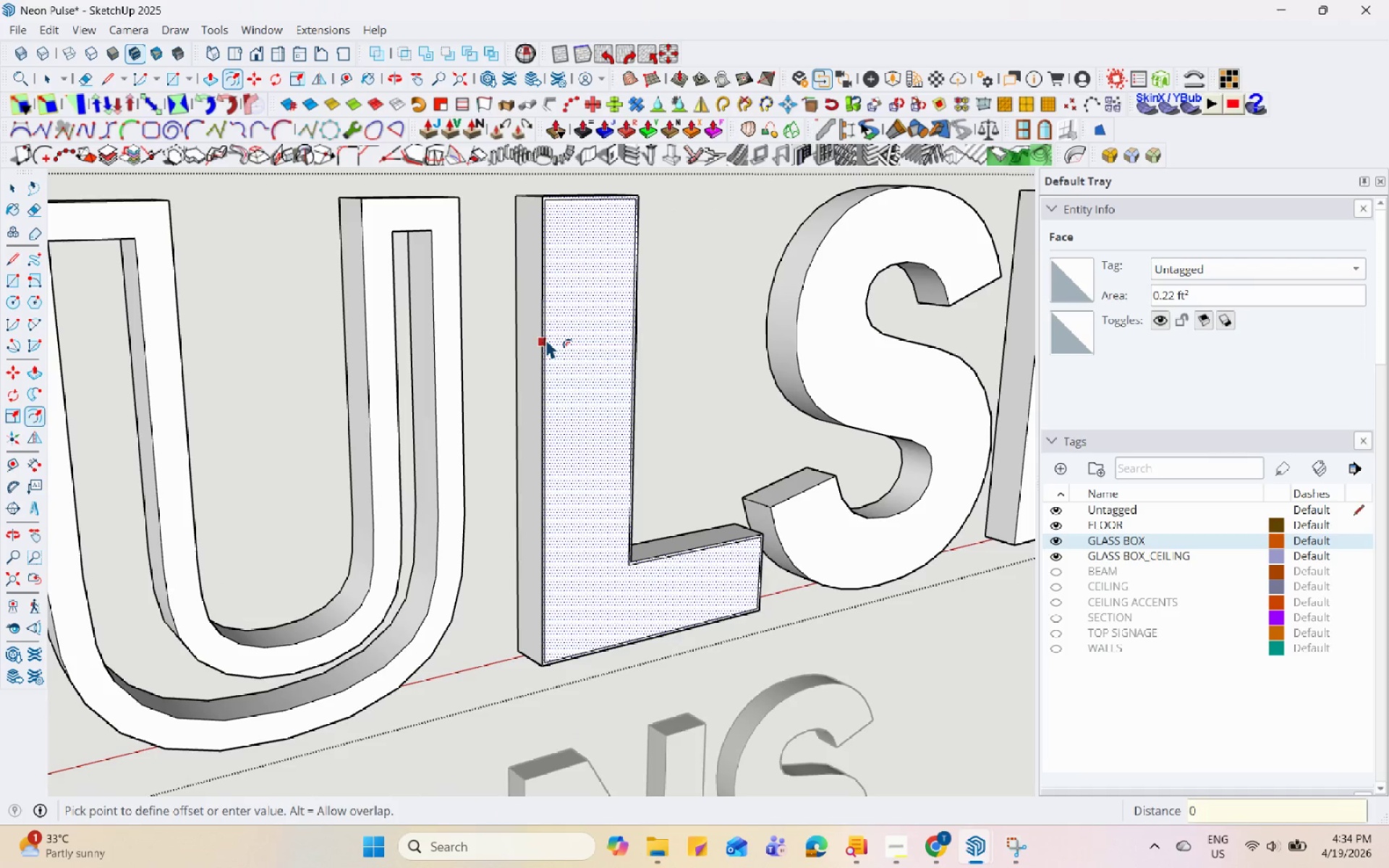 
key(NumpadDecimal)
 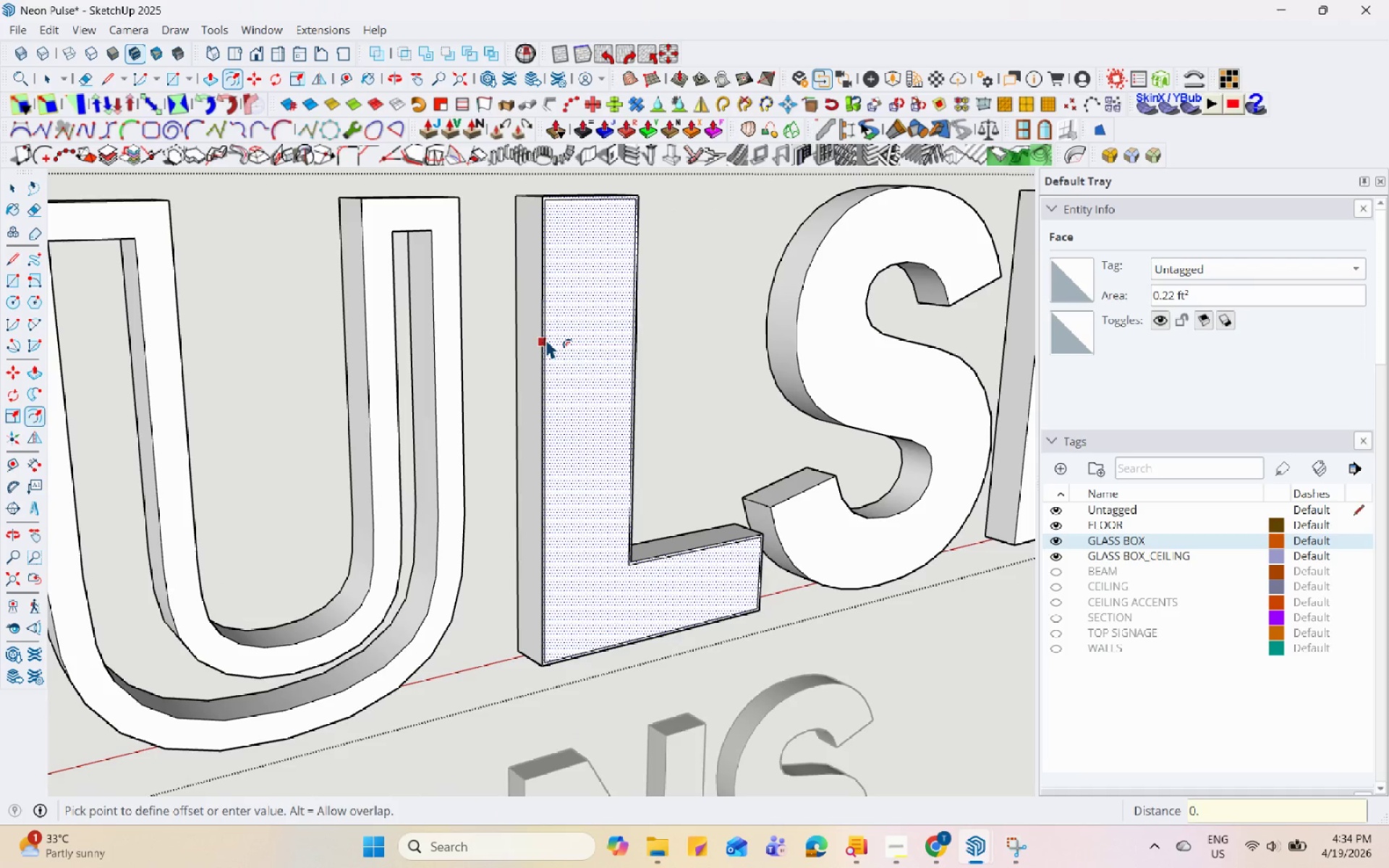 
key(Numpad0)
 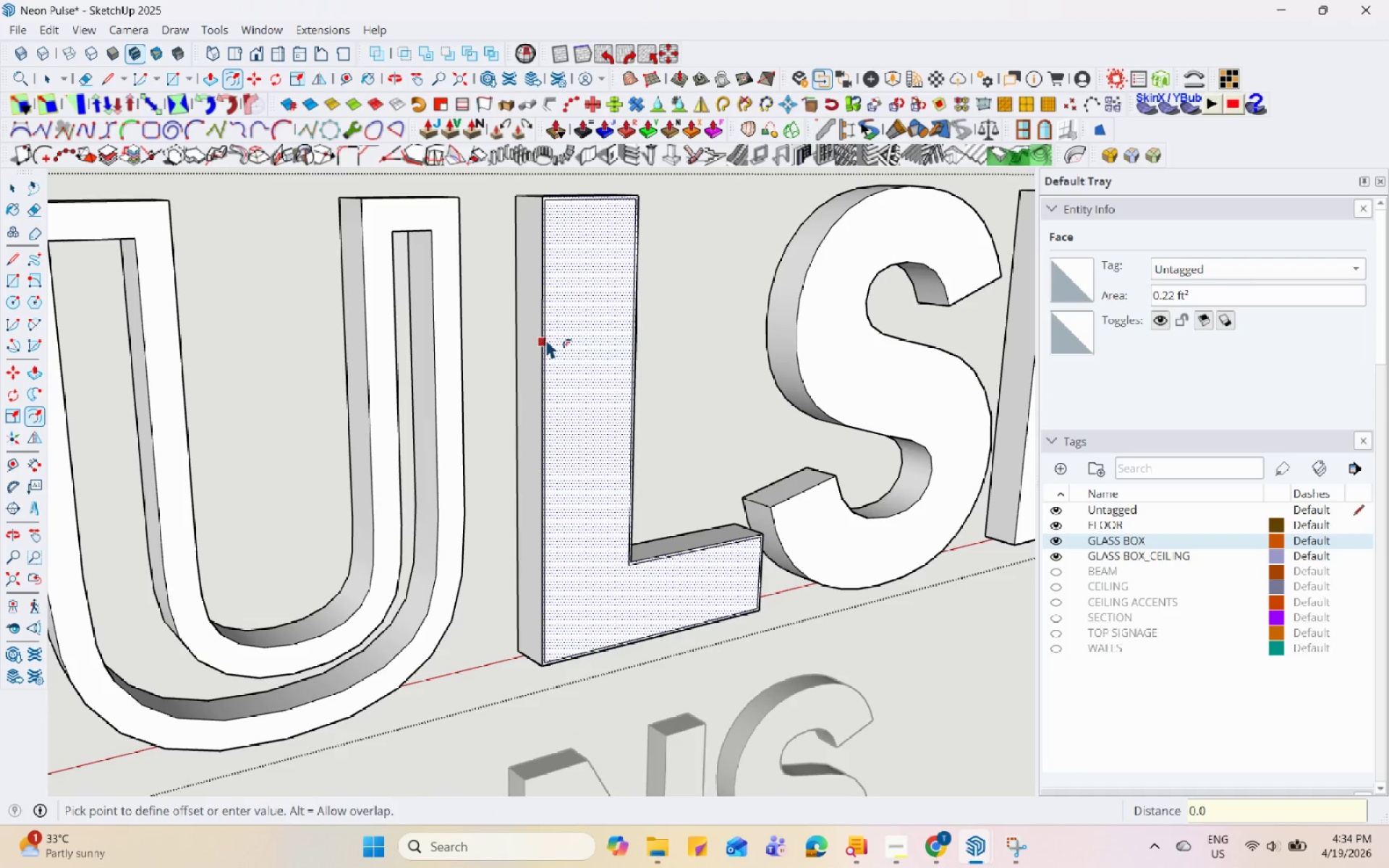 
key(Numpad5)
 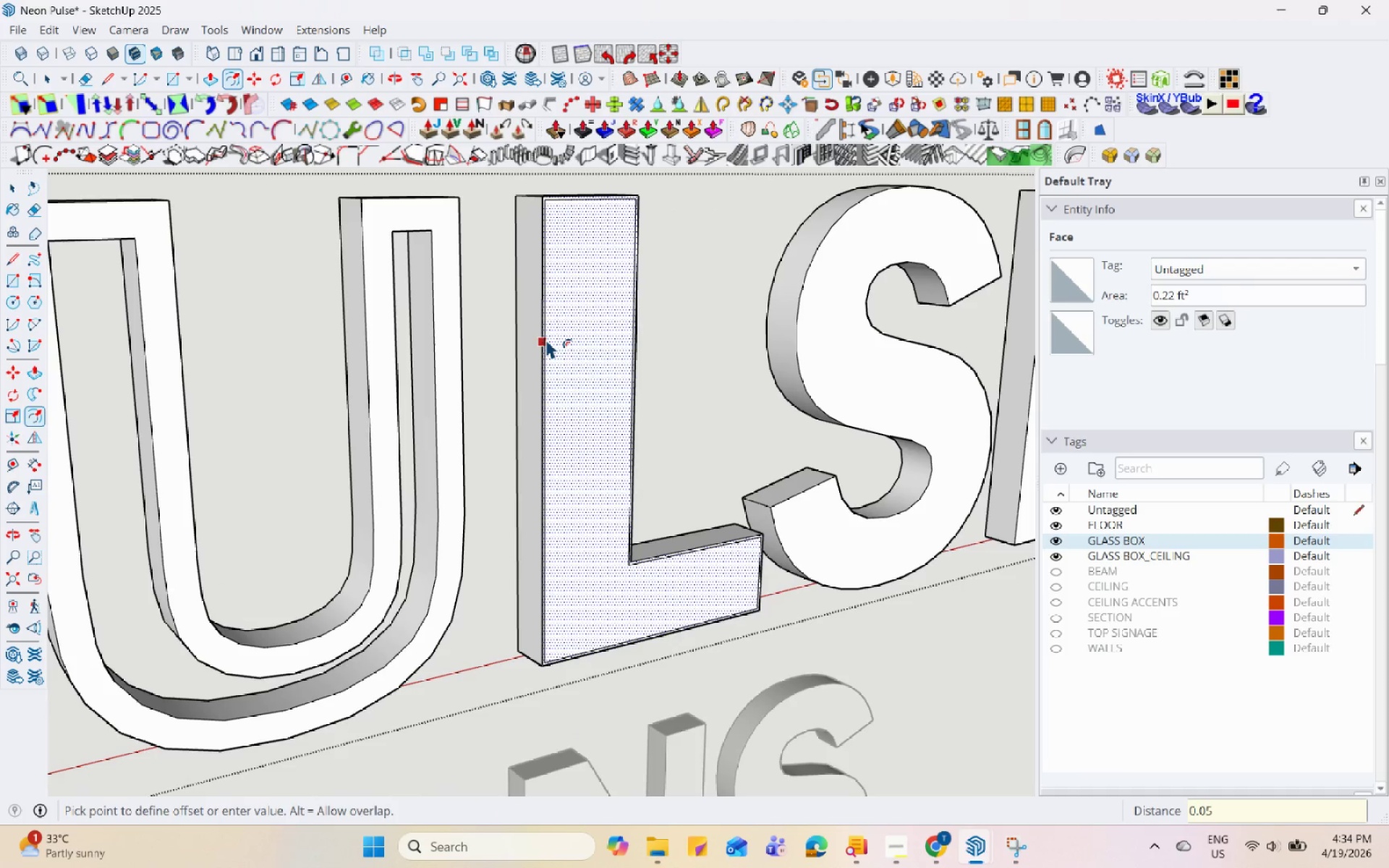 
key(Enter)
 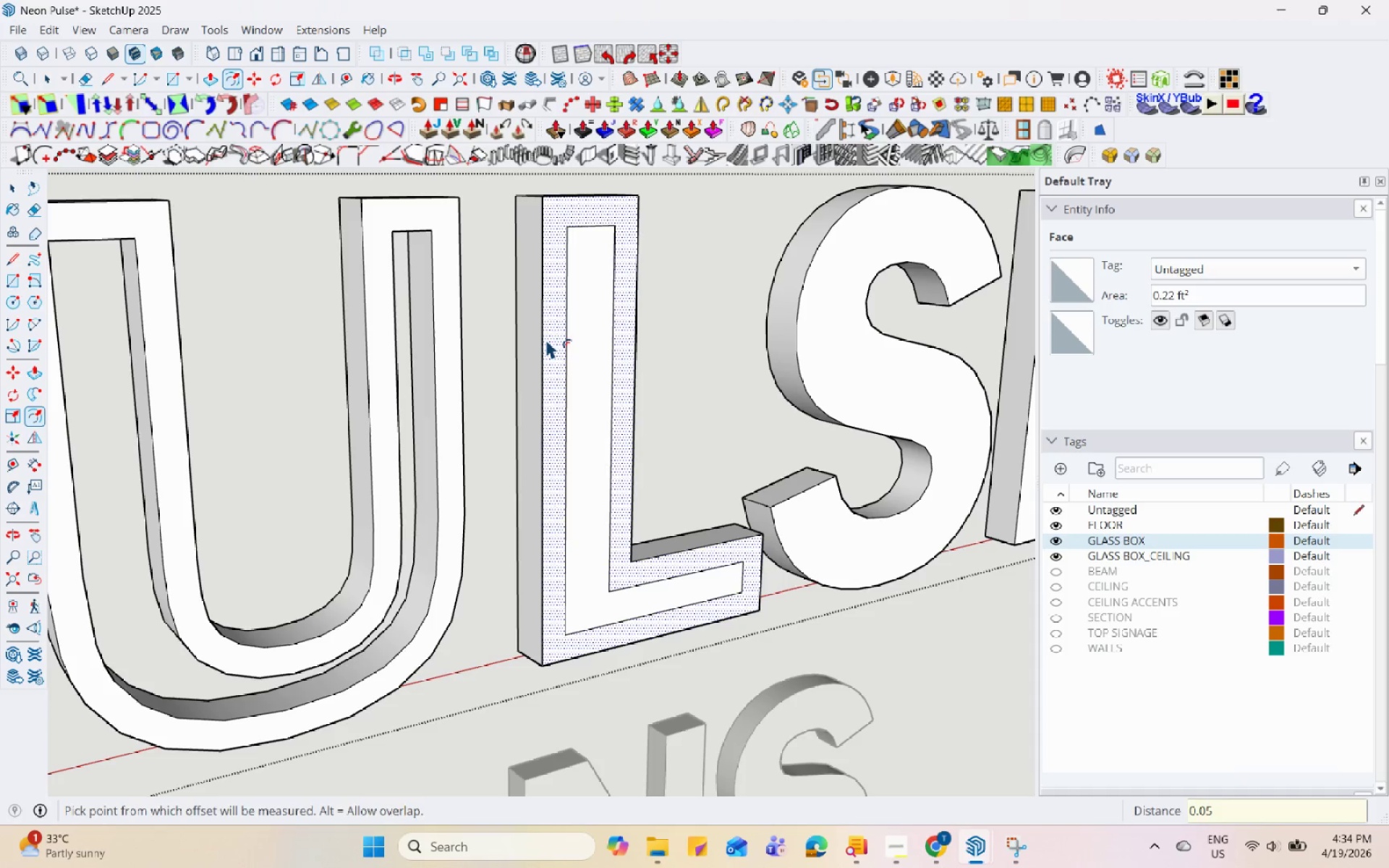 
key(Space)
 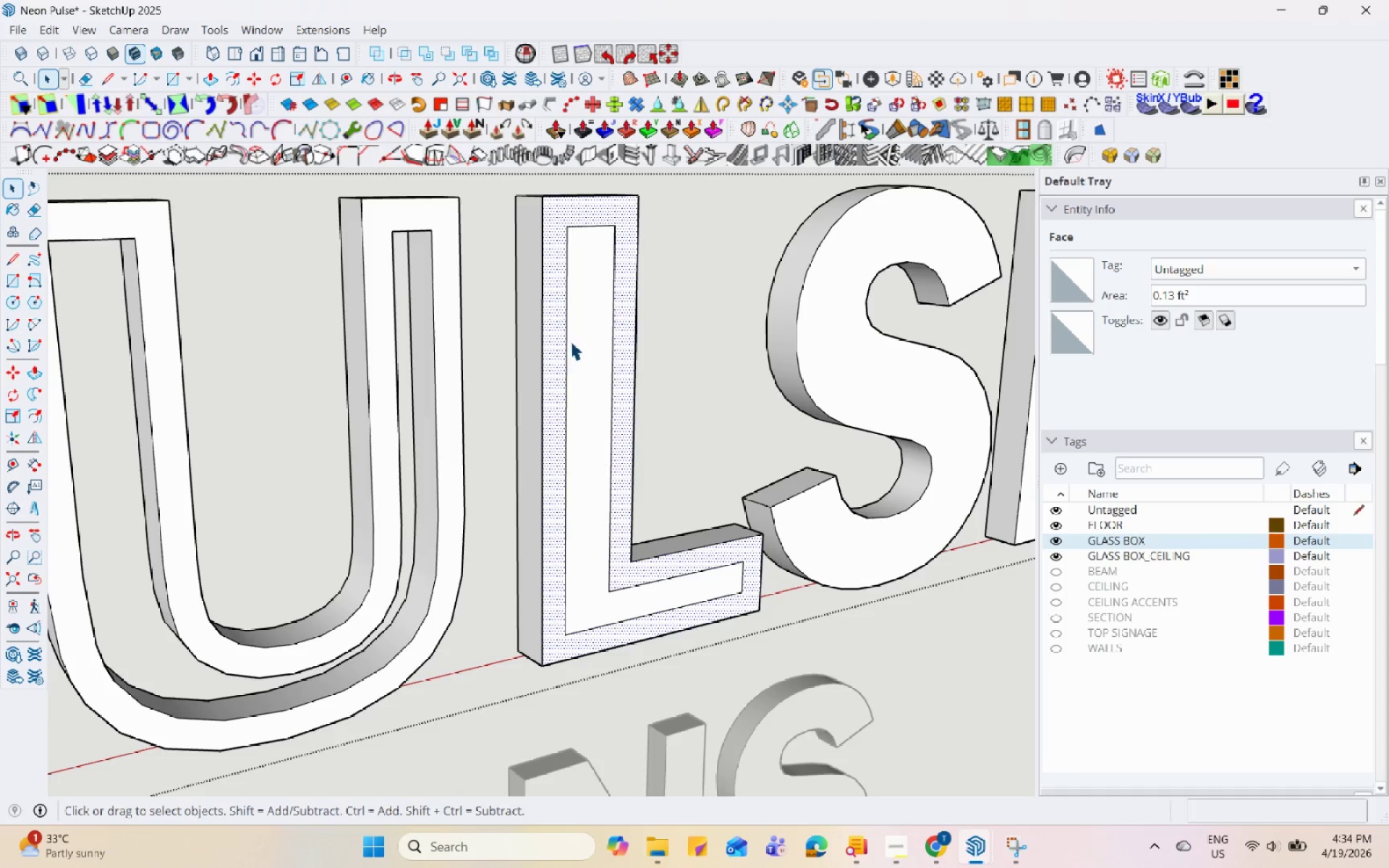 
left_click([601, 335])
 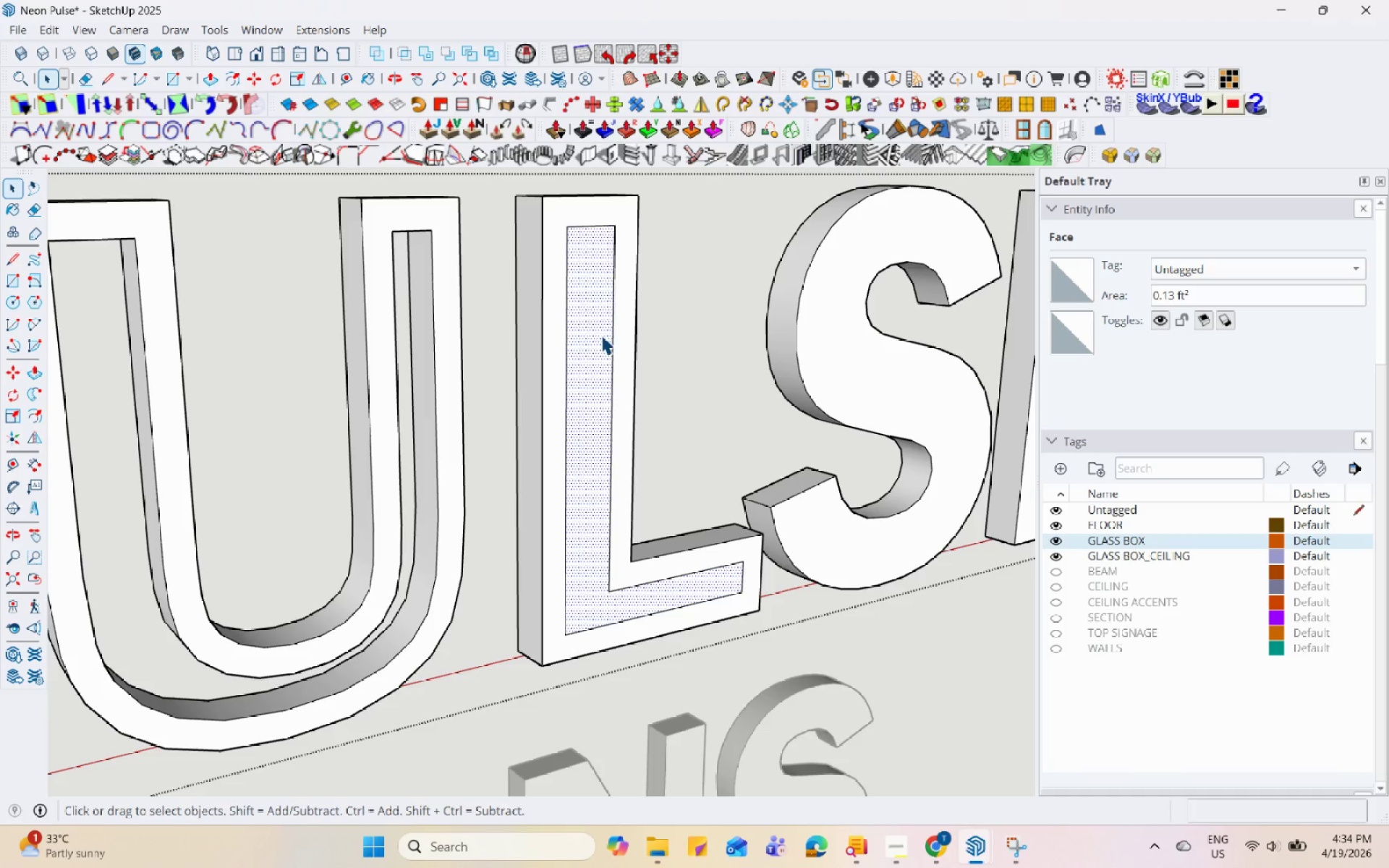 
key(P)
 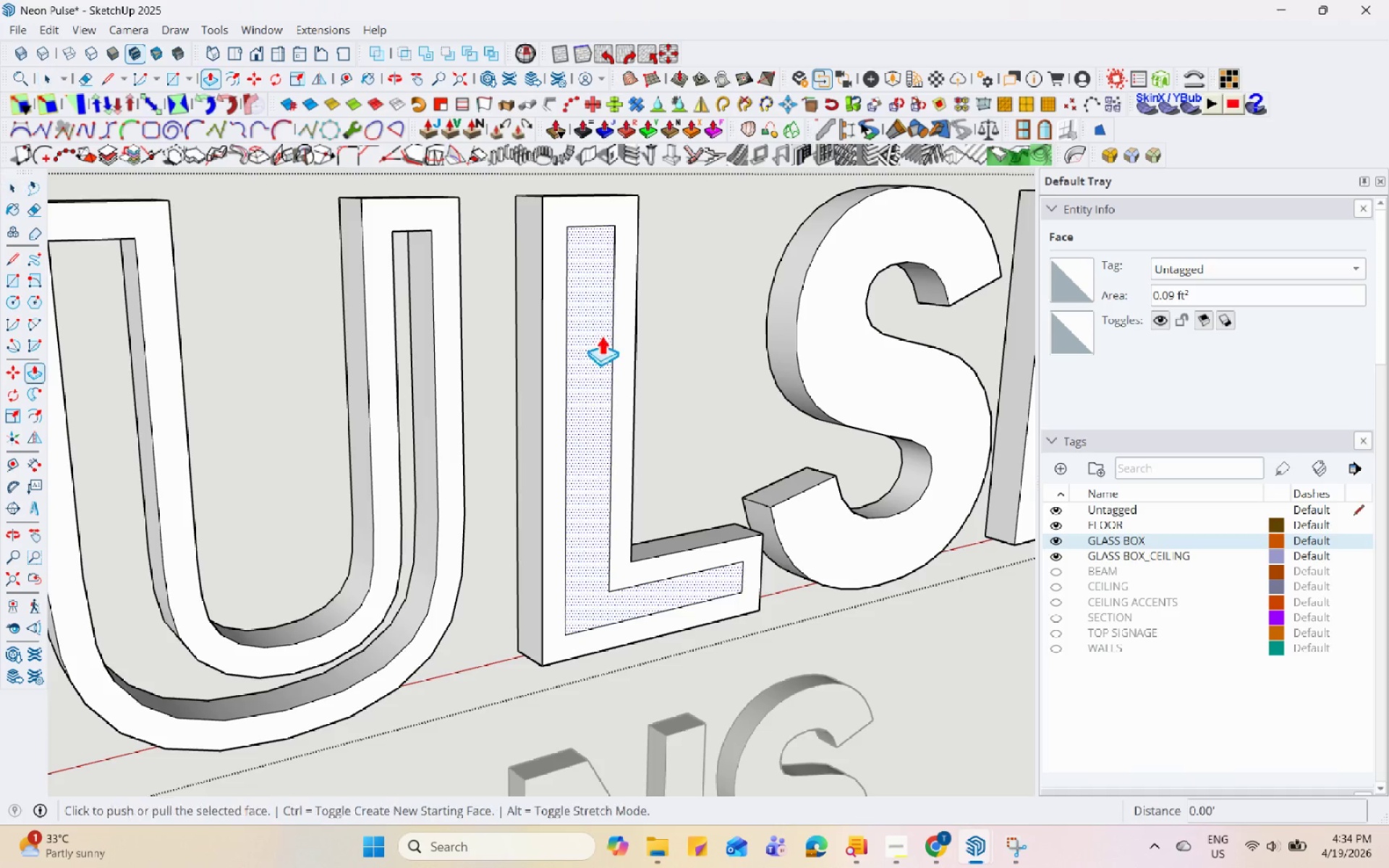 
left_click([601, 335])
 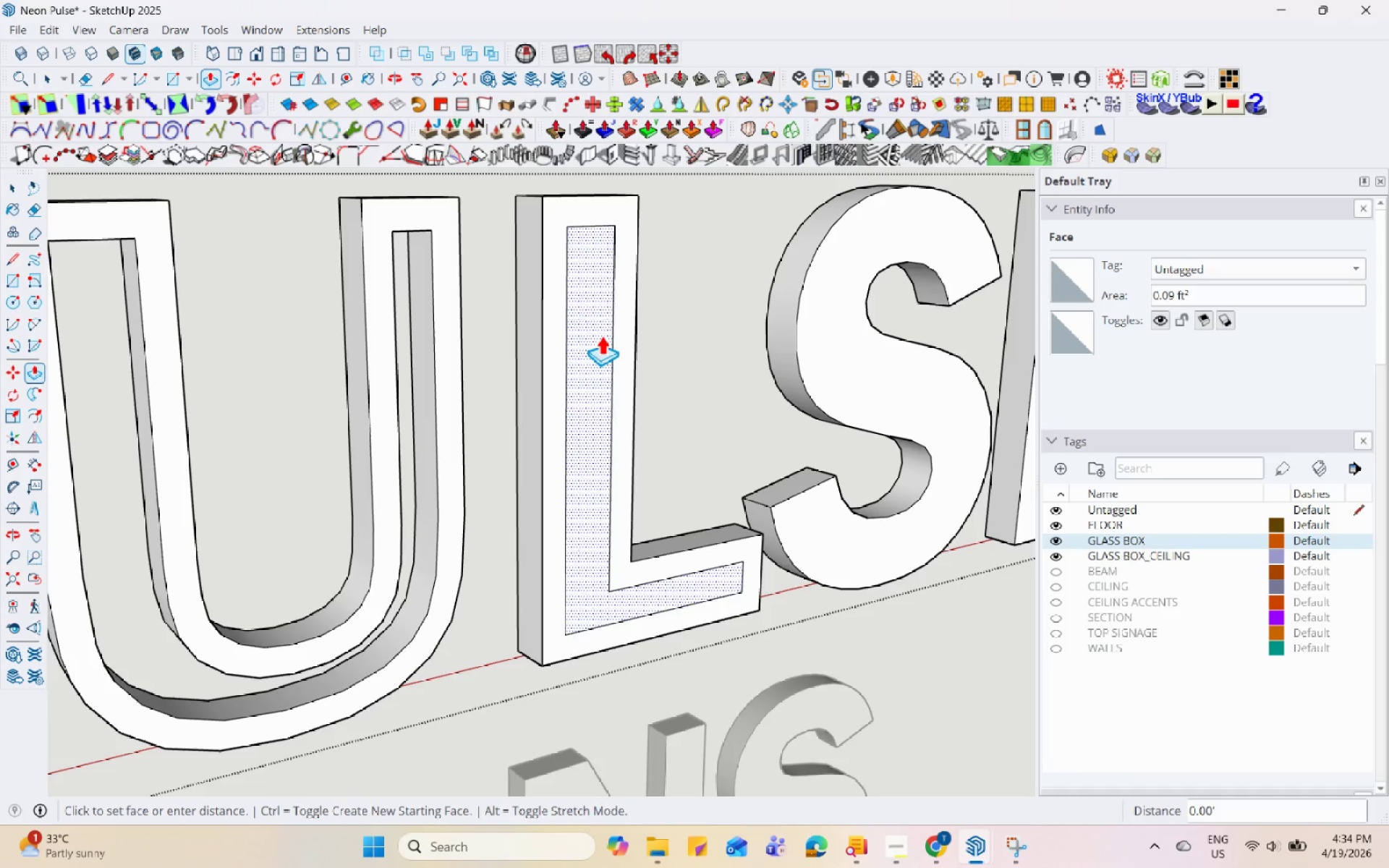 
double_click([601, 335])
 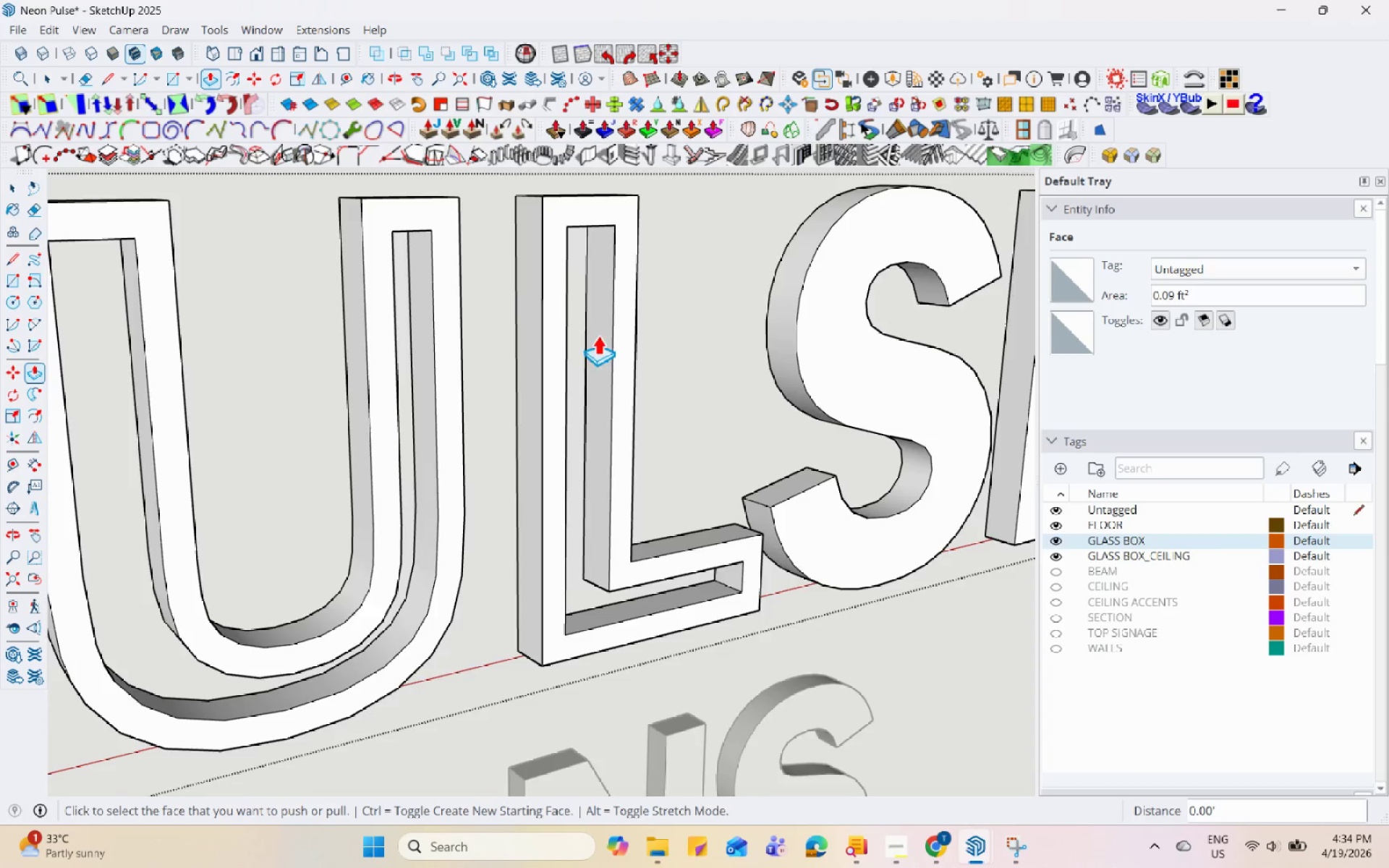 
key(Space)
 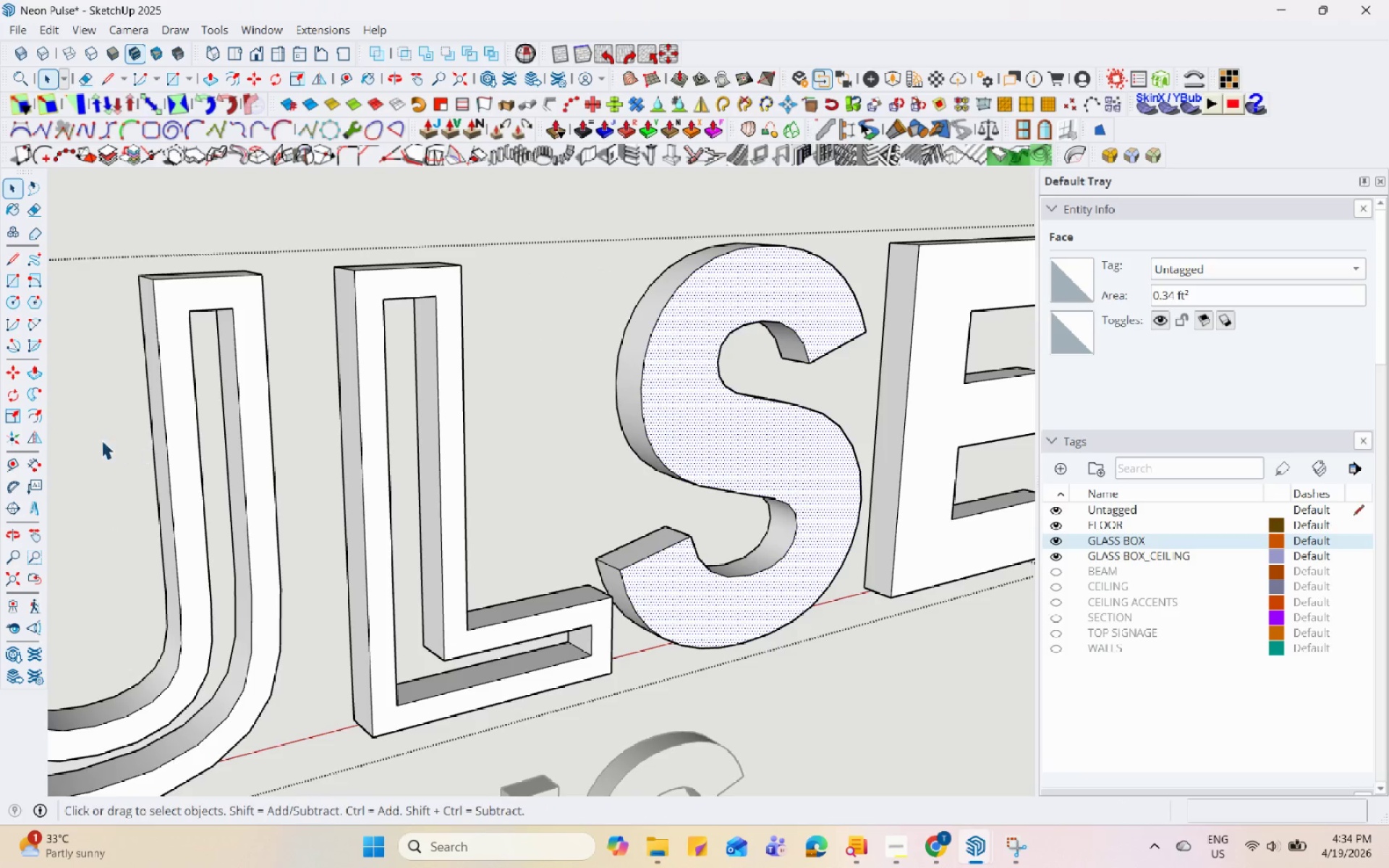 
scroll: coordinate [668, 405], scroll_direction: down, amount: 2.0
 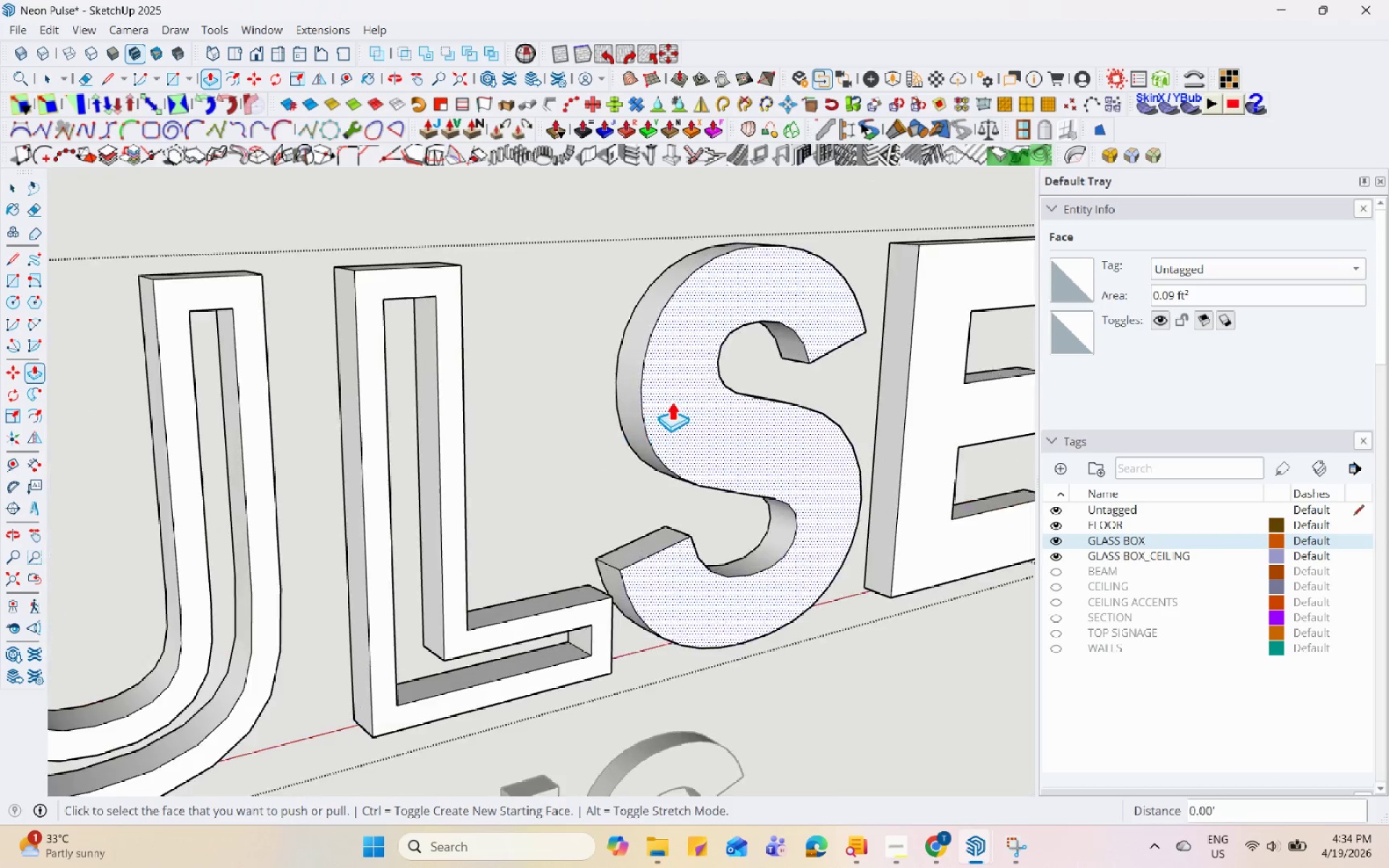 
left_click([38, 412])
 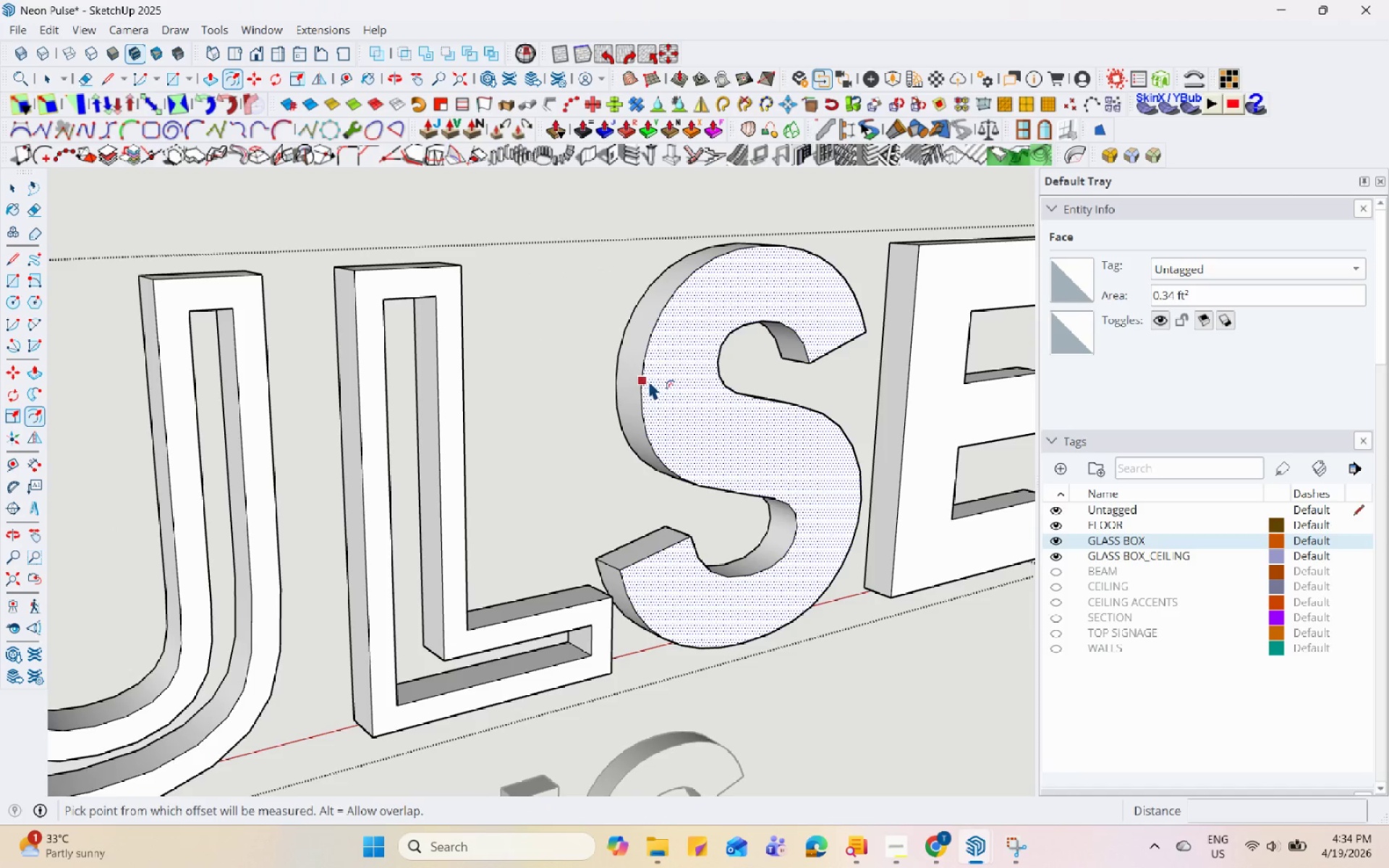 
left_click([649, 378])
 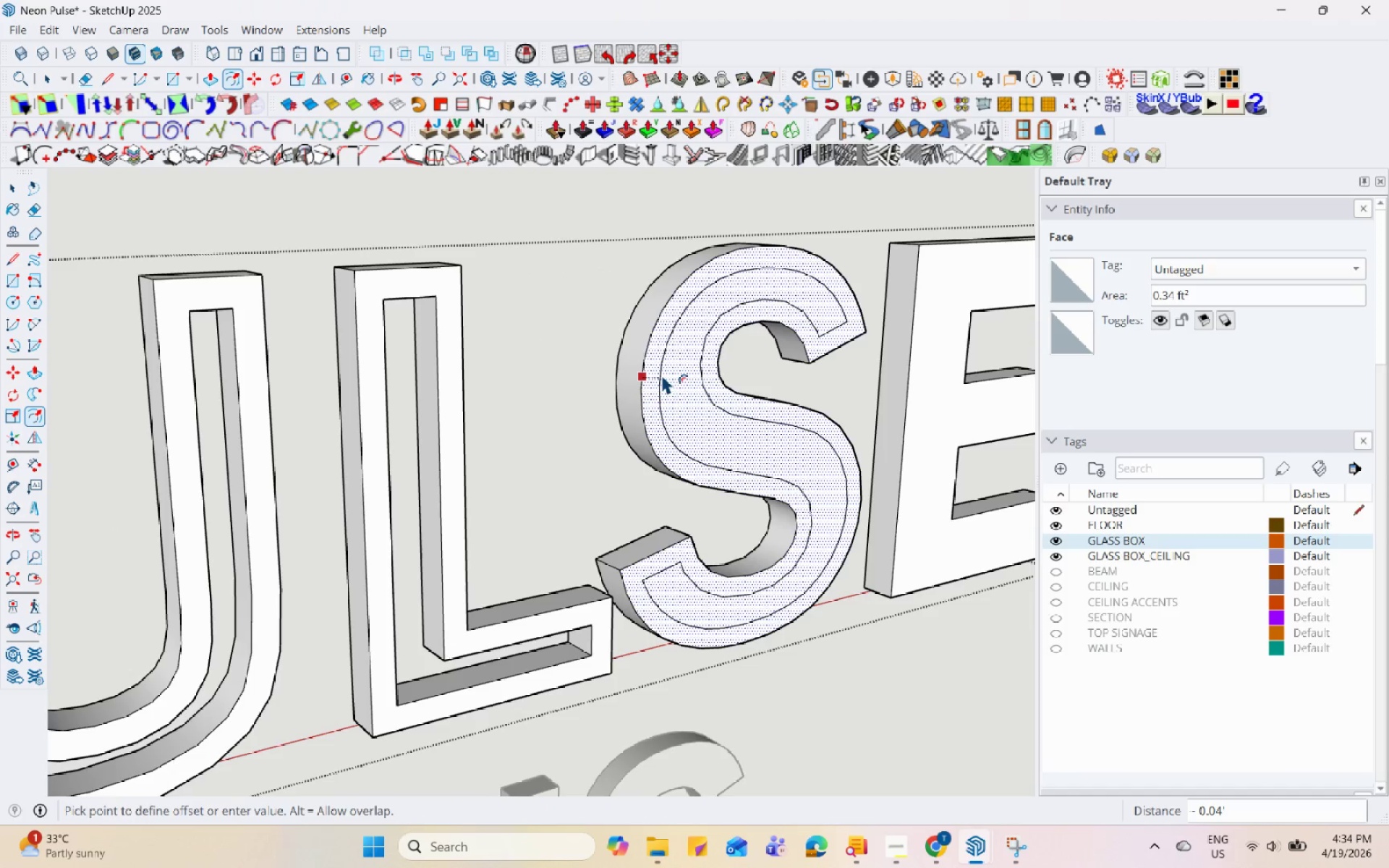 
key(Numpad0)
 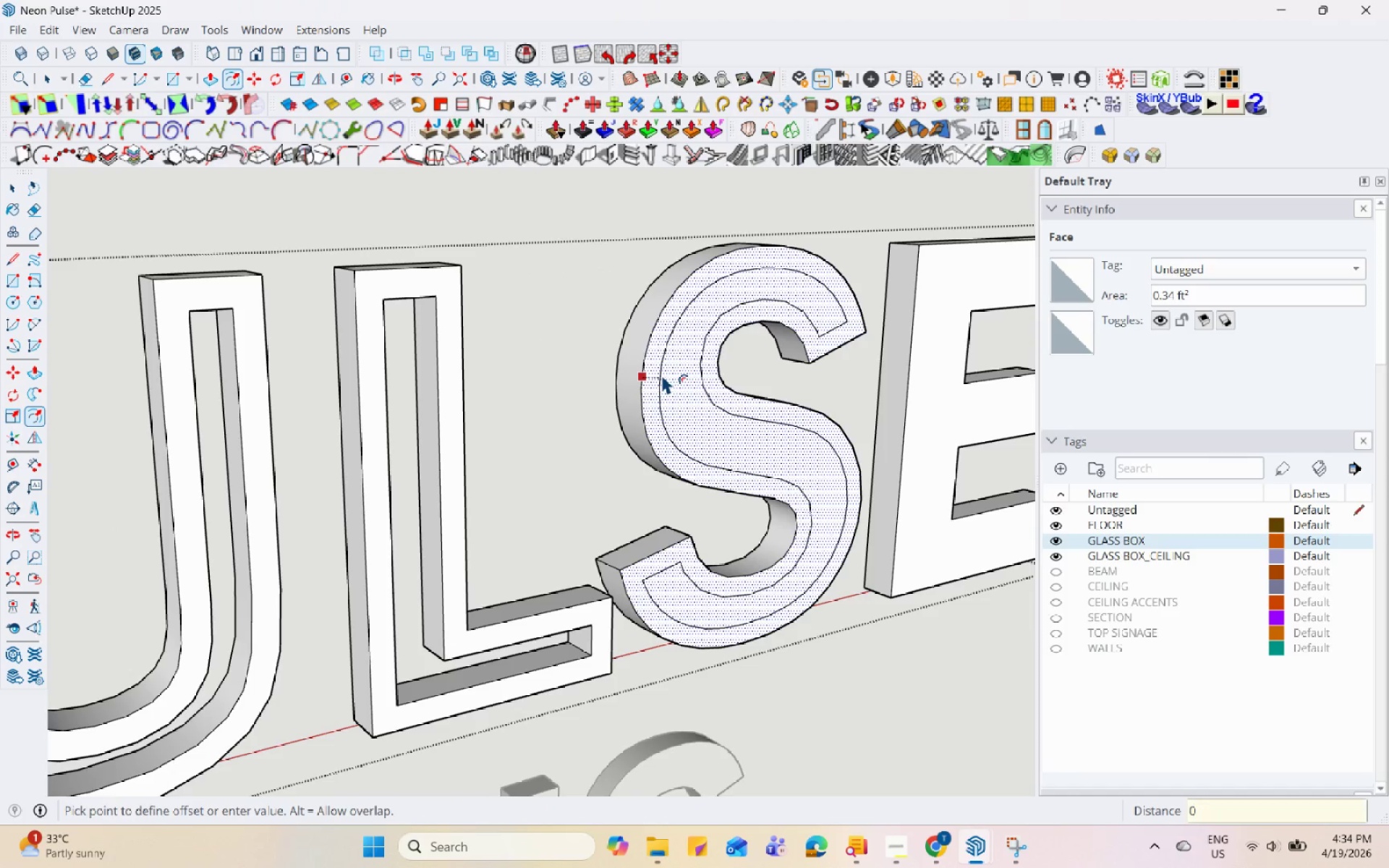 
key(NumpadDecimal)
 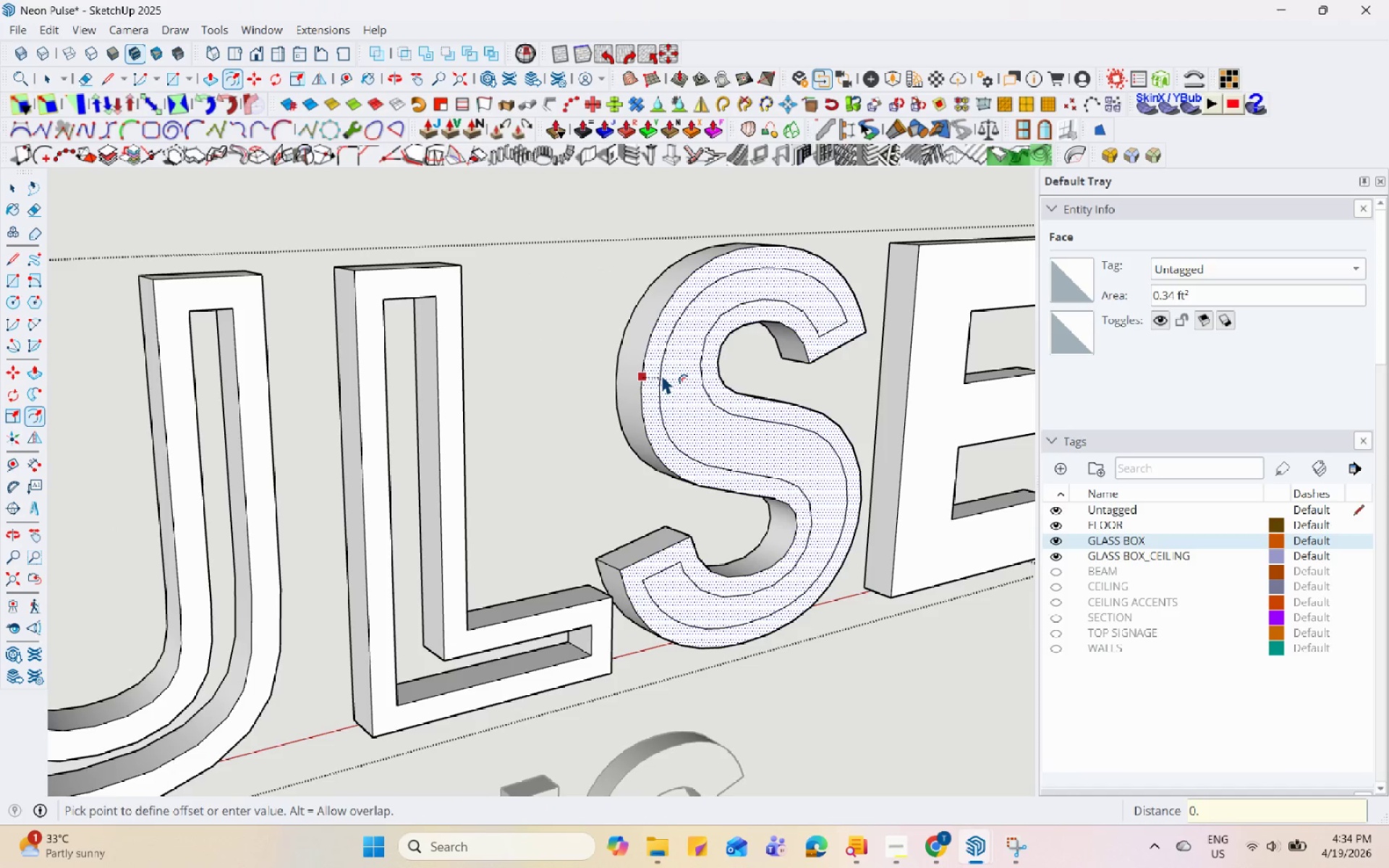 
key(Numpad0)
 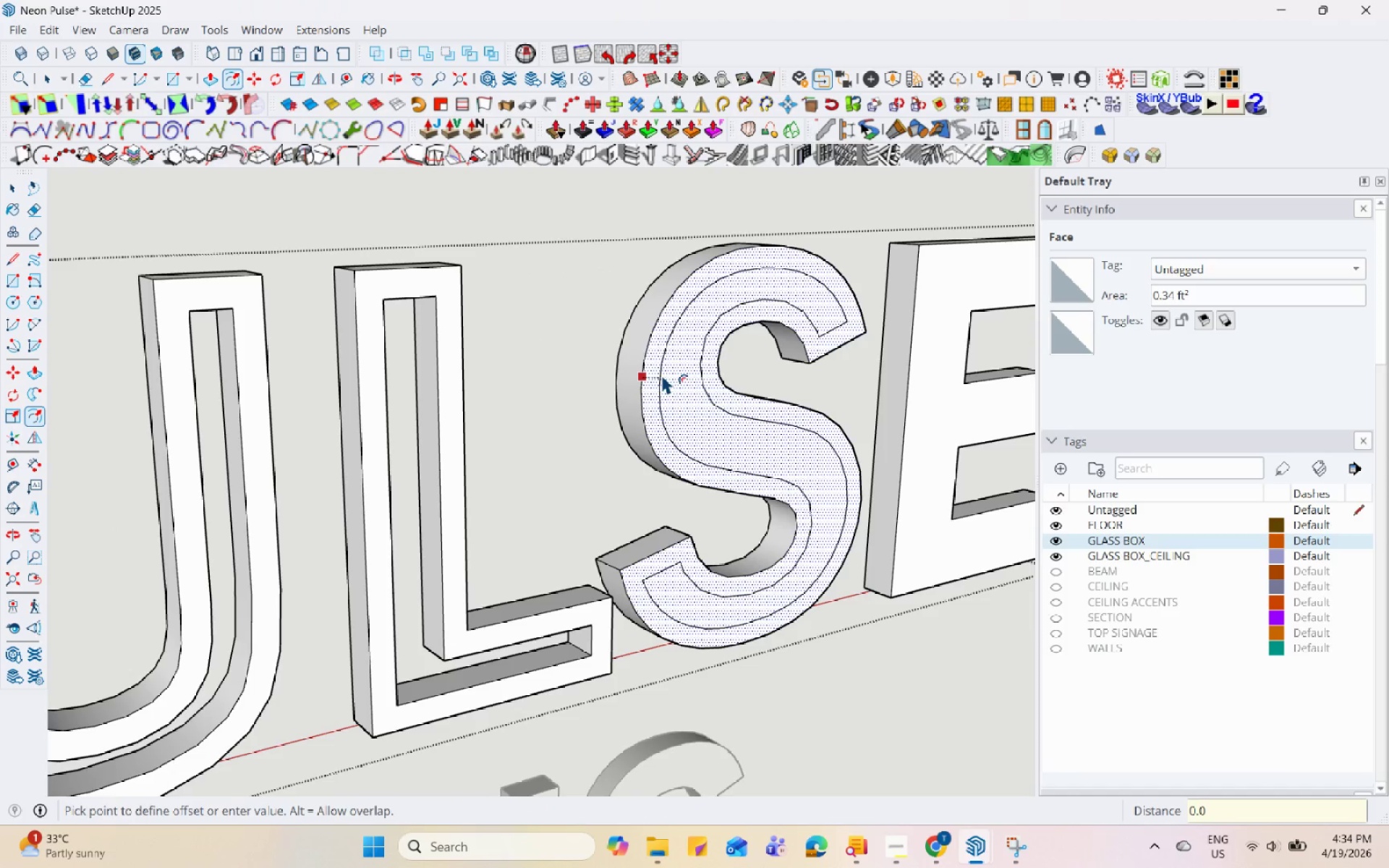 
key(Numpad5)
 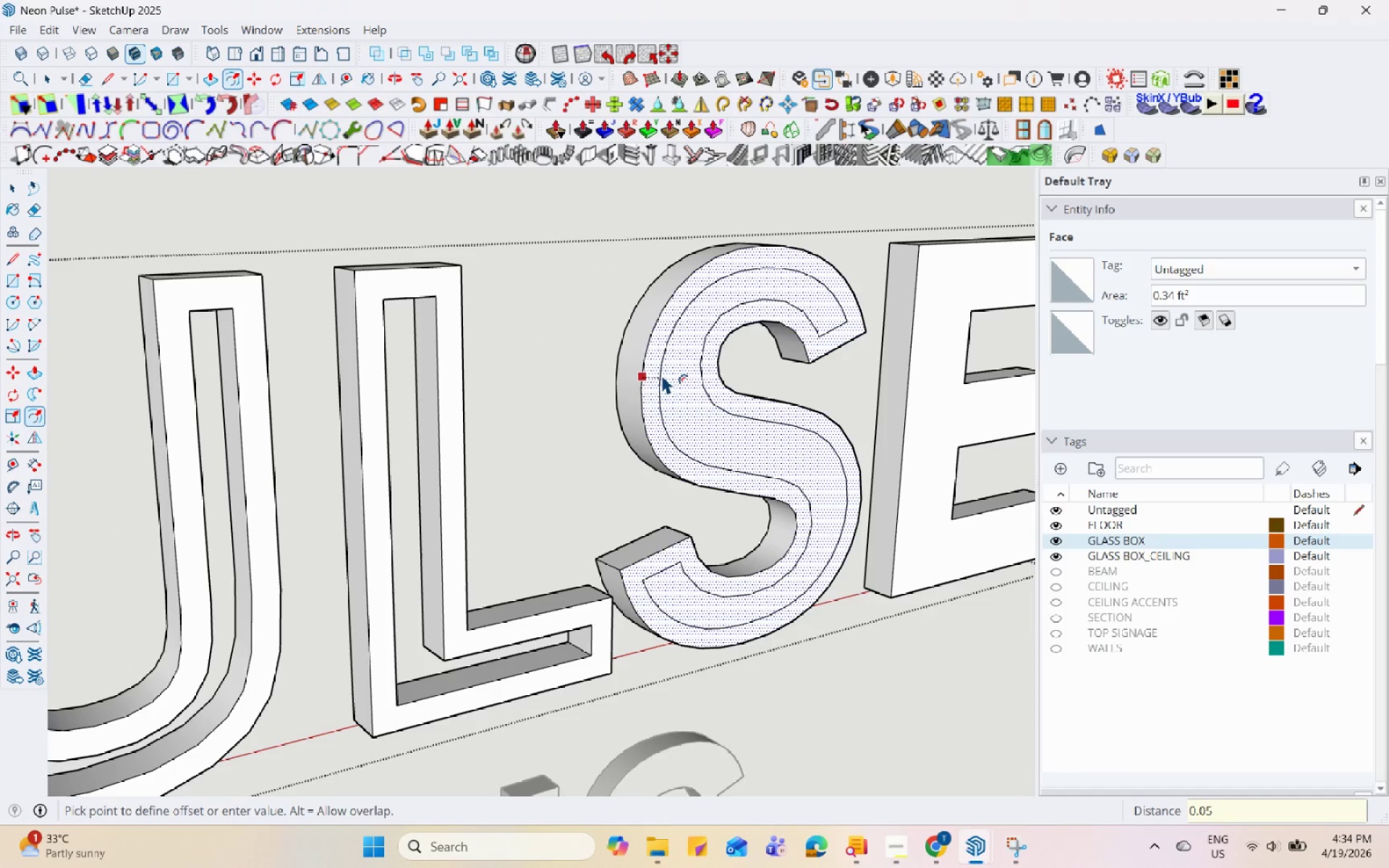 
key(Enter)
 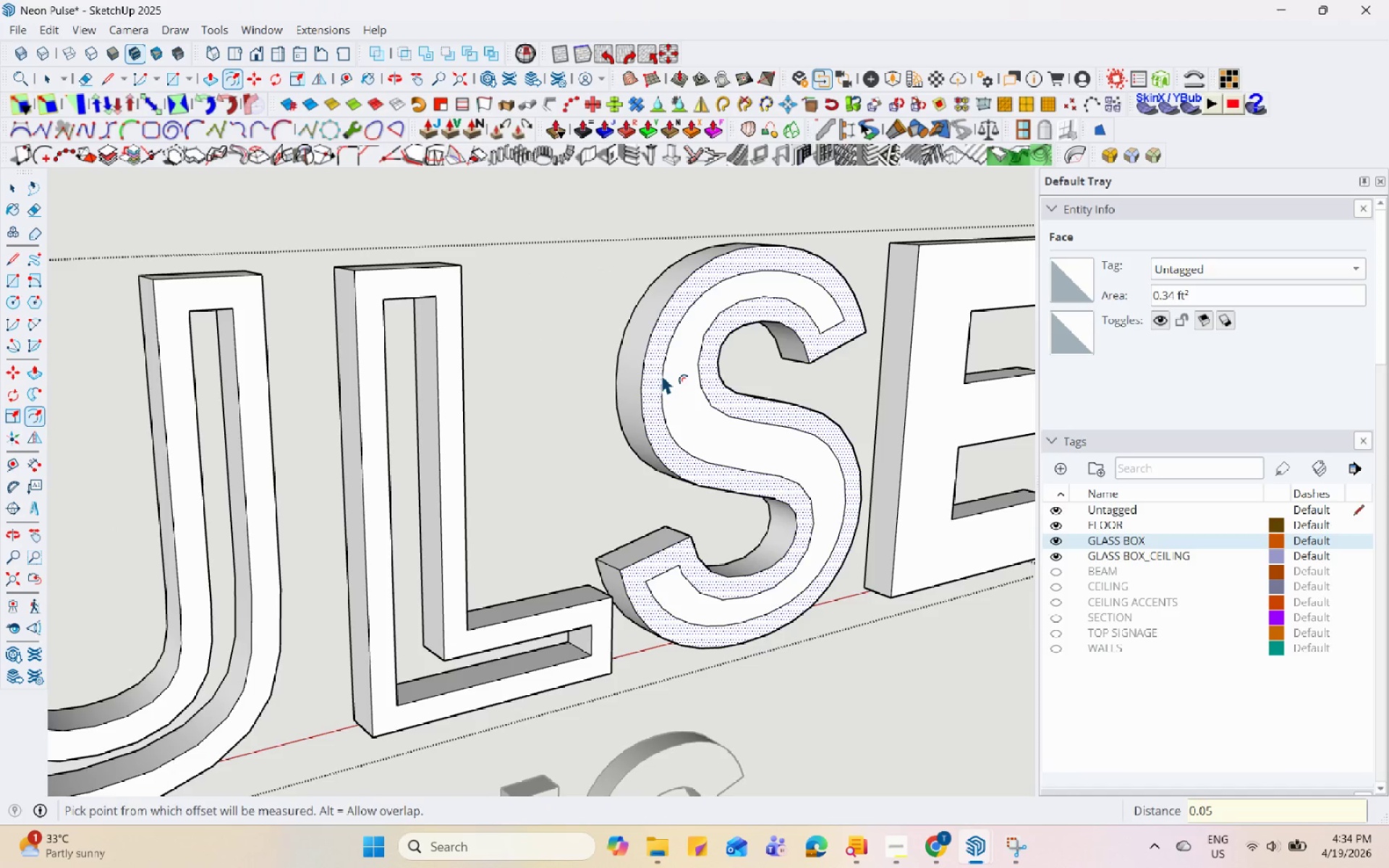 
key(Space)
 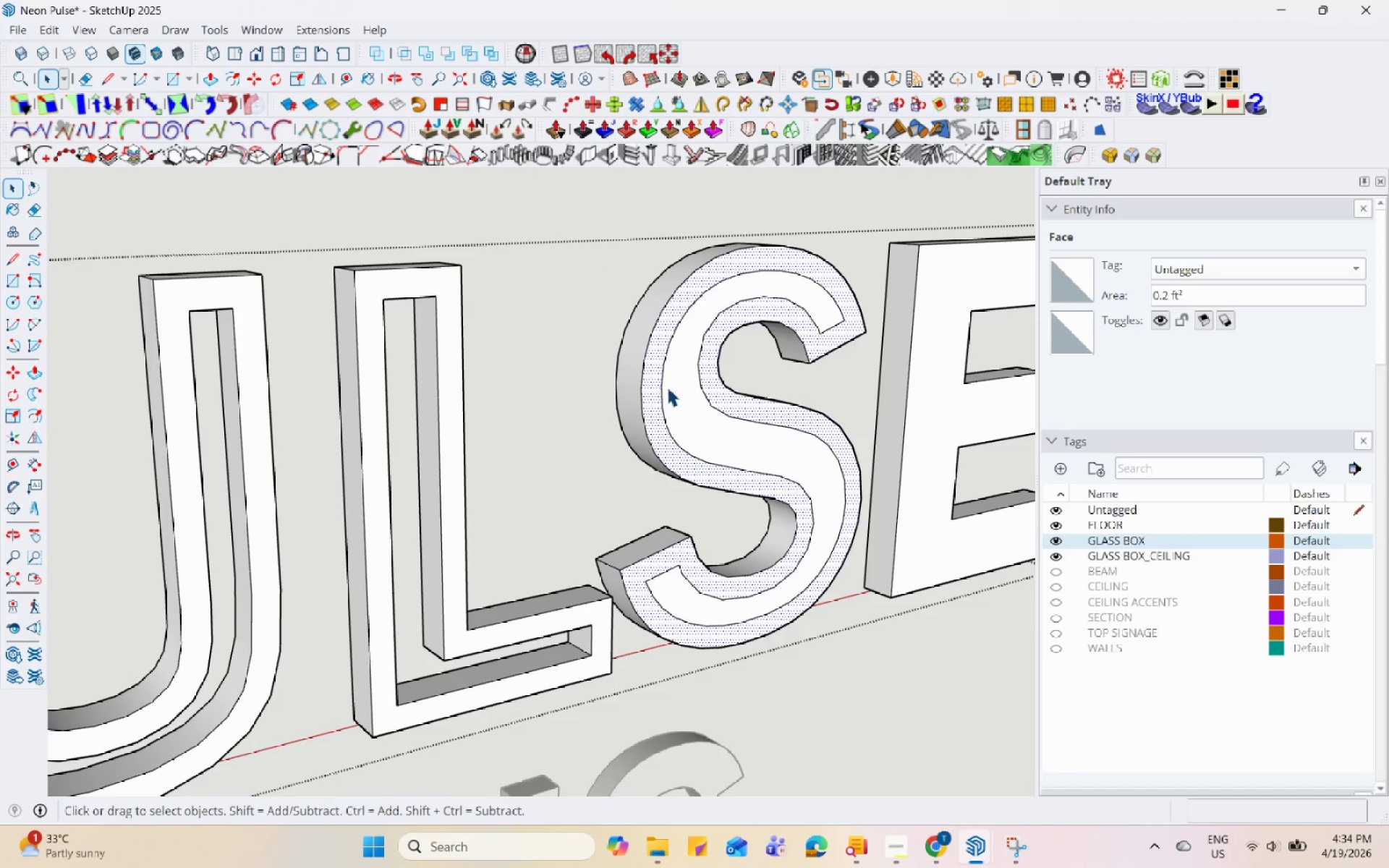 
left_click([674, 404])
 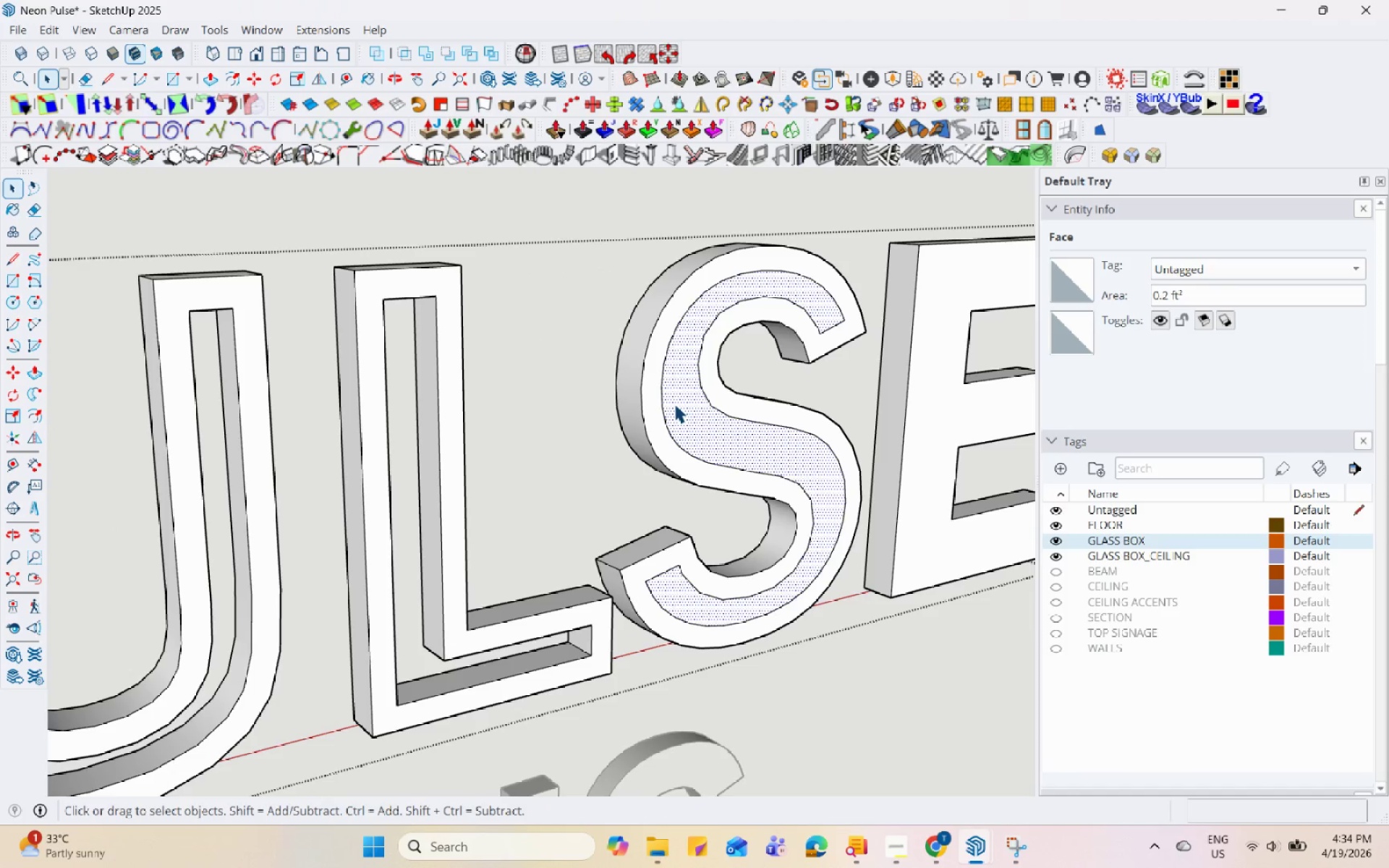 
key(P)
 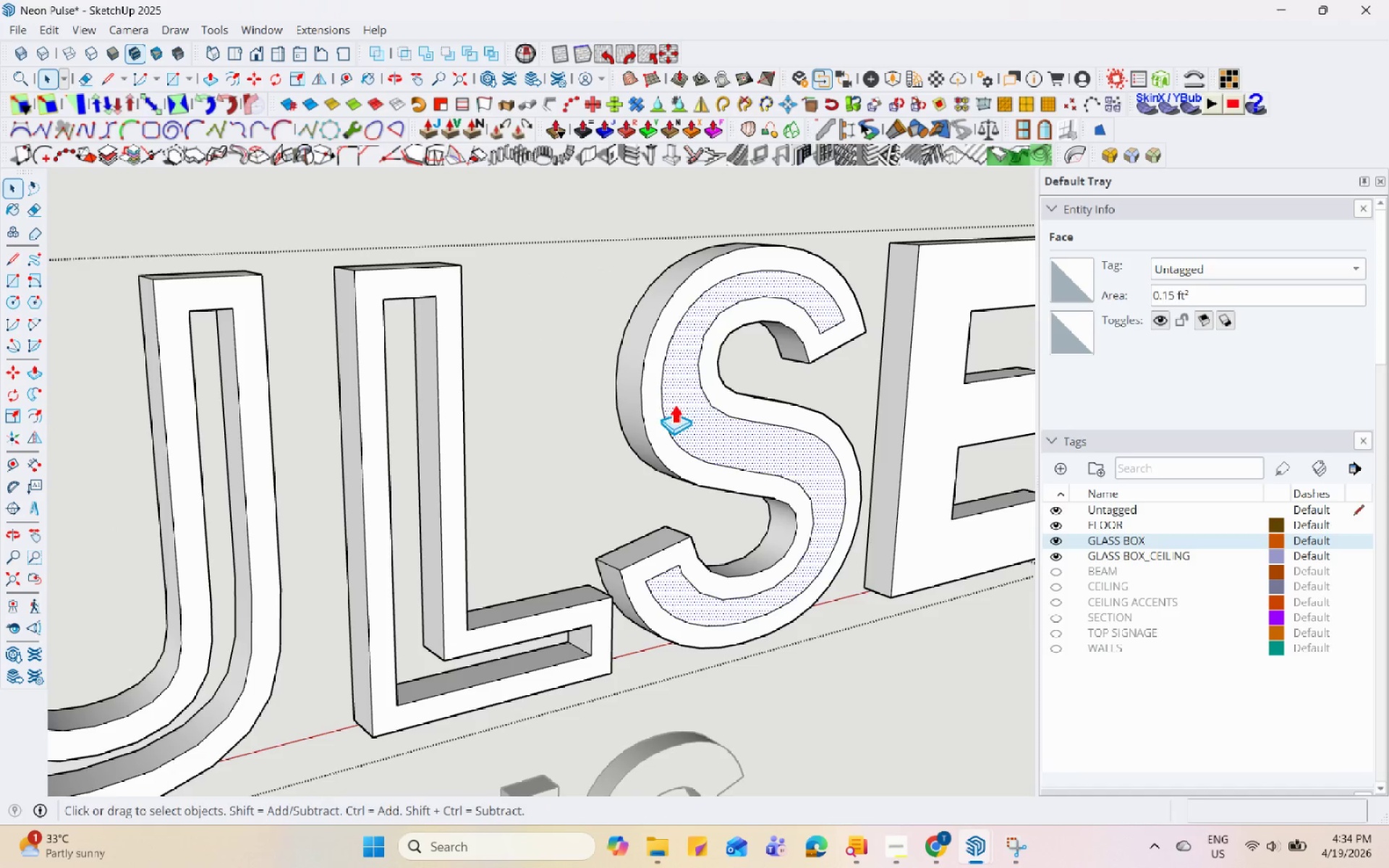 
left_click([674, 404])
 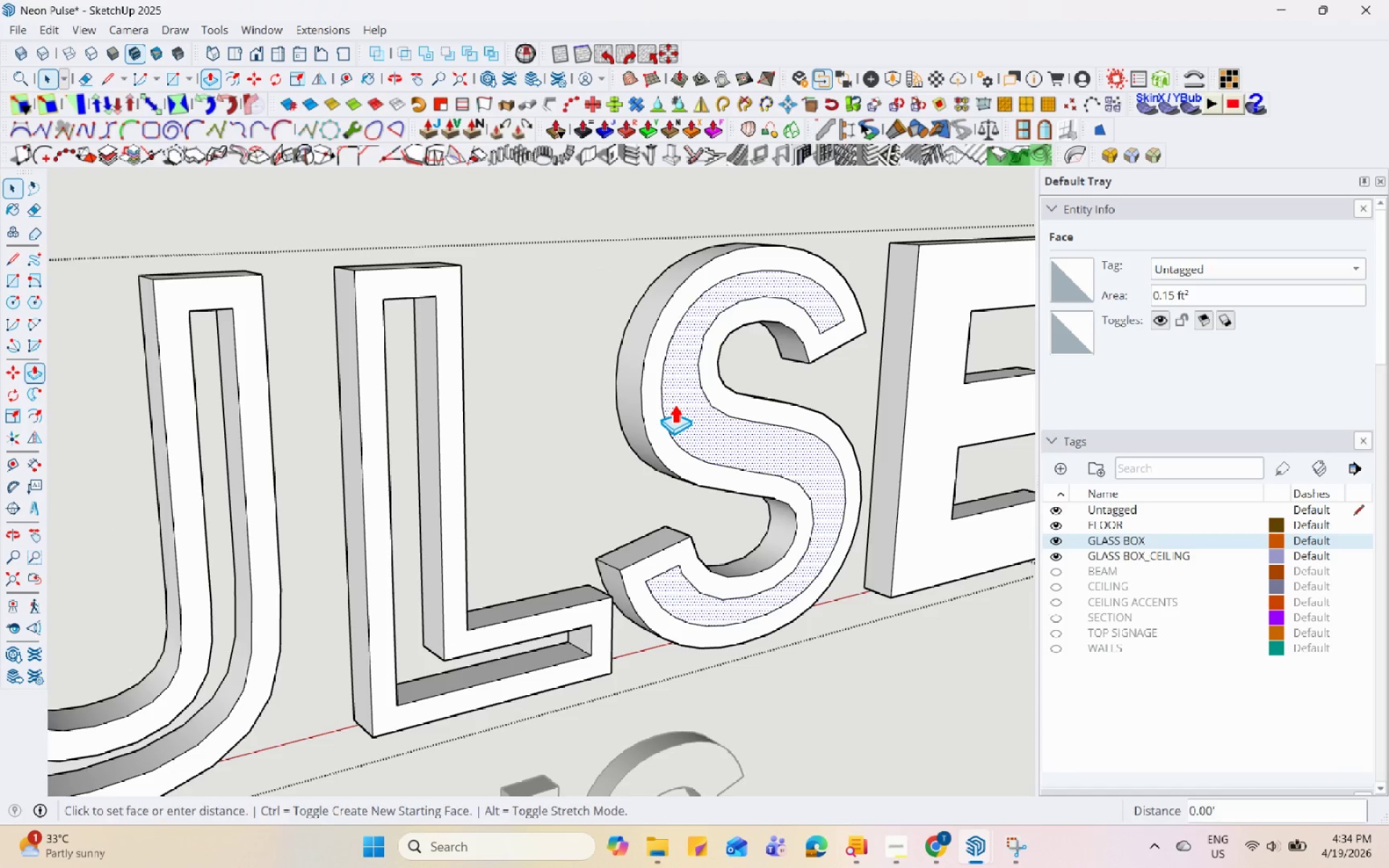 
double_click([674, 404])
 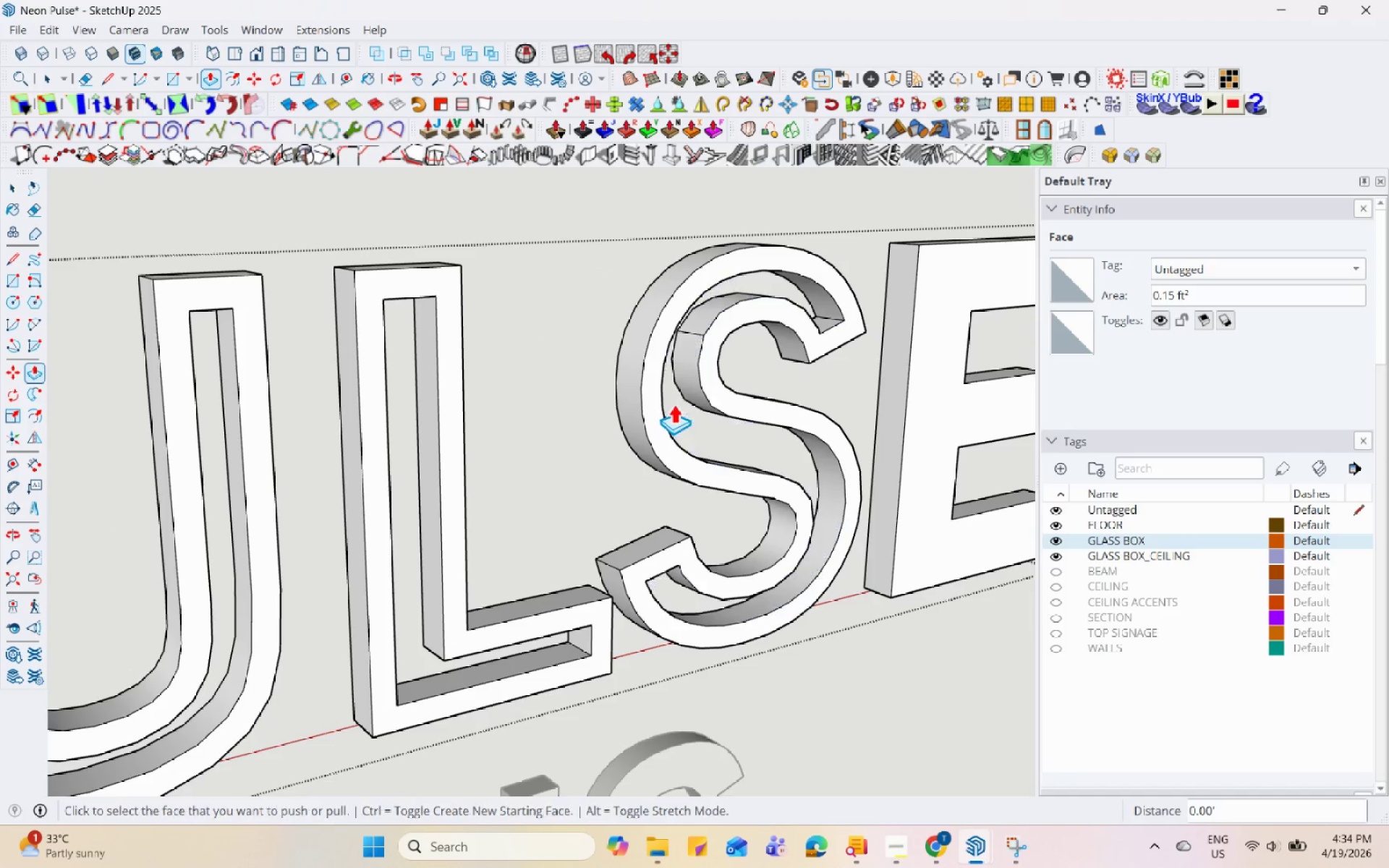 
scroll: coordinate [477, 472], scroll_direction: down, amount: 6.0
 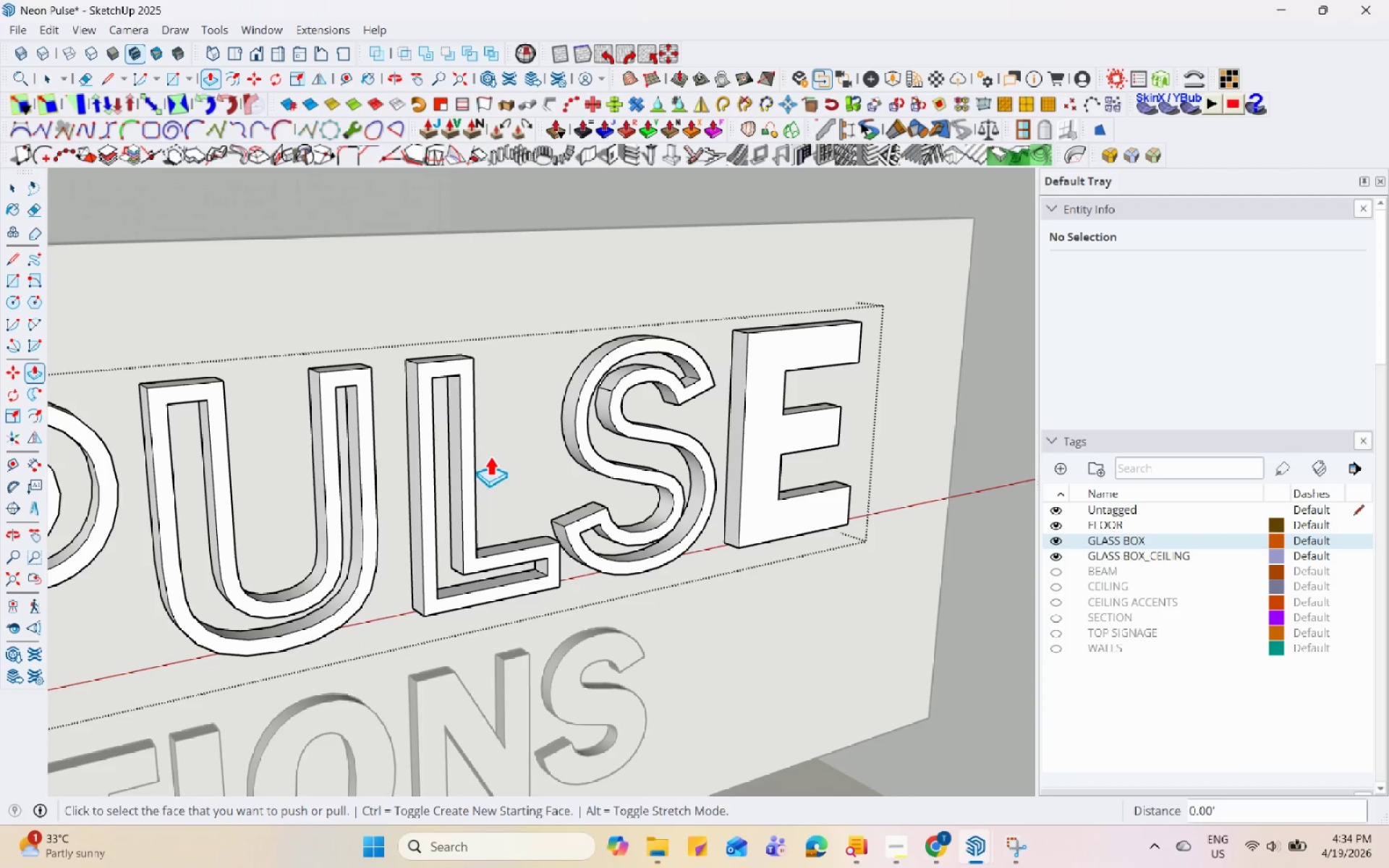 
key(Space)
 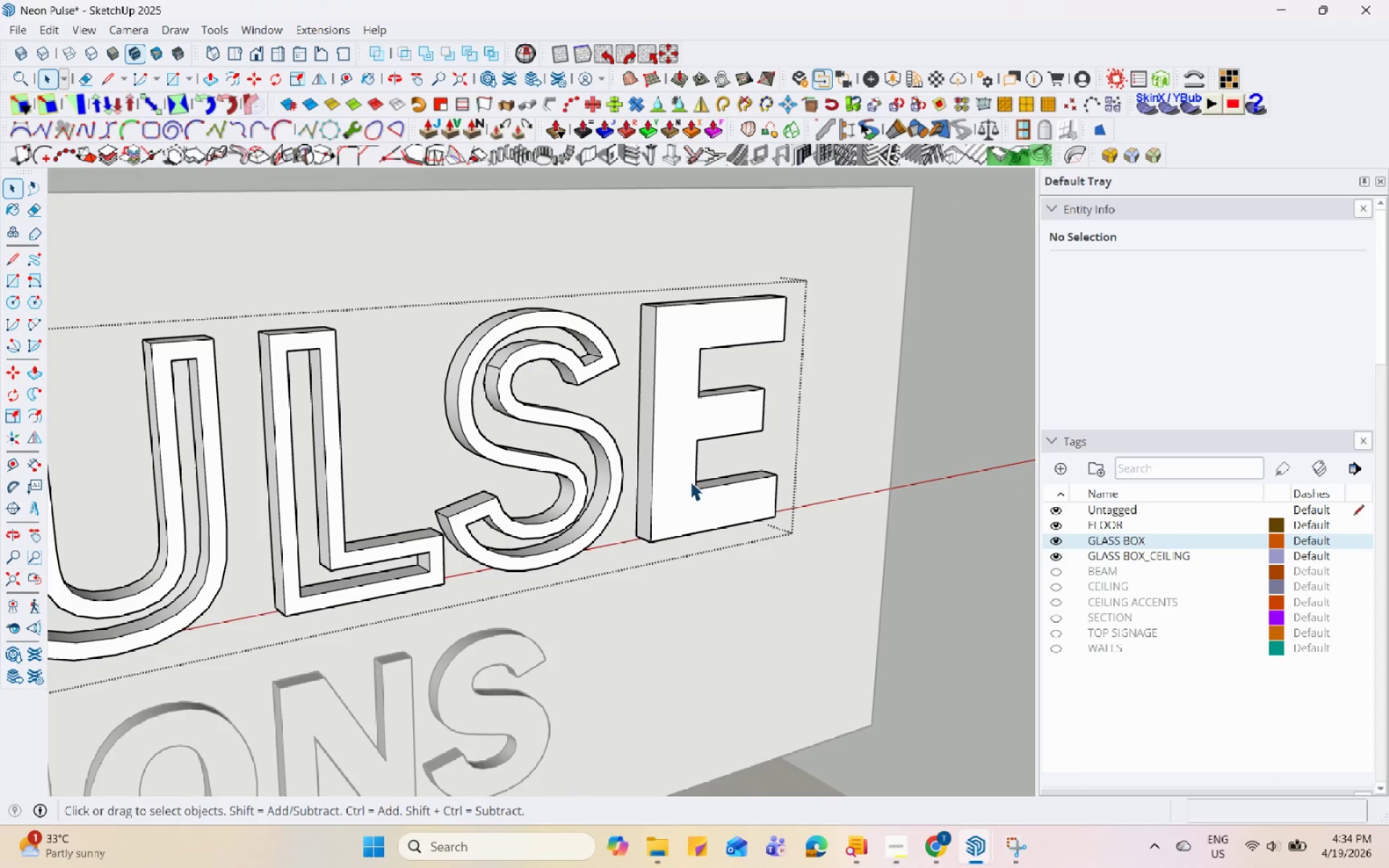 
left_click([689, 471])
 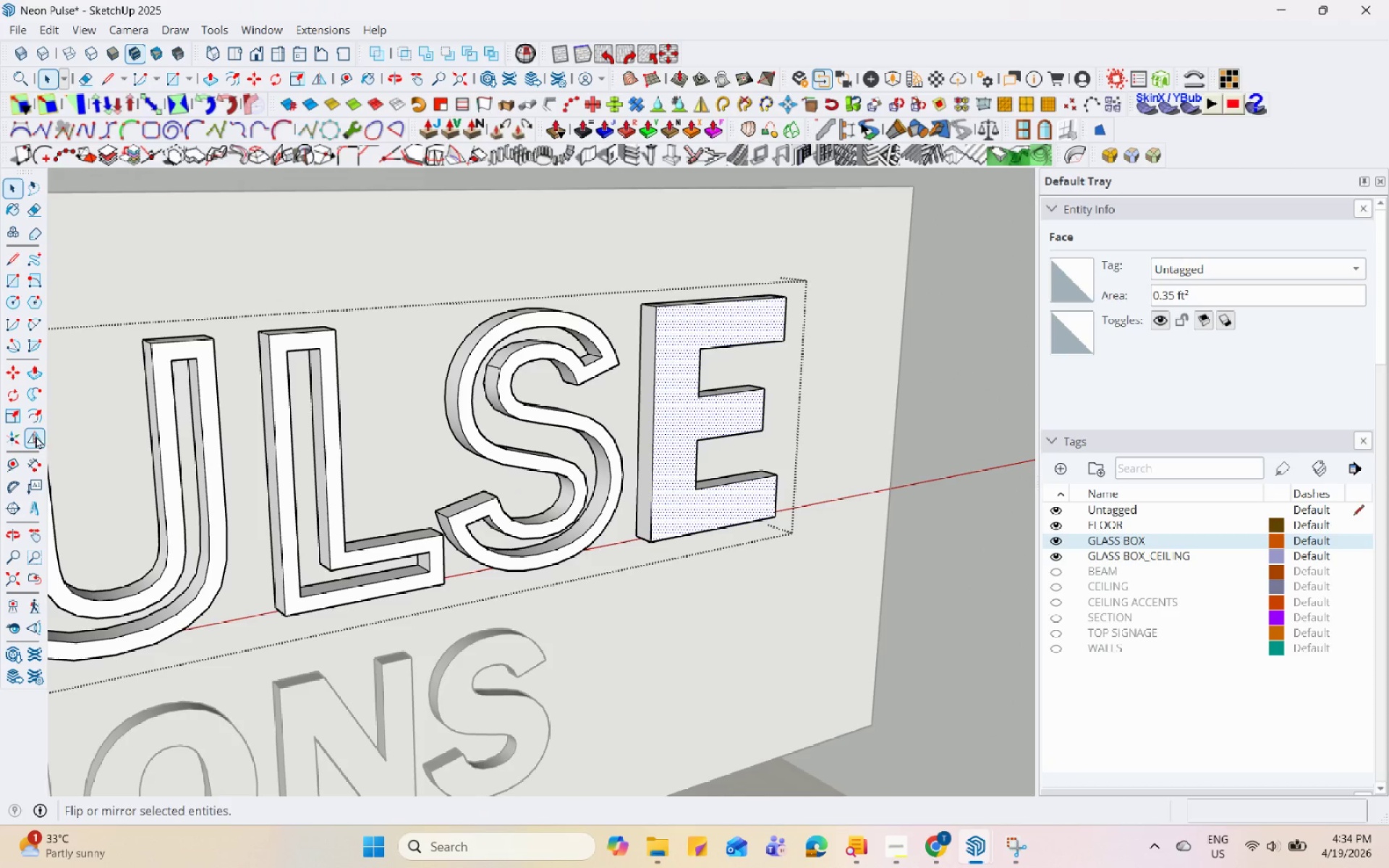 
scroll: coordinate [698, 482], scroll_direction: none, amount: 0.0
 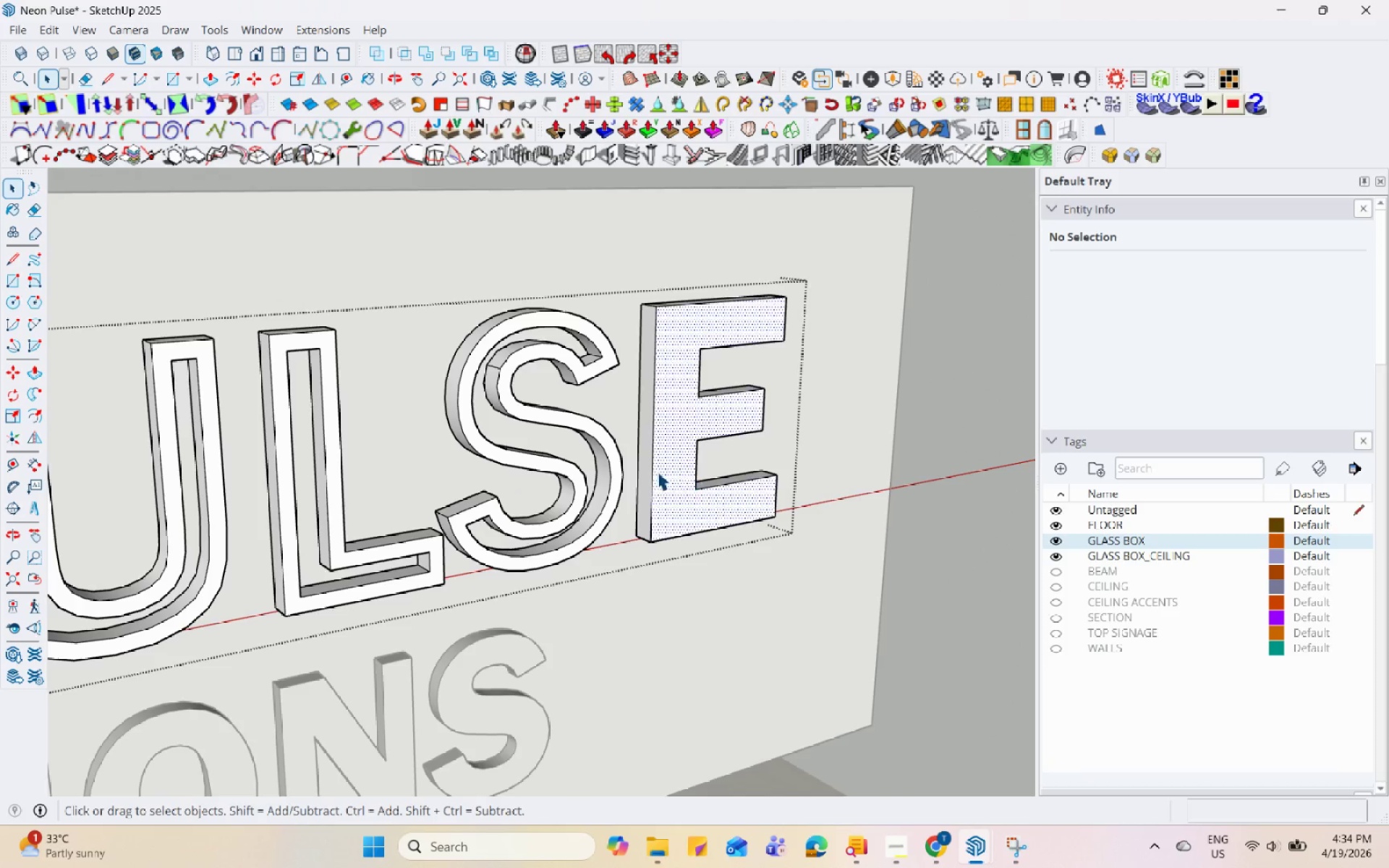 
left_click([38, 419])
 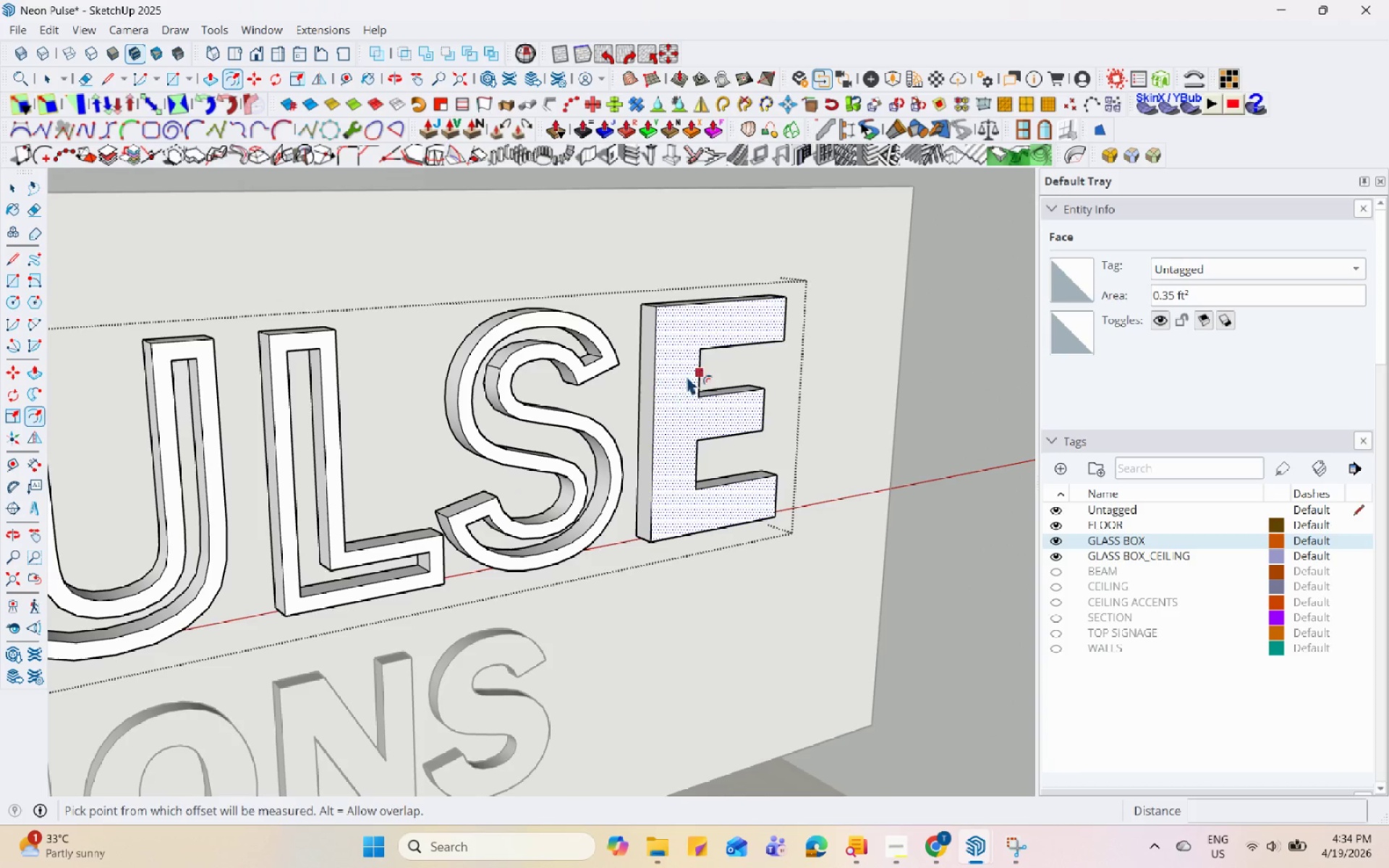 
scroll: coordinate [676, 370], scroll_direction: up, amount: 4.0
 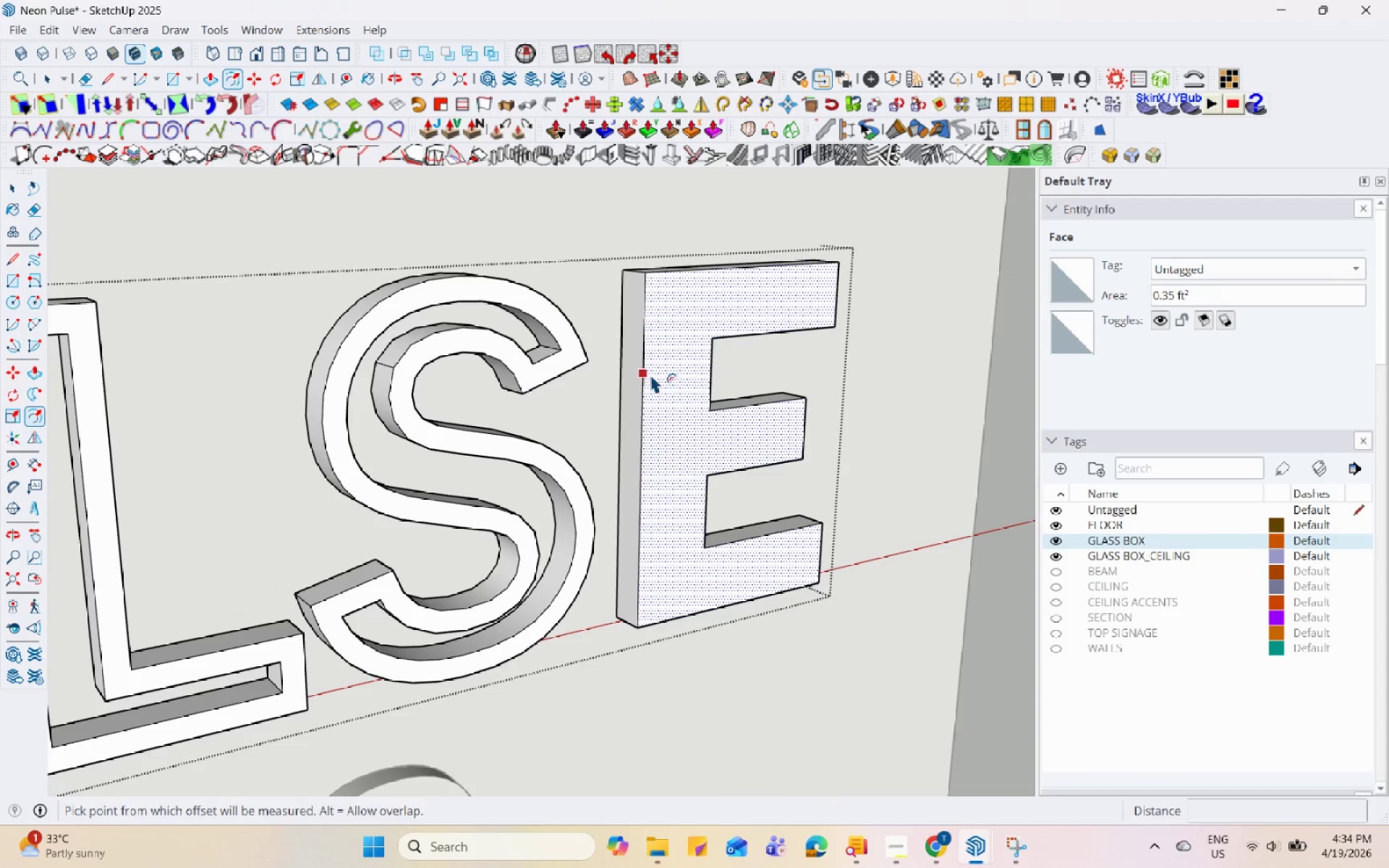 
left_click([649, 373])
 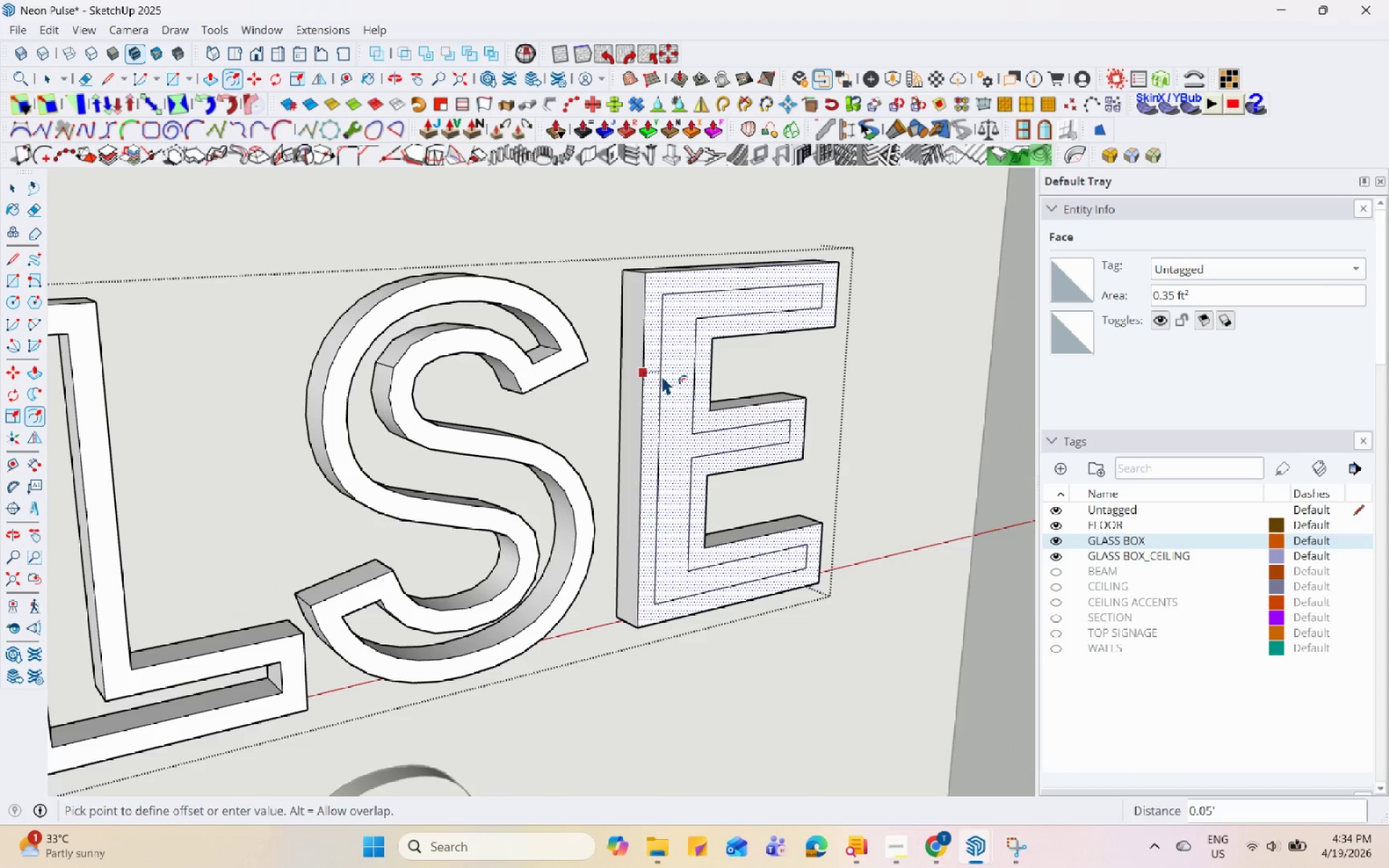 
key(Numpad0)
 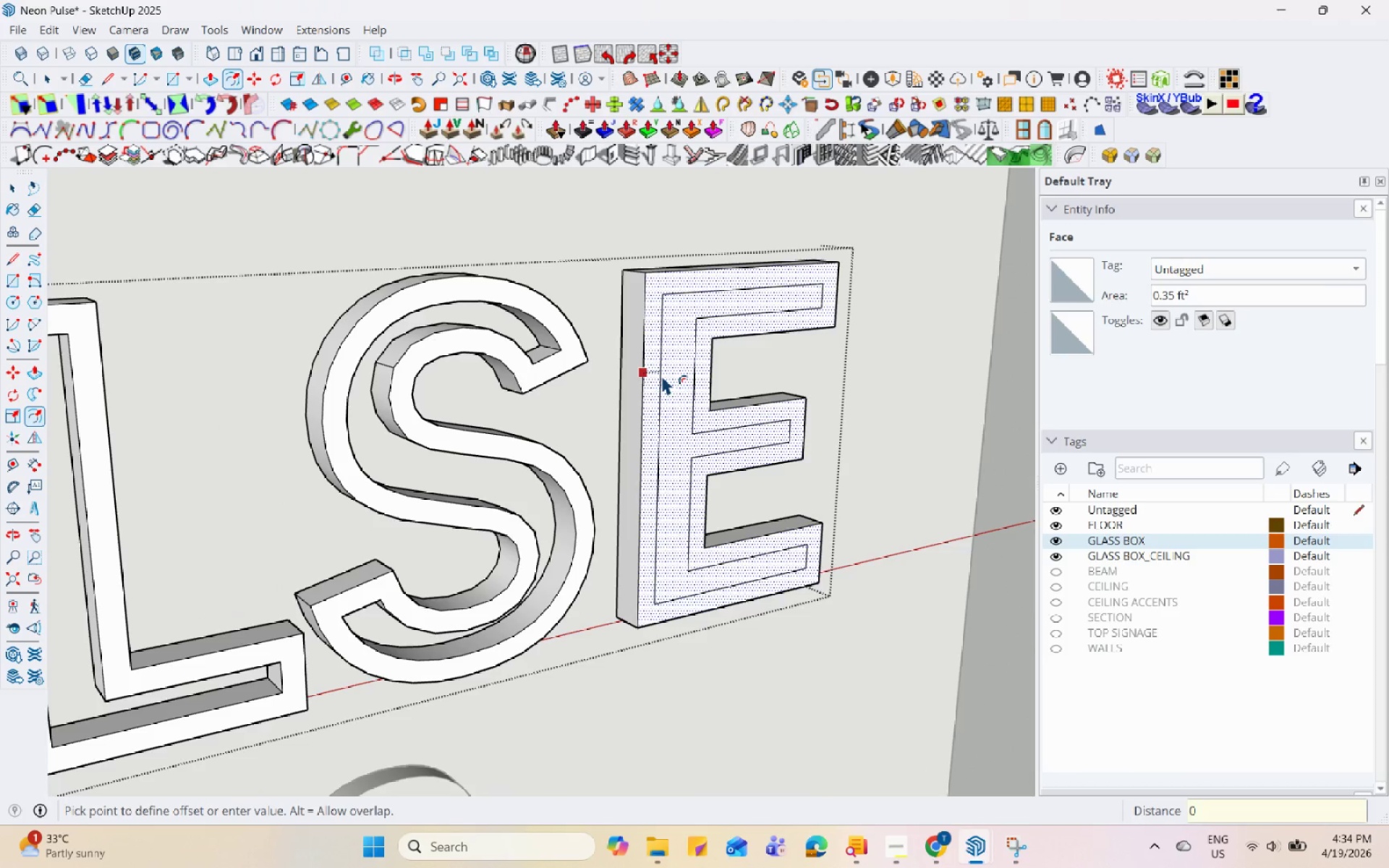 
key(NumpadDecimal)
 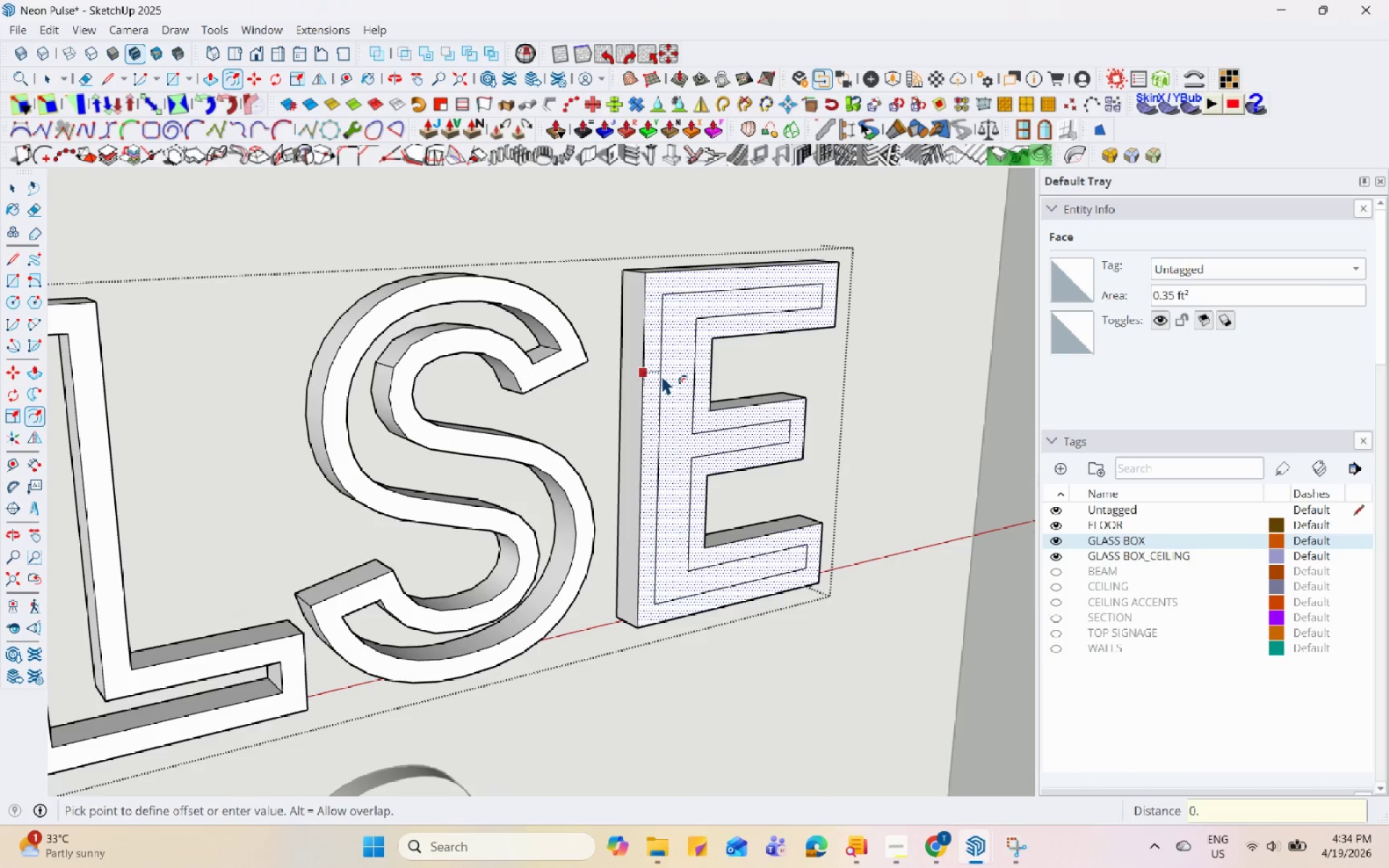 
key(Numpad0)
 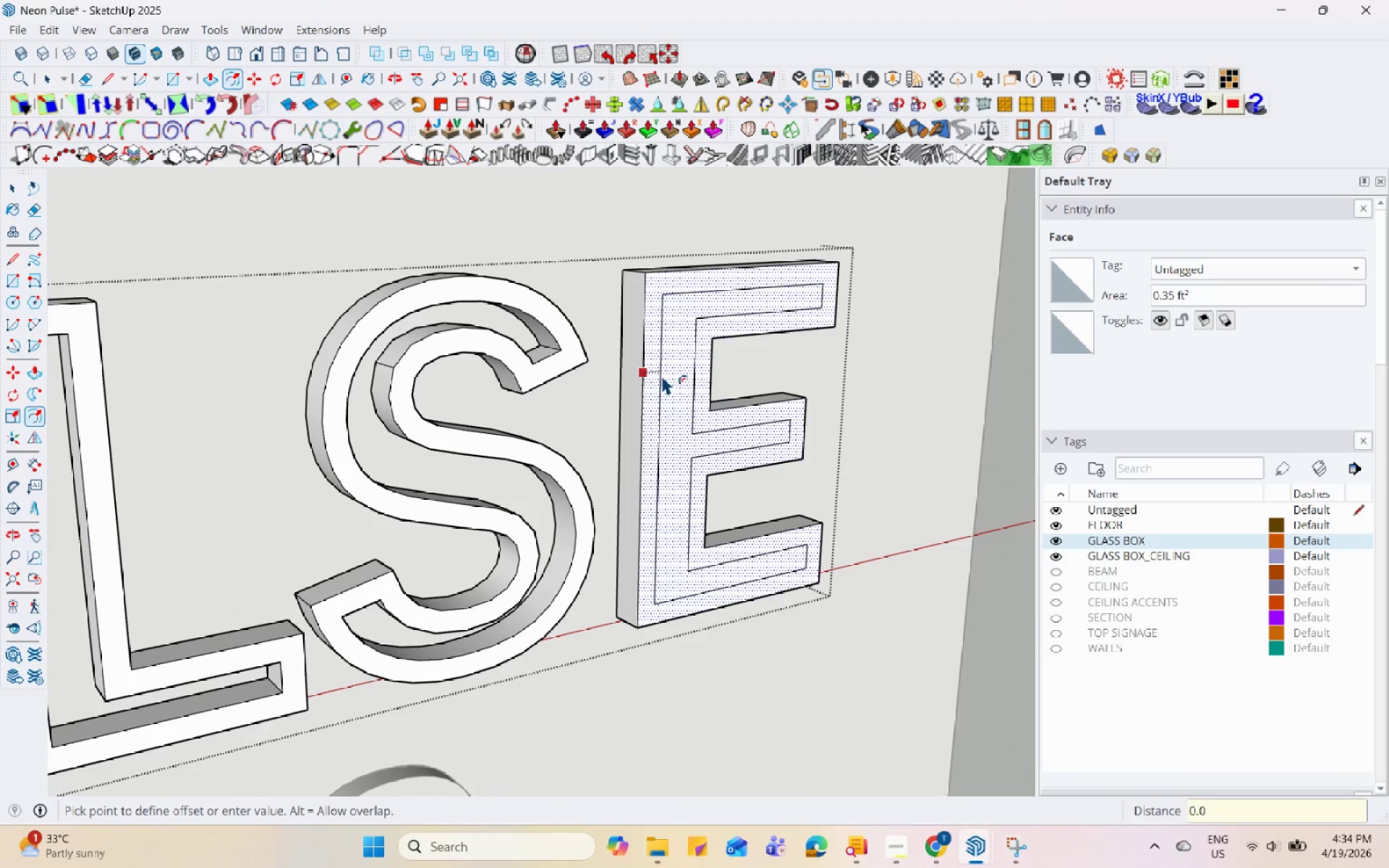 
key(Numpad5)
 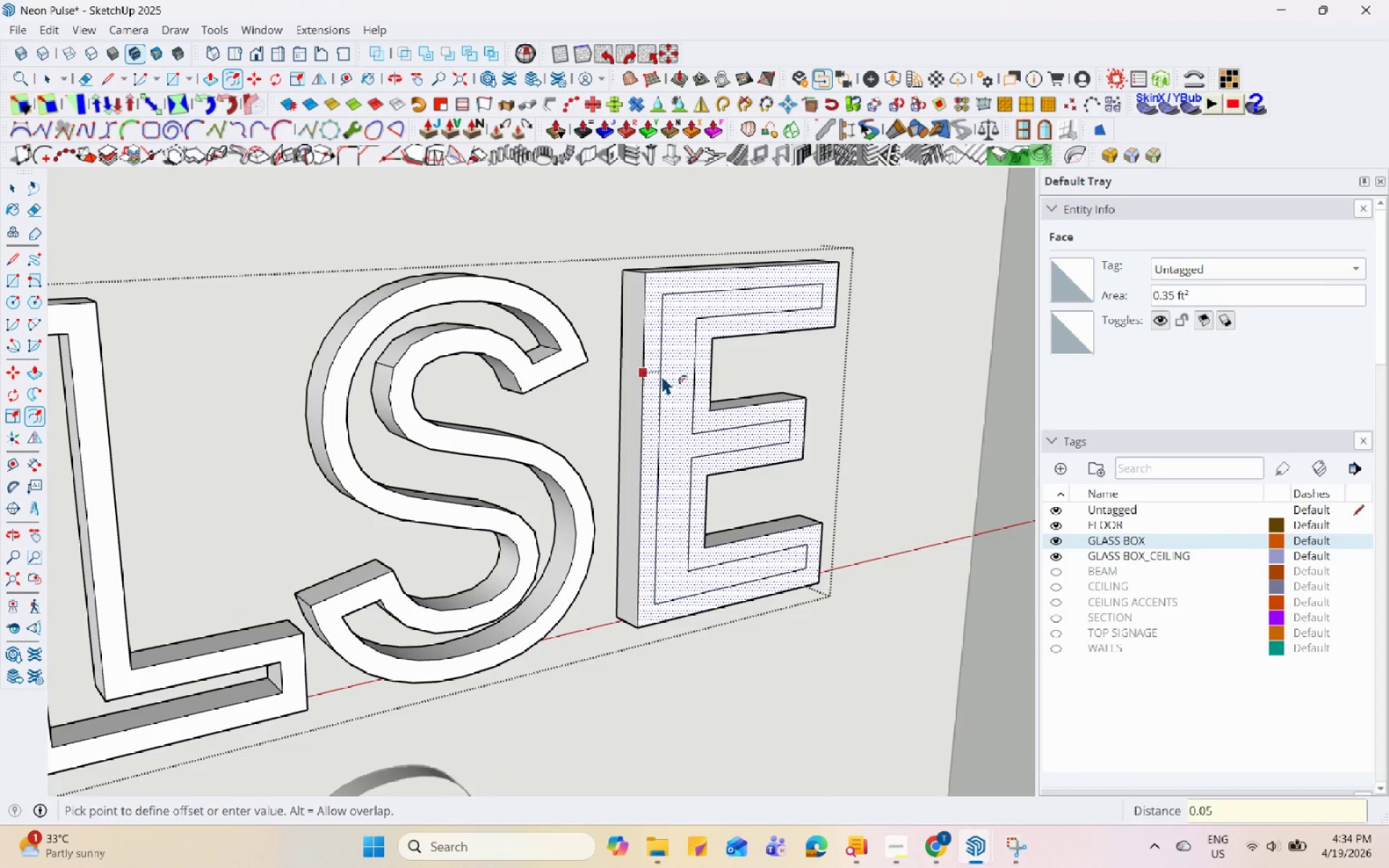 
key(Enter)
 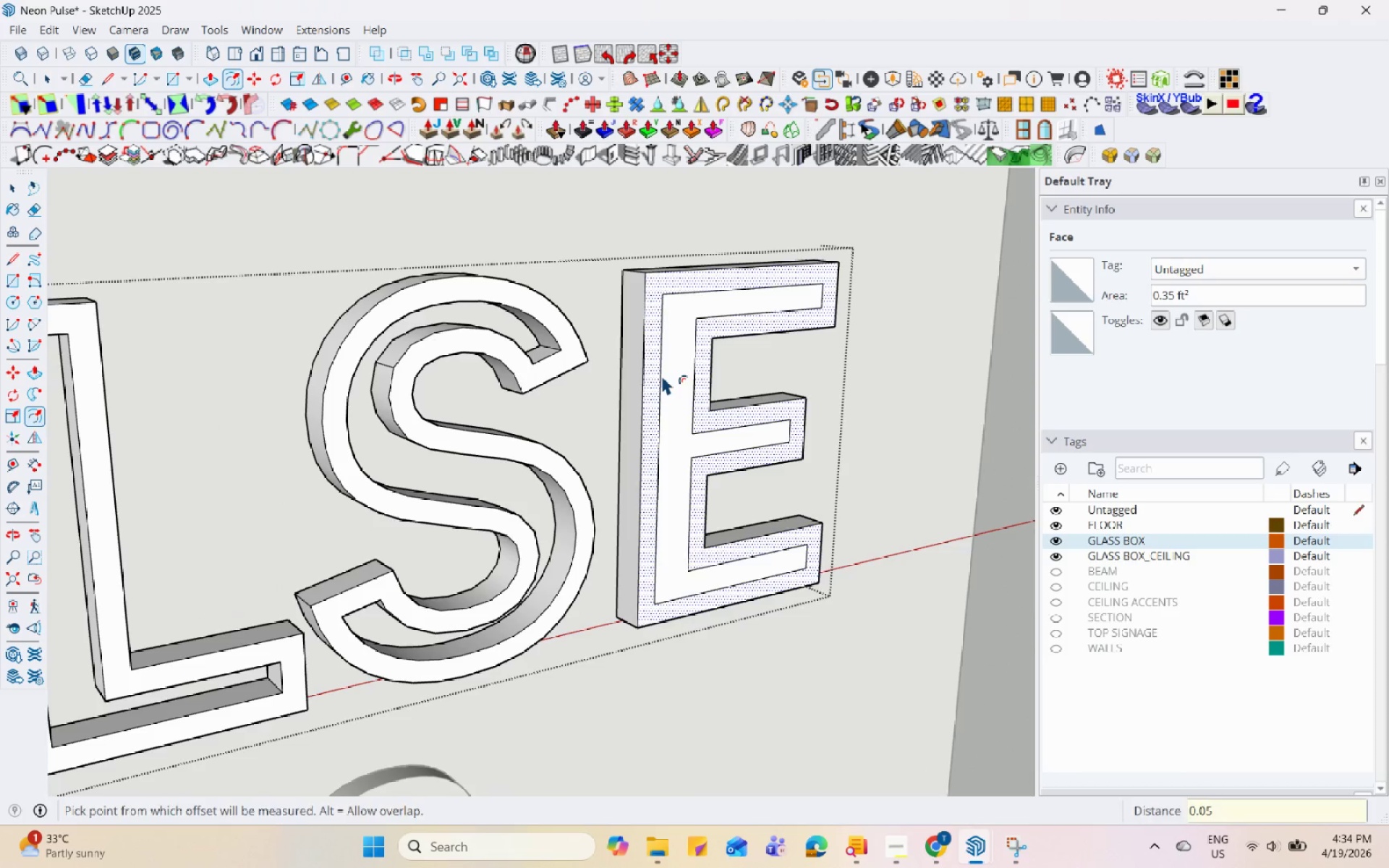 
key(Space)
 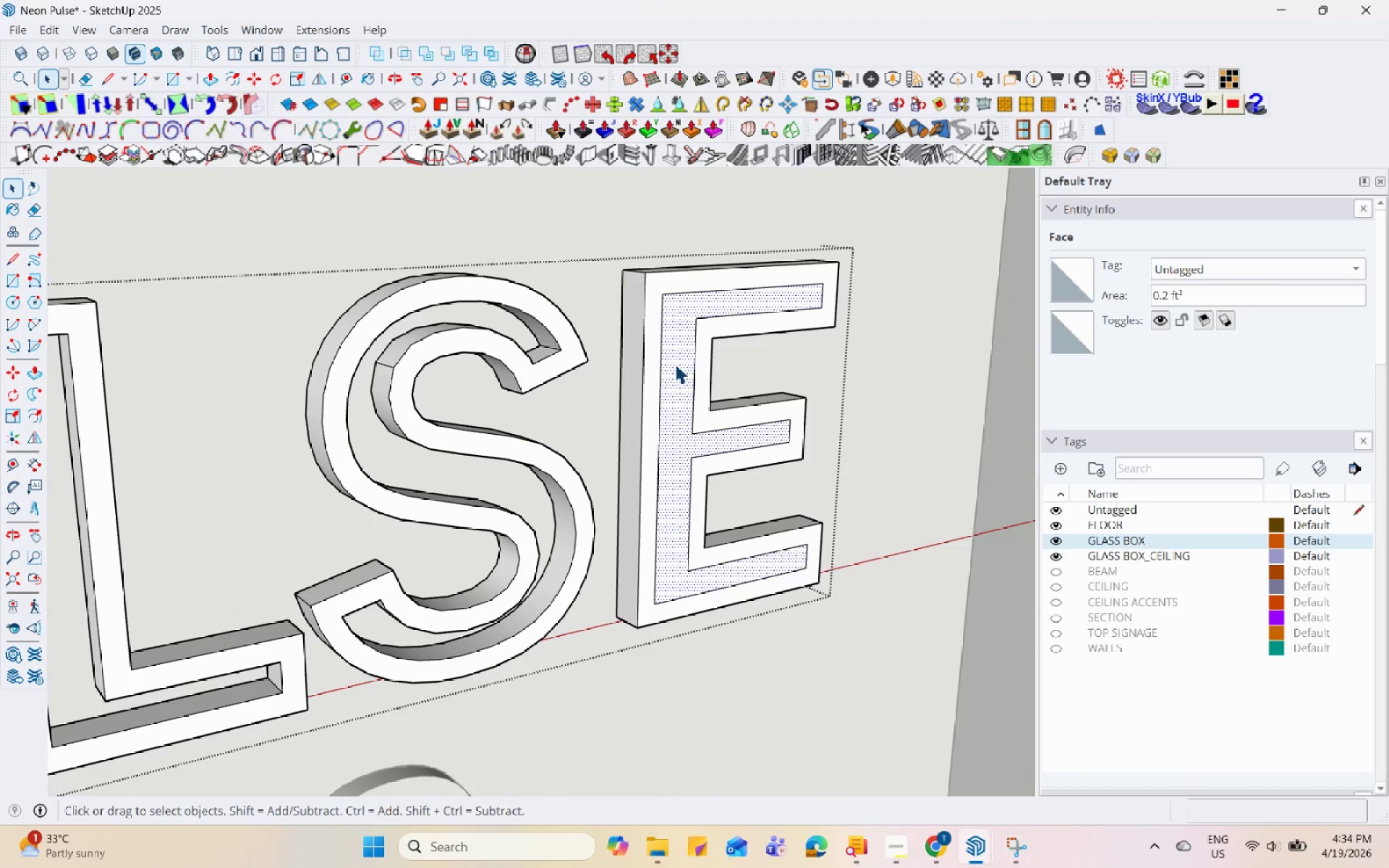 
key(P)
 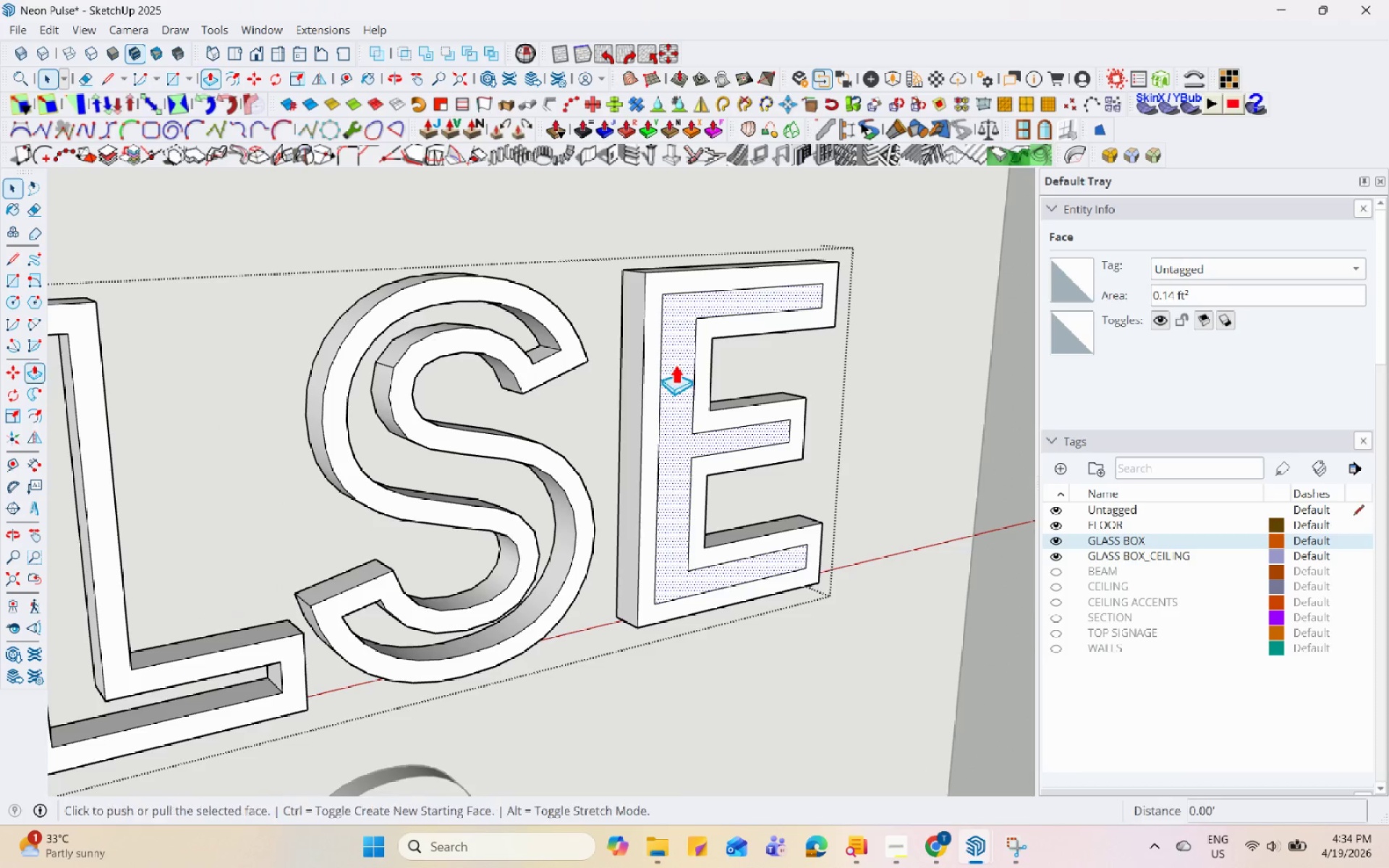 
left_click([675, 364])
 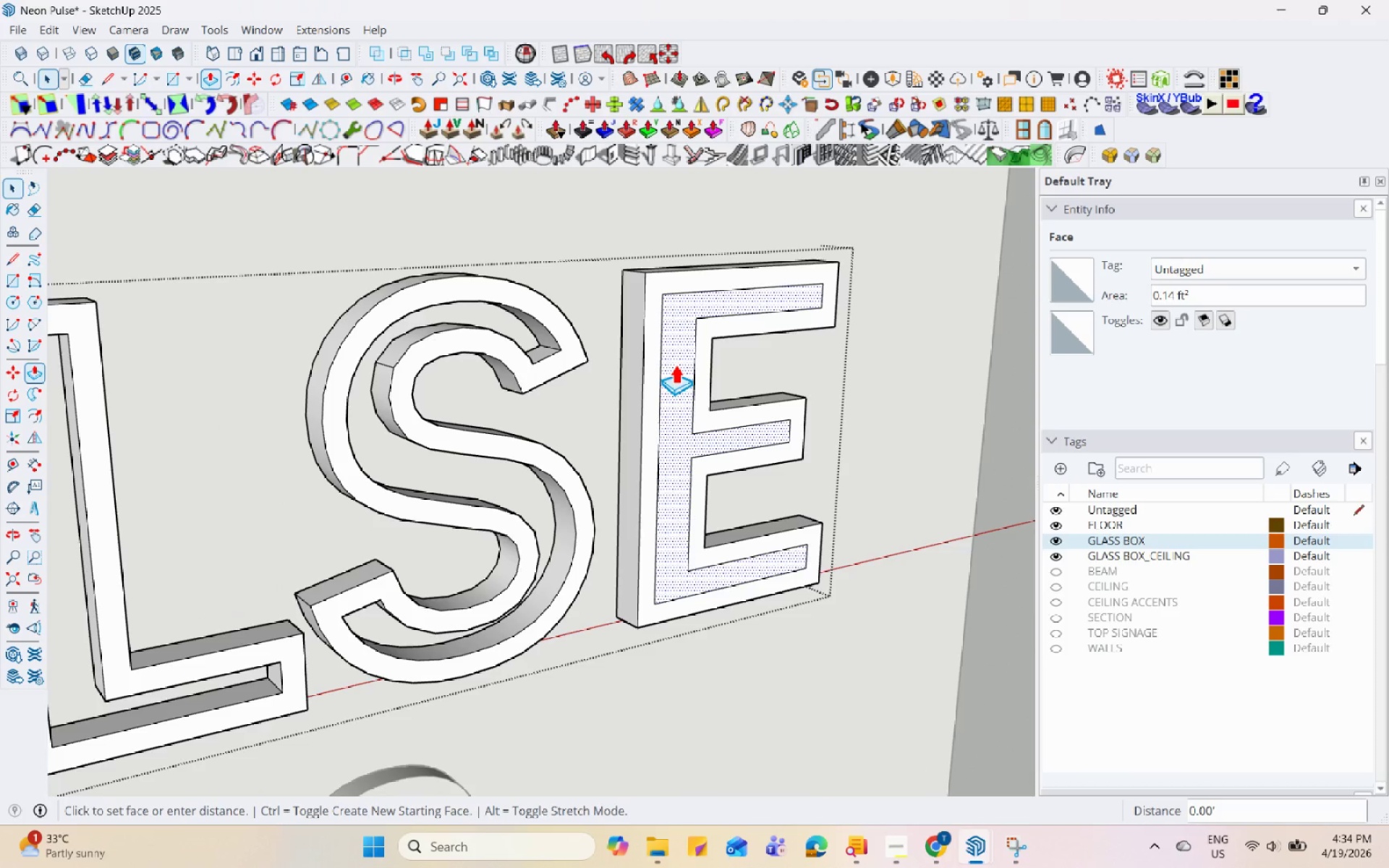 
double_click([675, 364])
 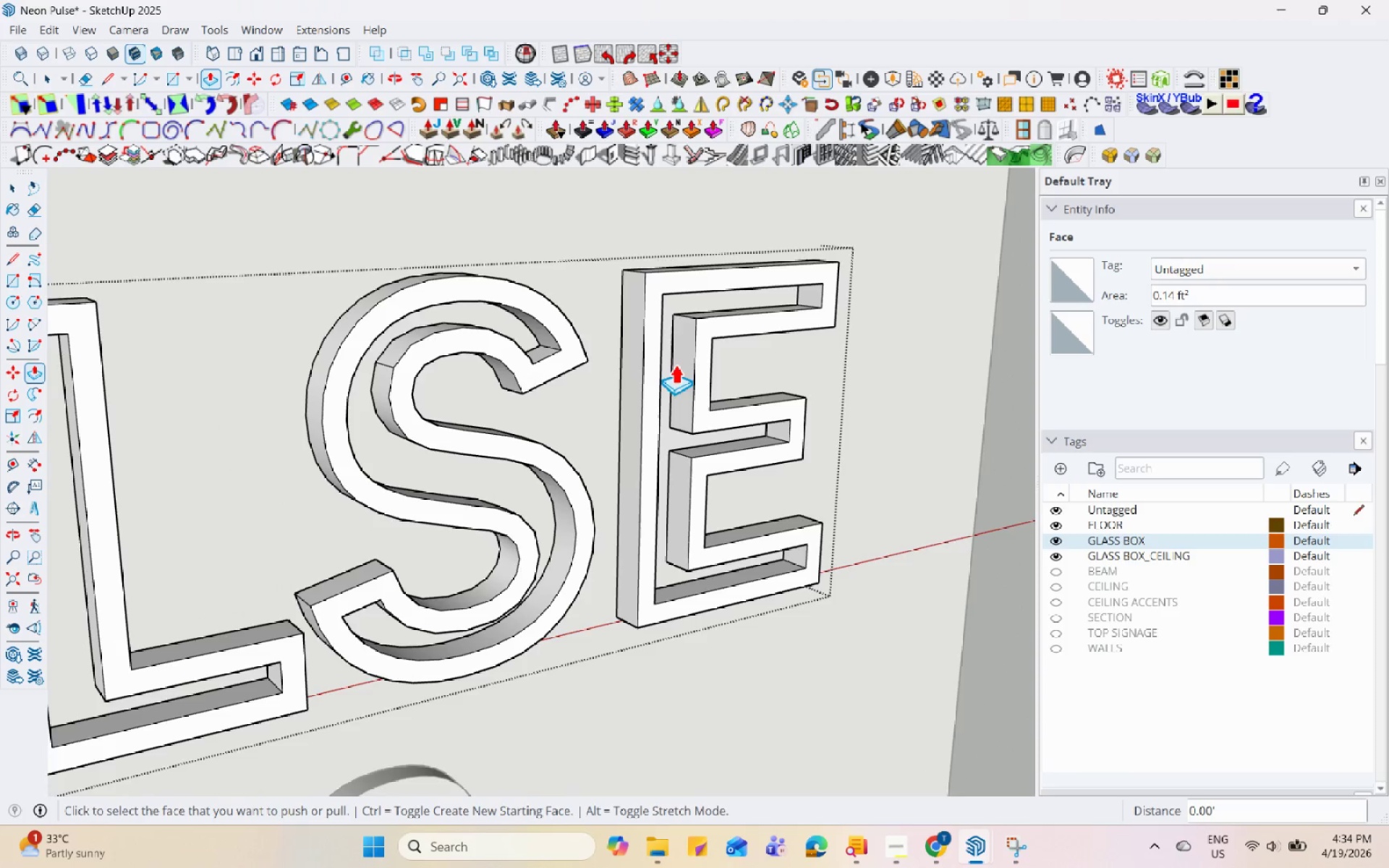 
key(Space)
 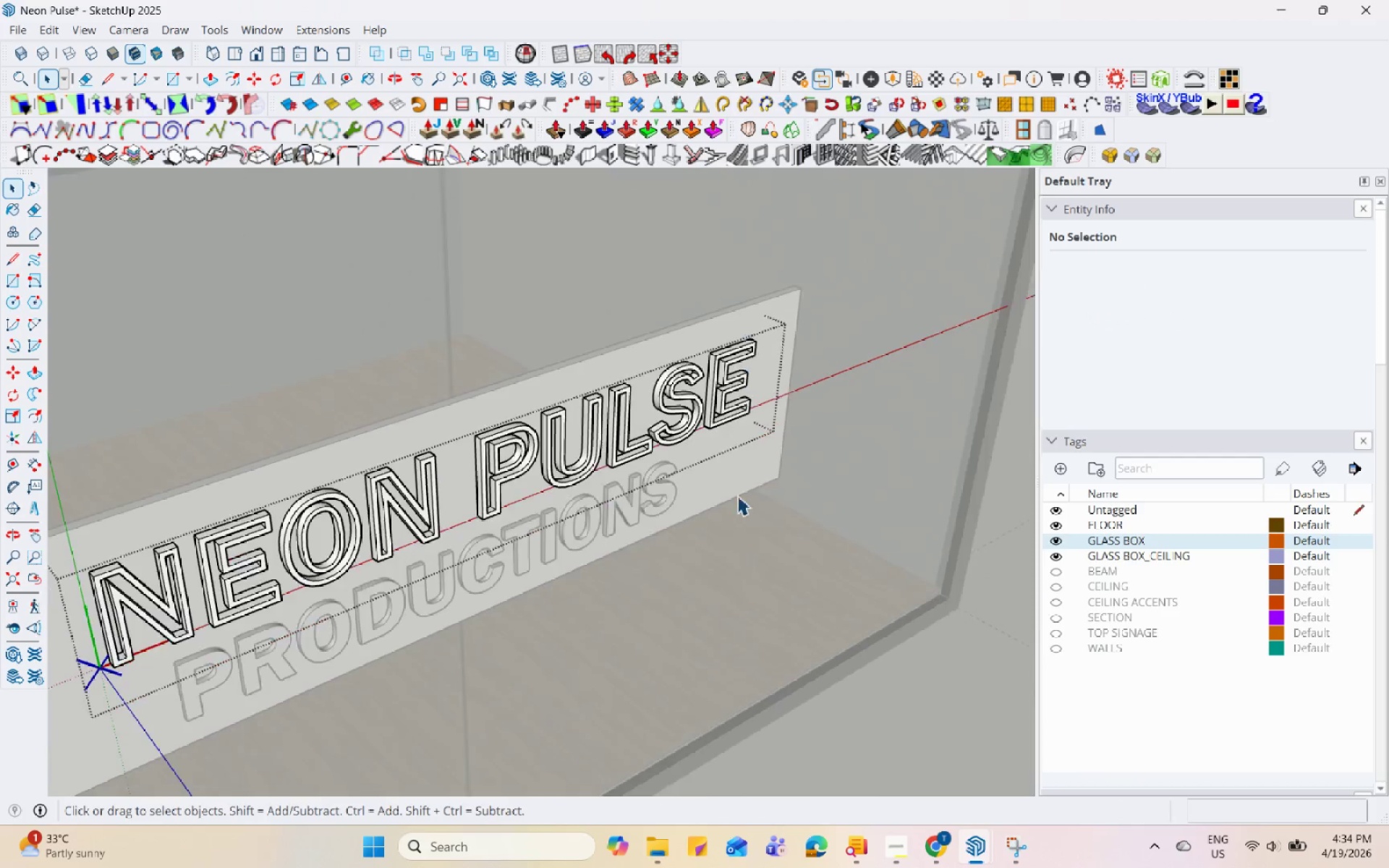 
key(Escape)
 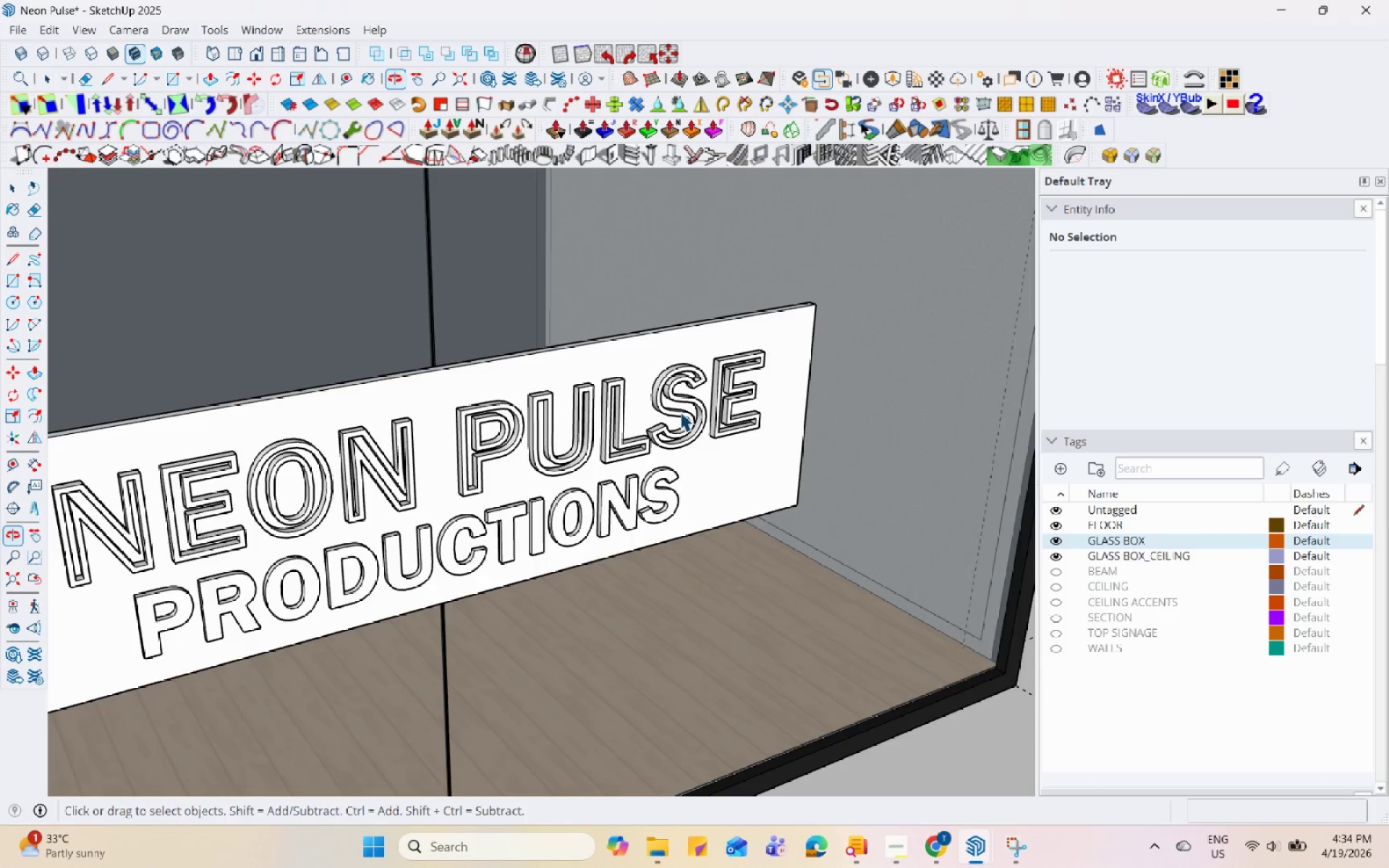 
scroll: coordinate [749, 338], scroll_direction: down, amount: 17.0
 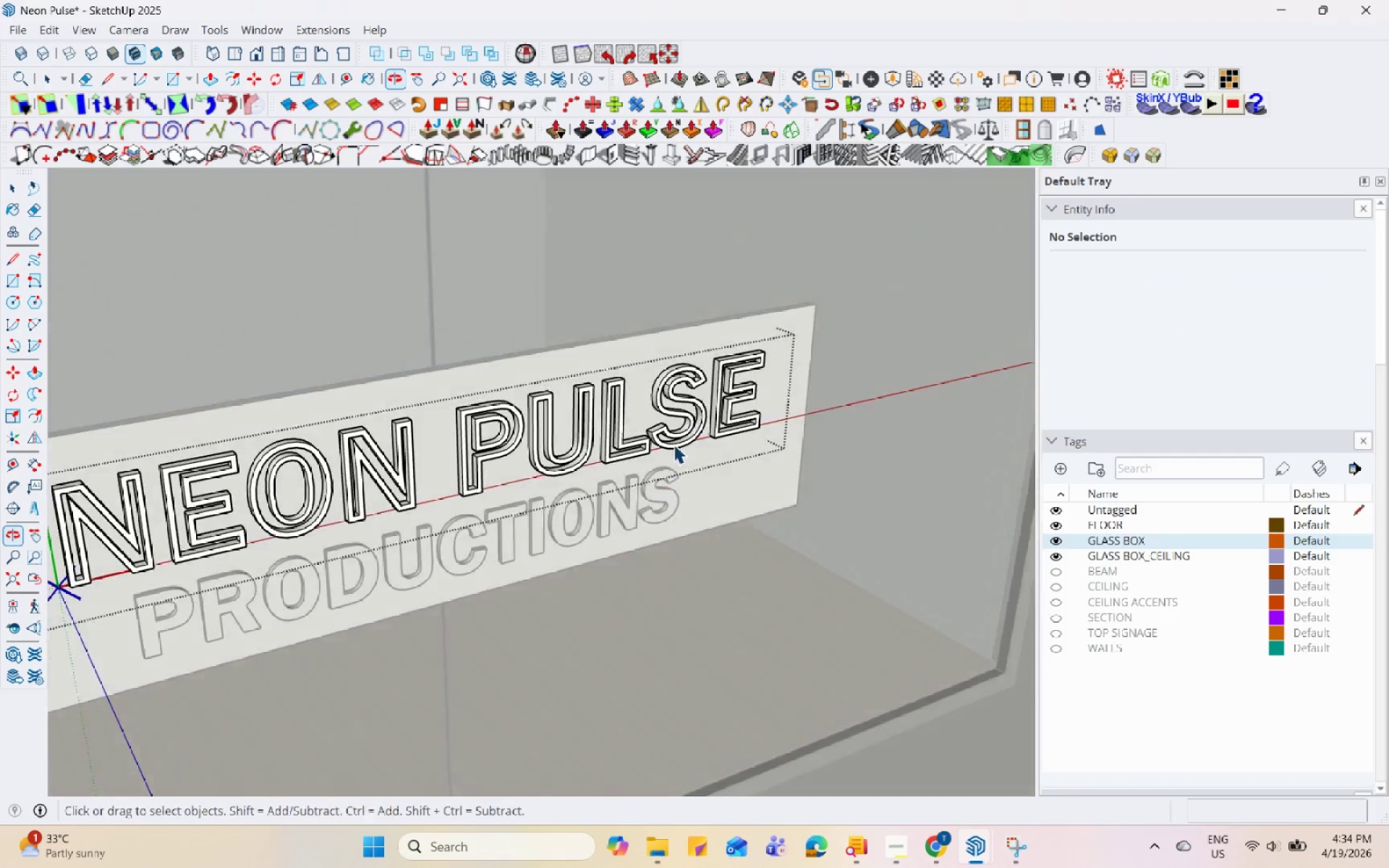 
key(Escape)
 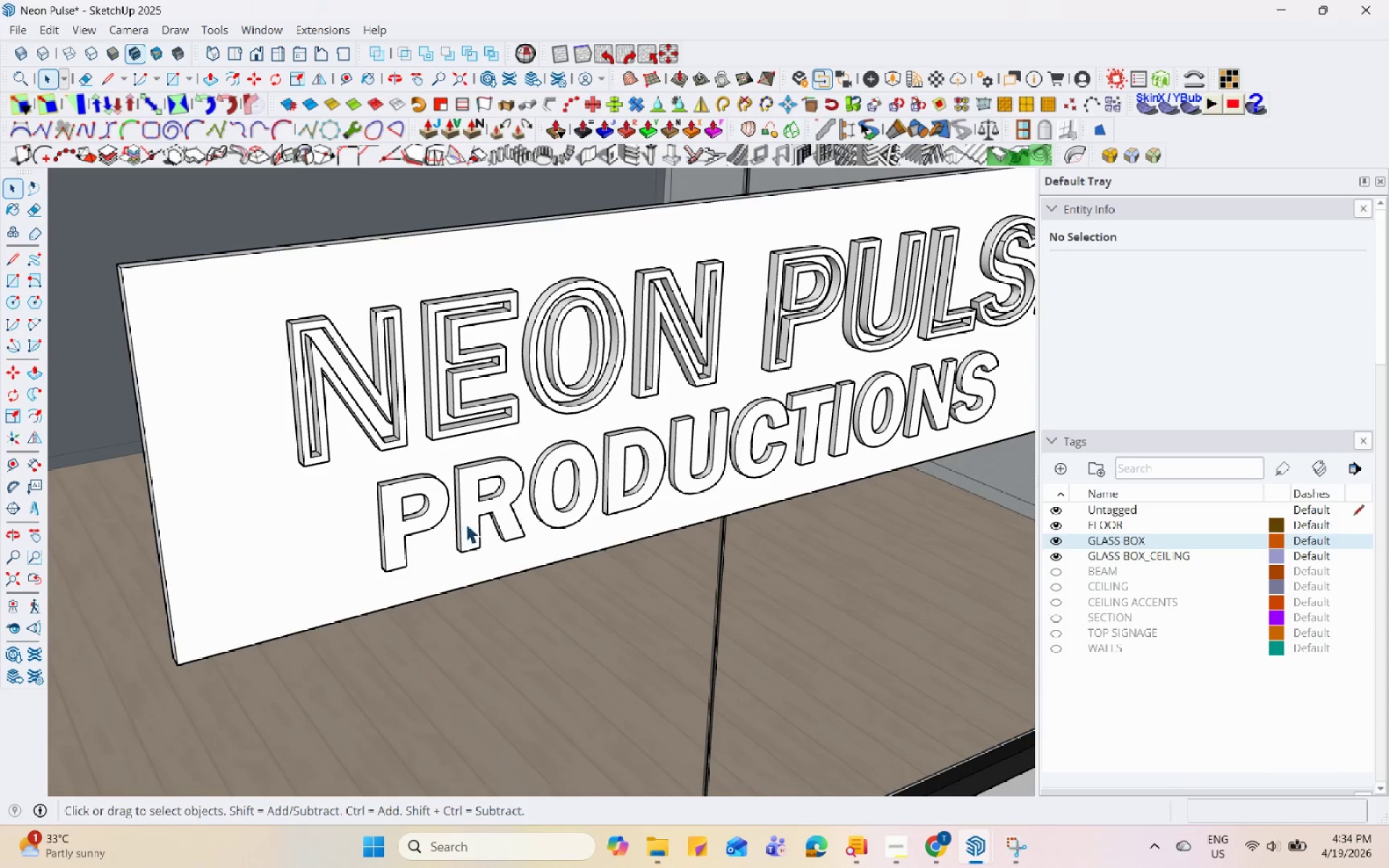 
scroll: coordinate [456, 464], scroll_direction: up, amount: 3.0
 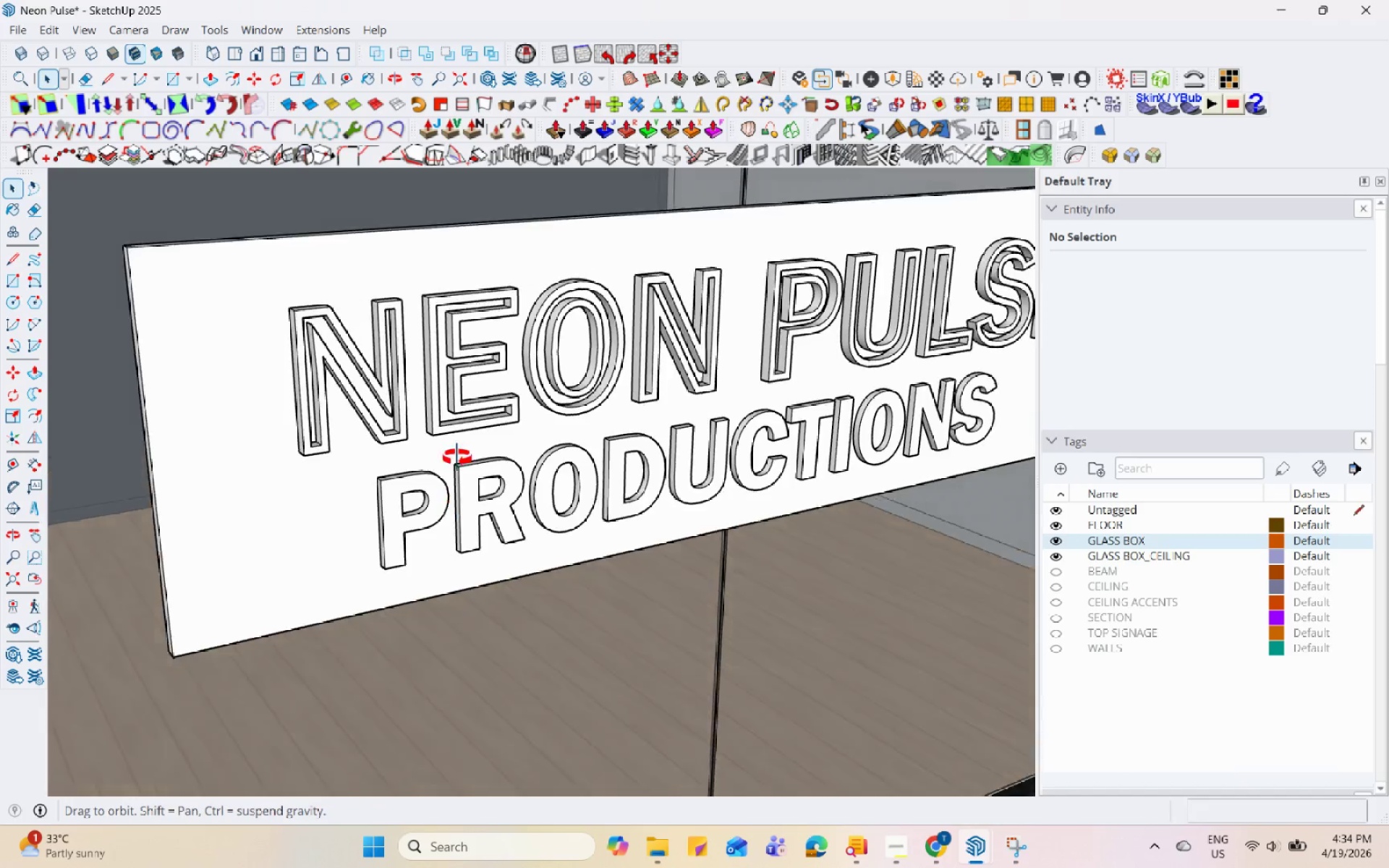 
scroll: coordinate [361, 527], scroll_direction: down, amount: 3.0
 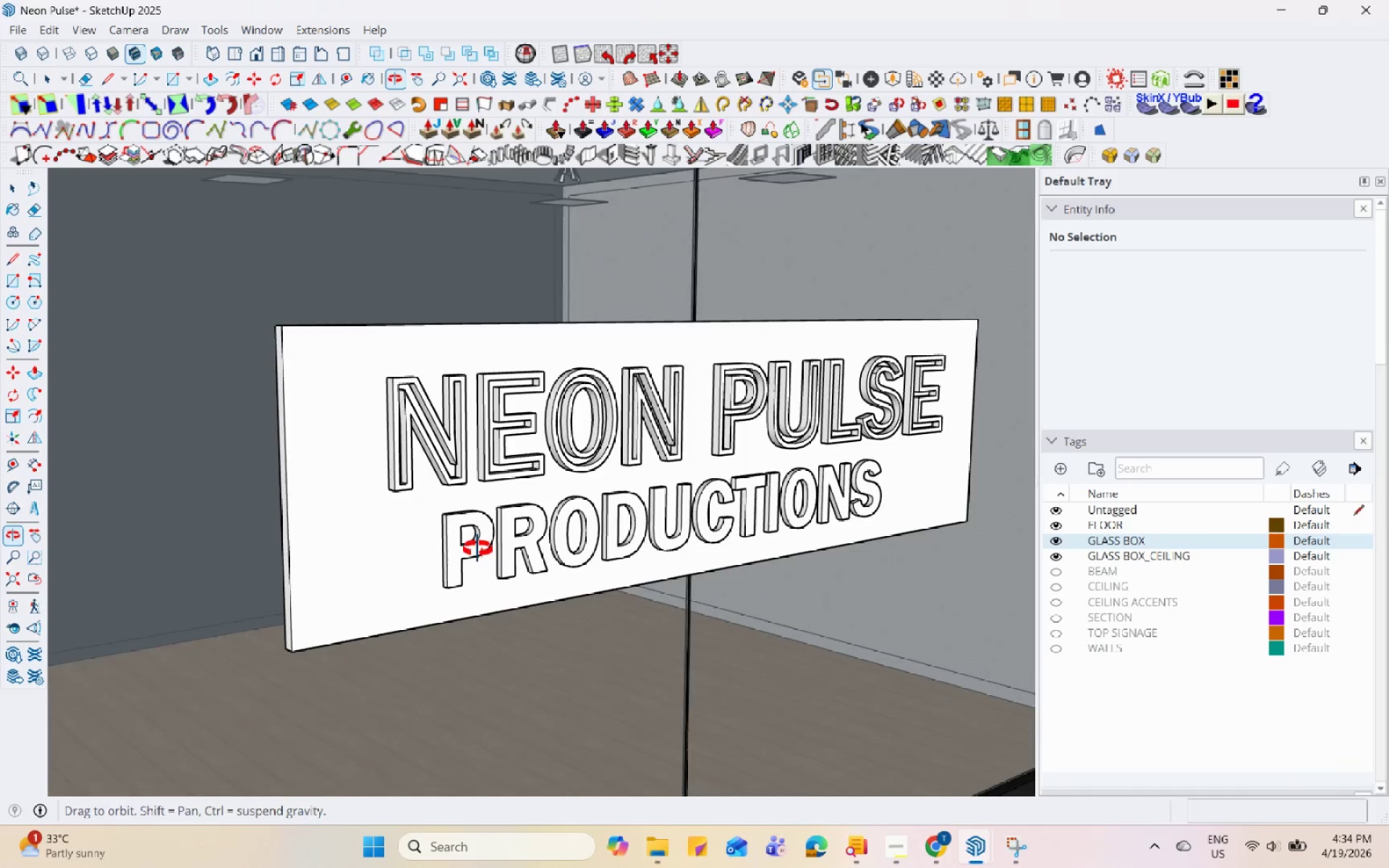 
double_click([488, 523])
 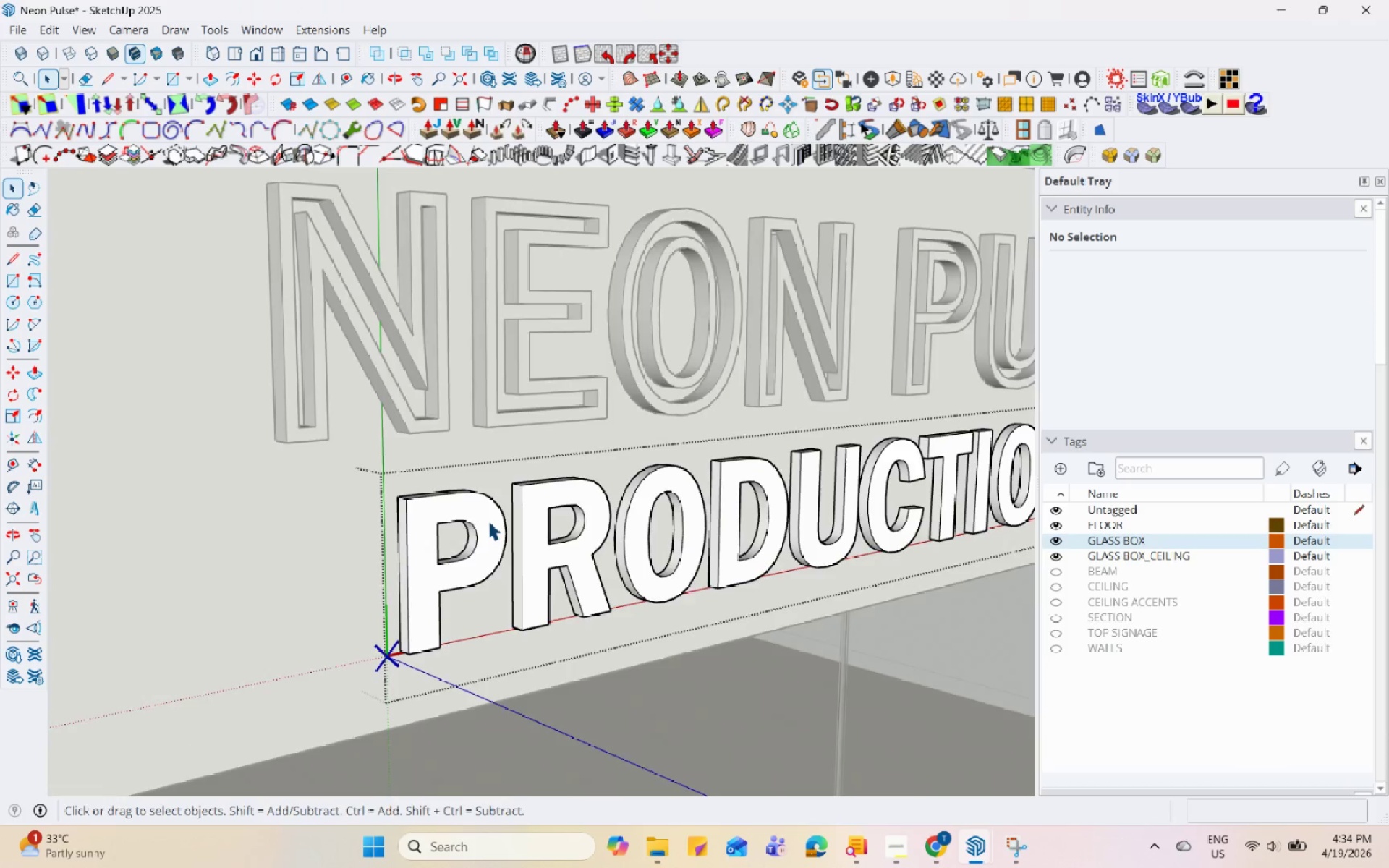 
scroll: coordinate [488, 524], scroll_direction: up, amount: 7.0
 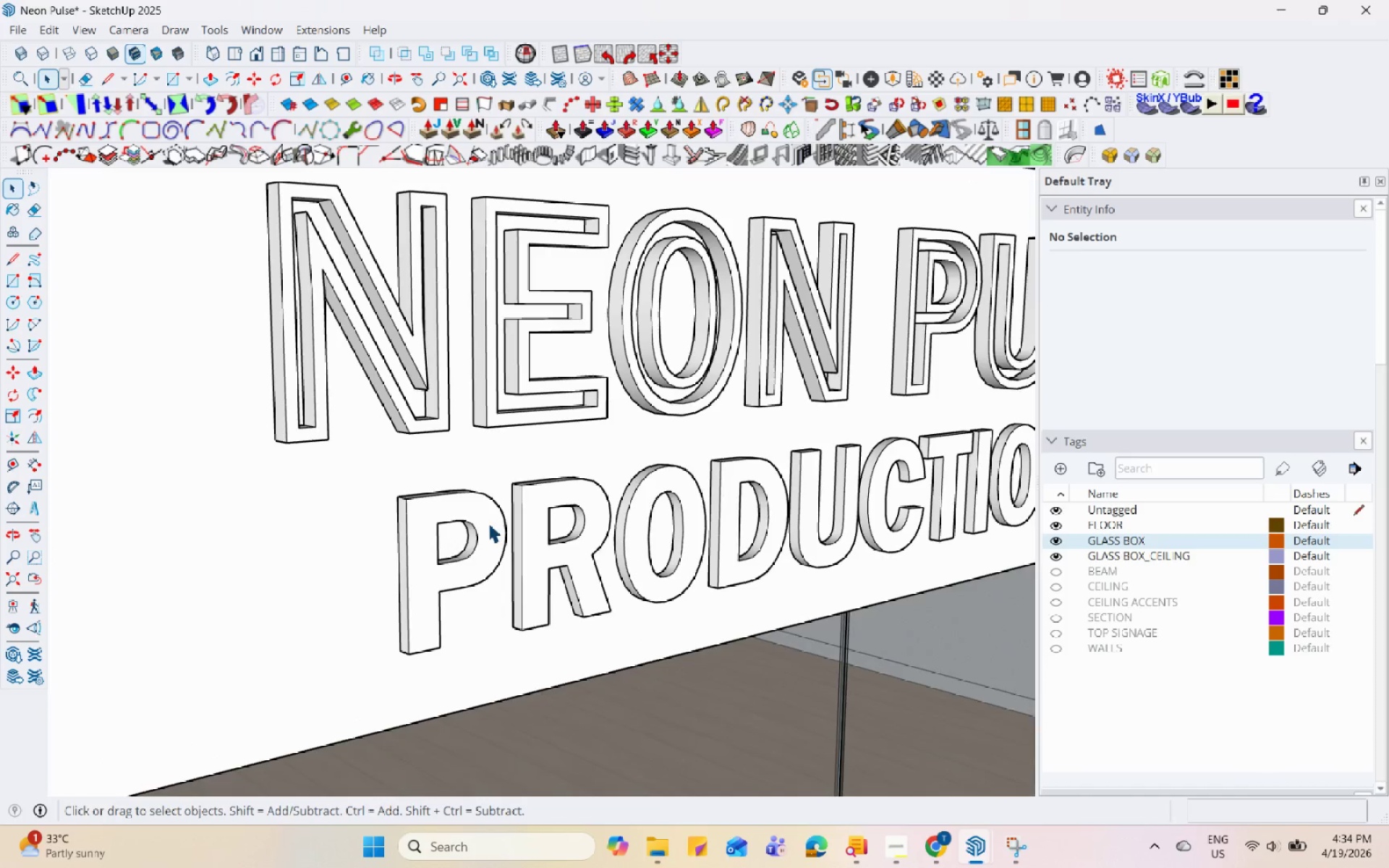 
left_click([488, 517])
 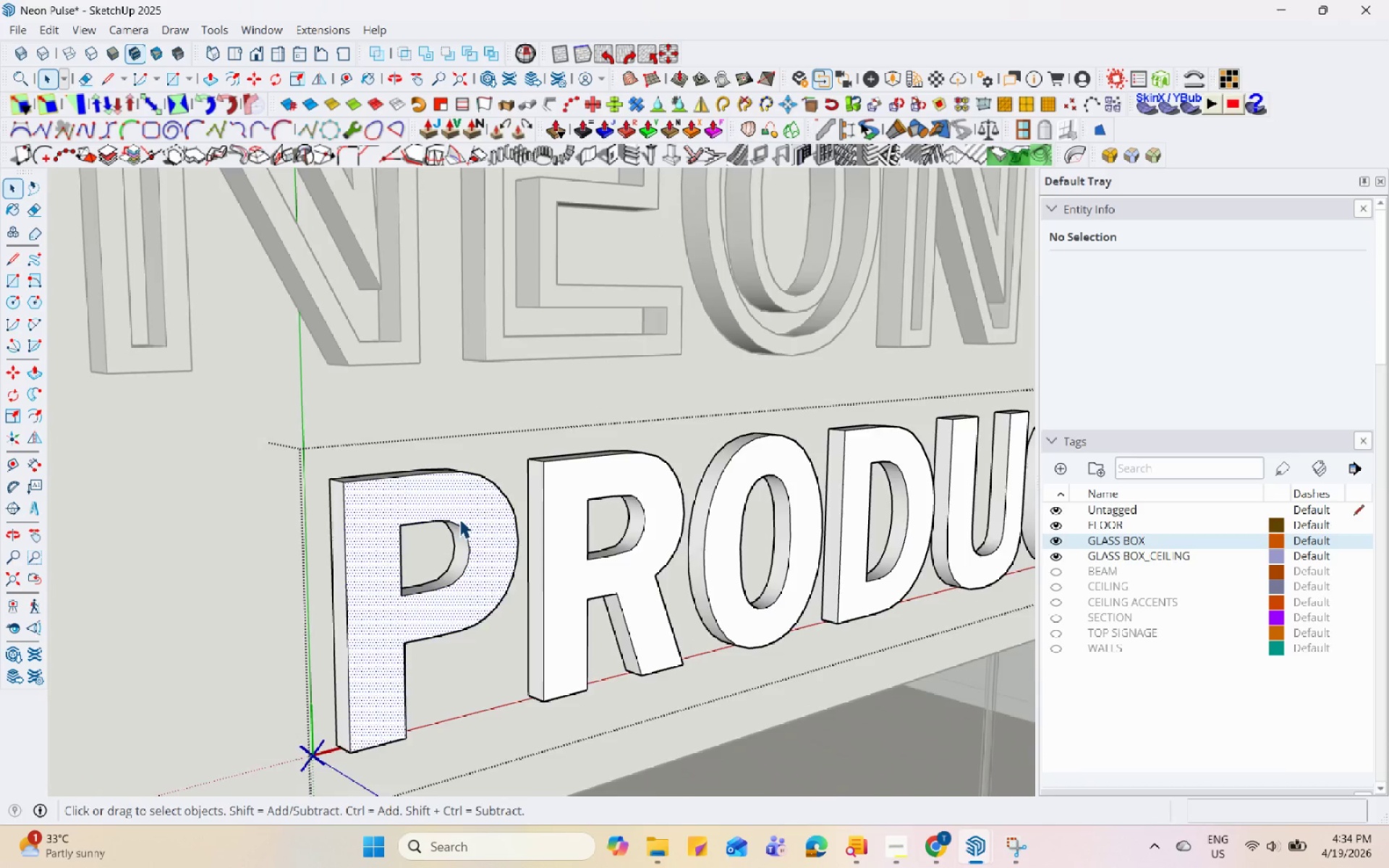 
scroll: coordinate [488, 519], scroll_direction: up, amount: 5.0
 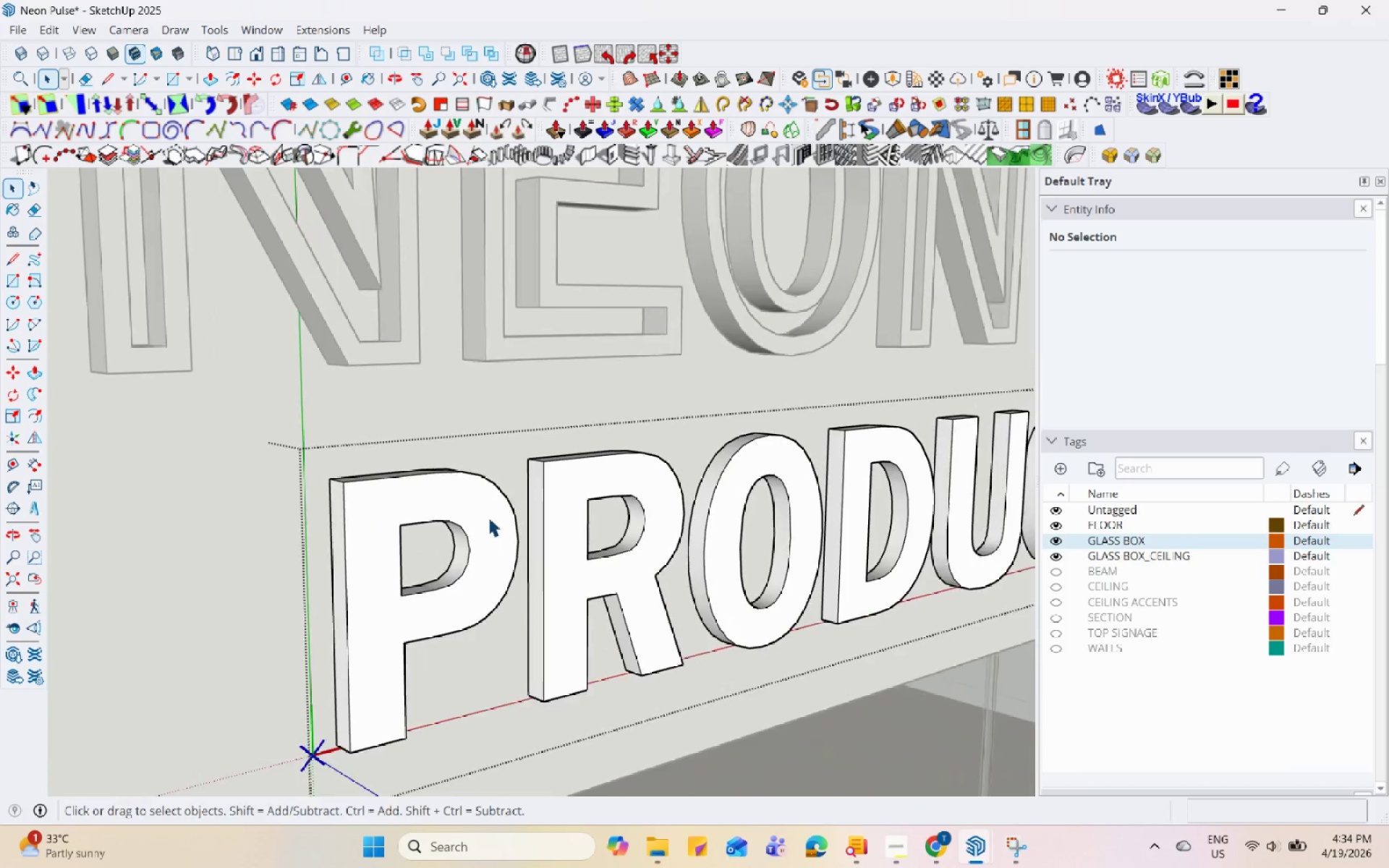 
scroll: coordinate [453, 533], scroll_direction: down, amount: 11.0
 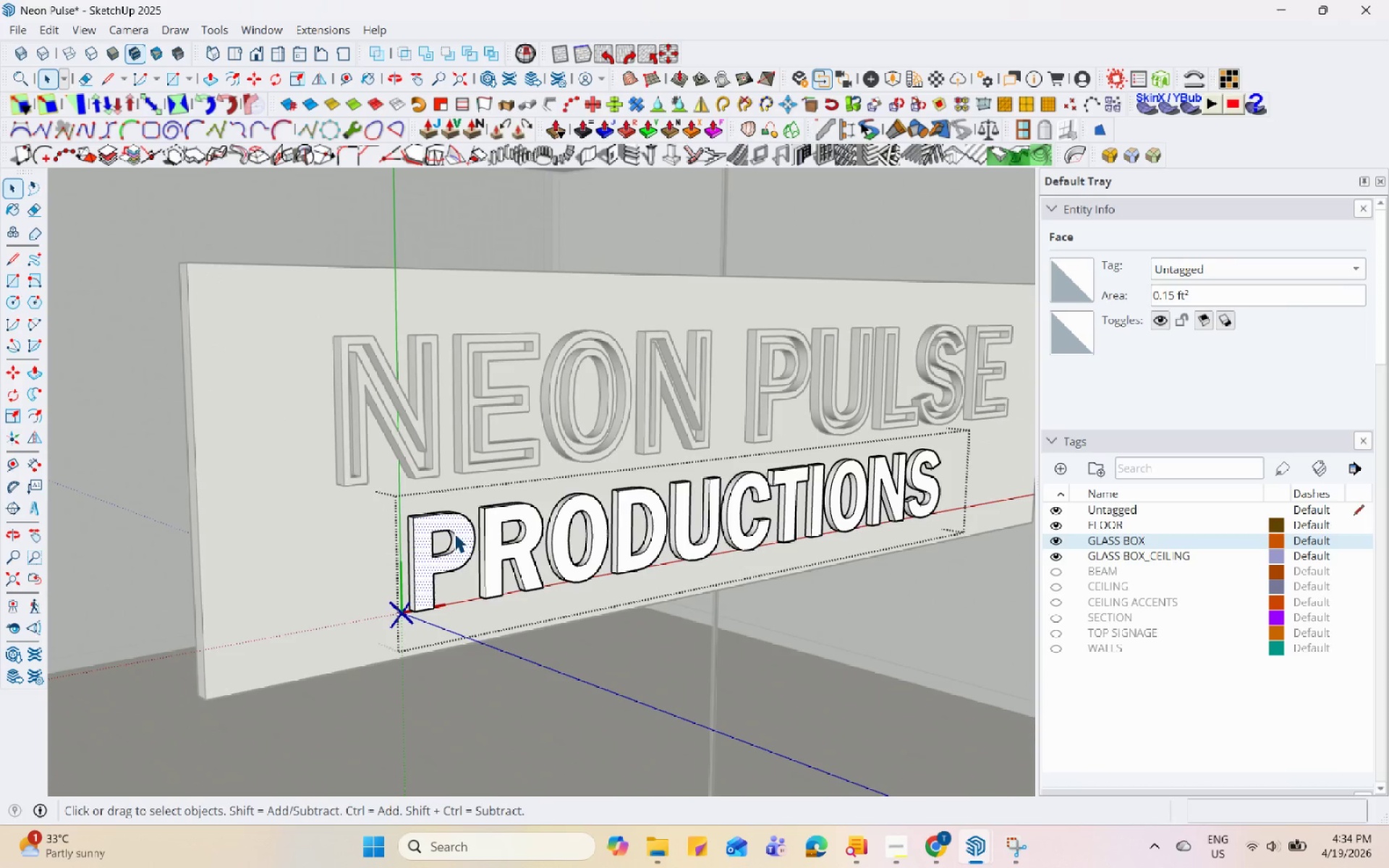 
scroll: coordinate [454, 533], scroll_direction: up, amount: 13.0
 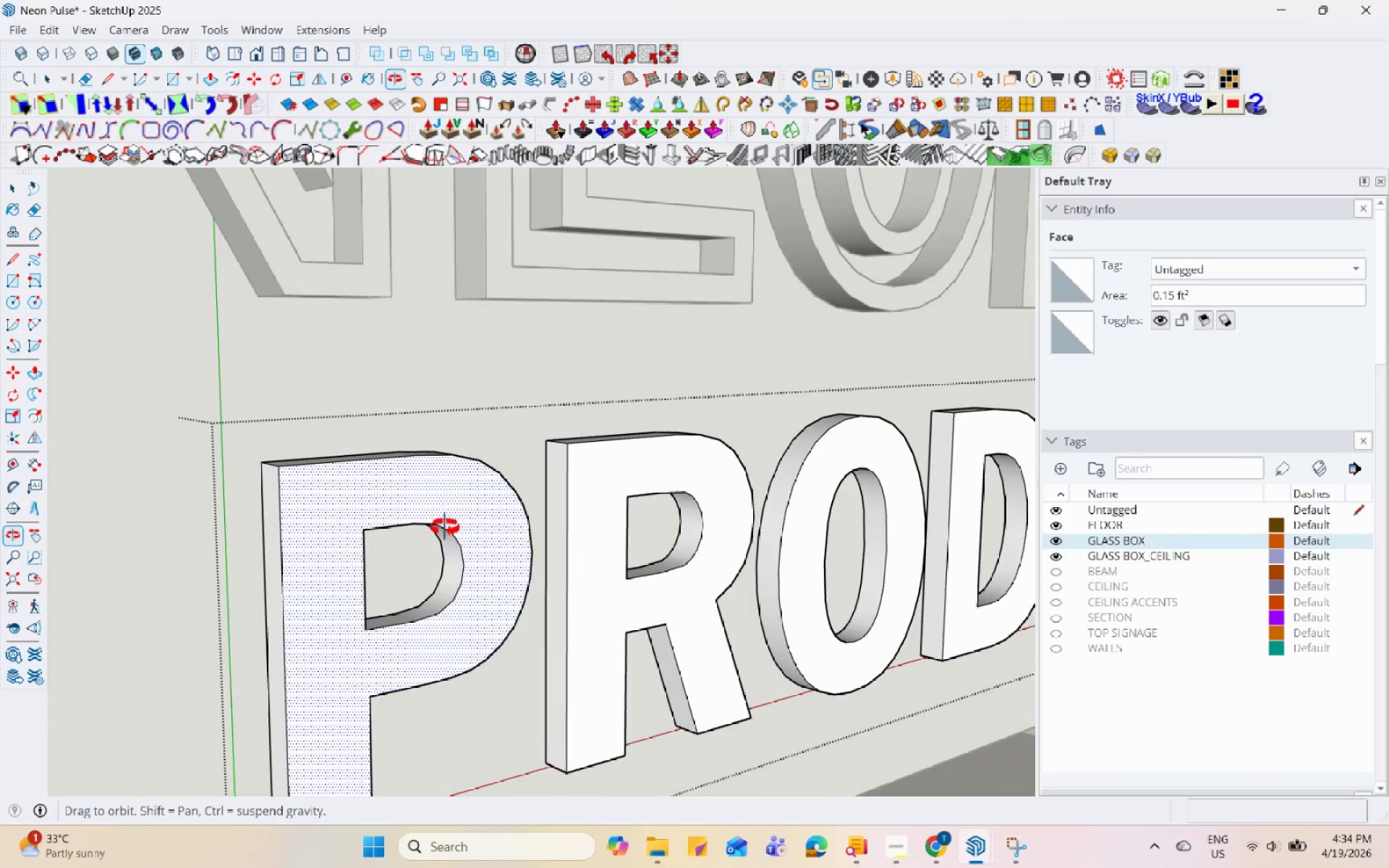 
scroll: coordinate [467, 544], scroll_direction: down, amount: 1.0
 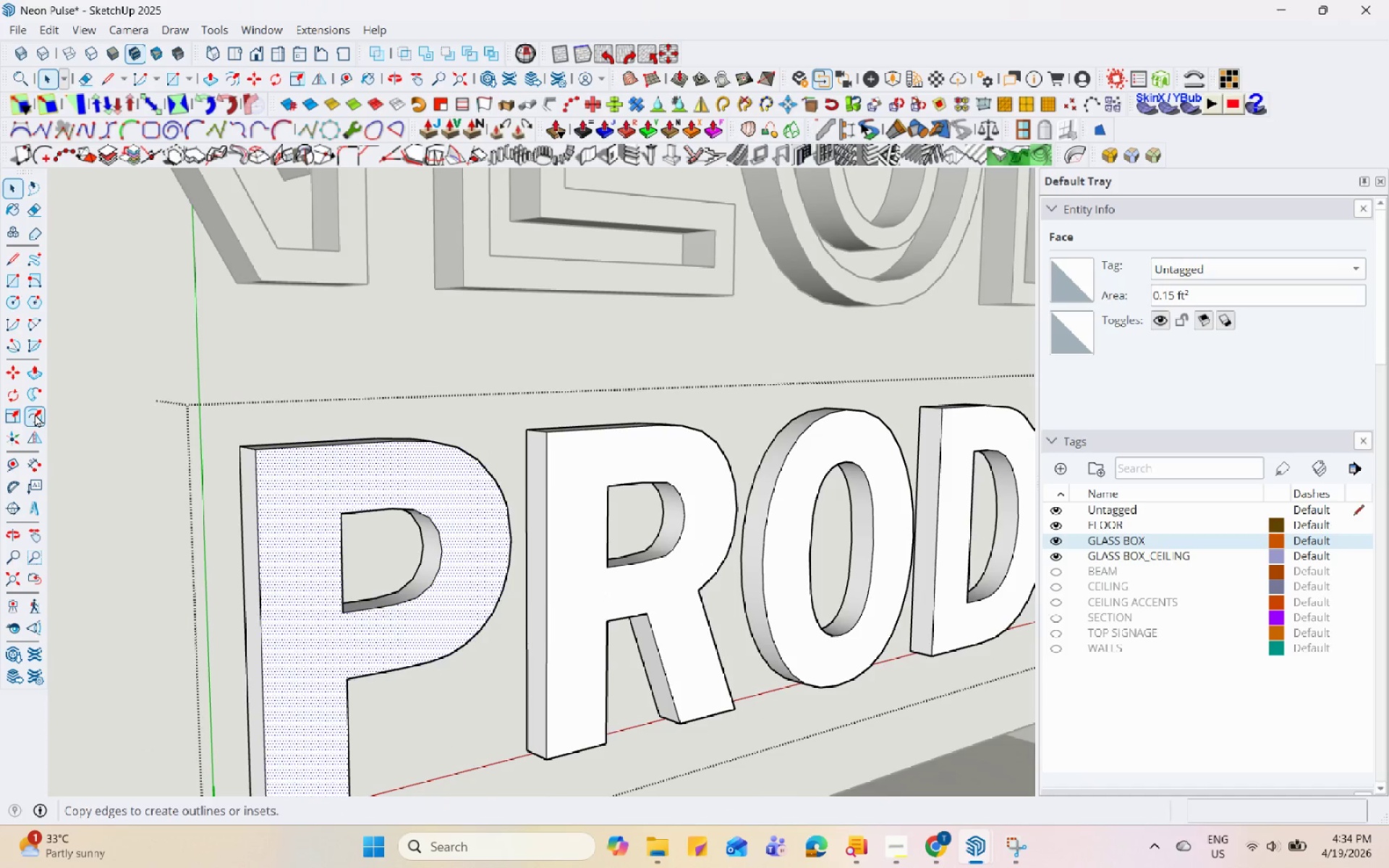 
scroll: coordinate [362, 484], scroll_direction: up, amount: 3.0
 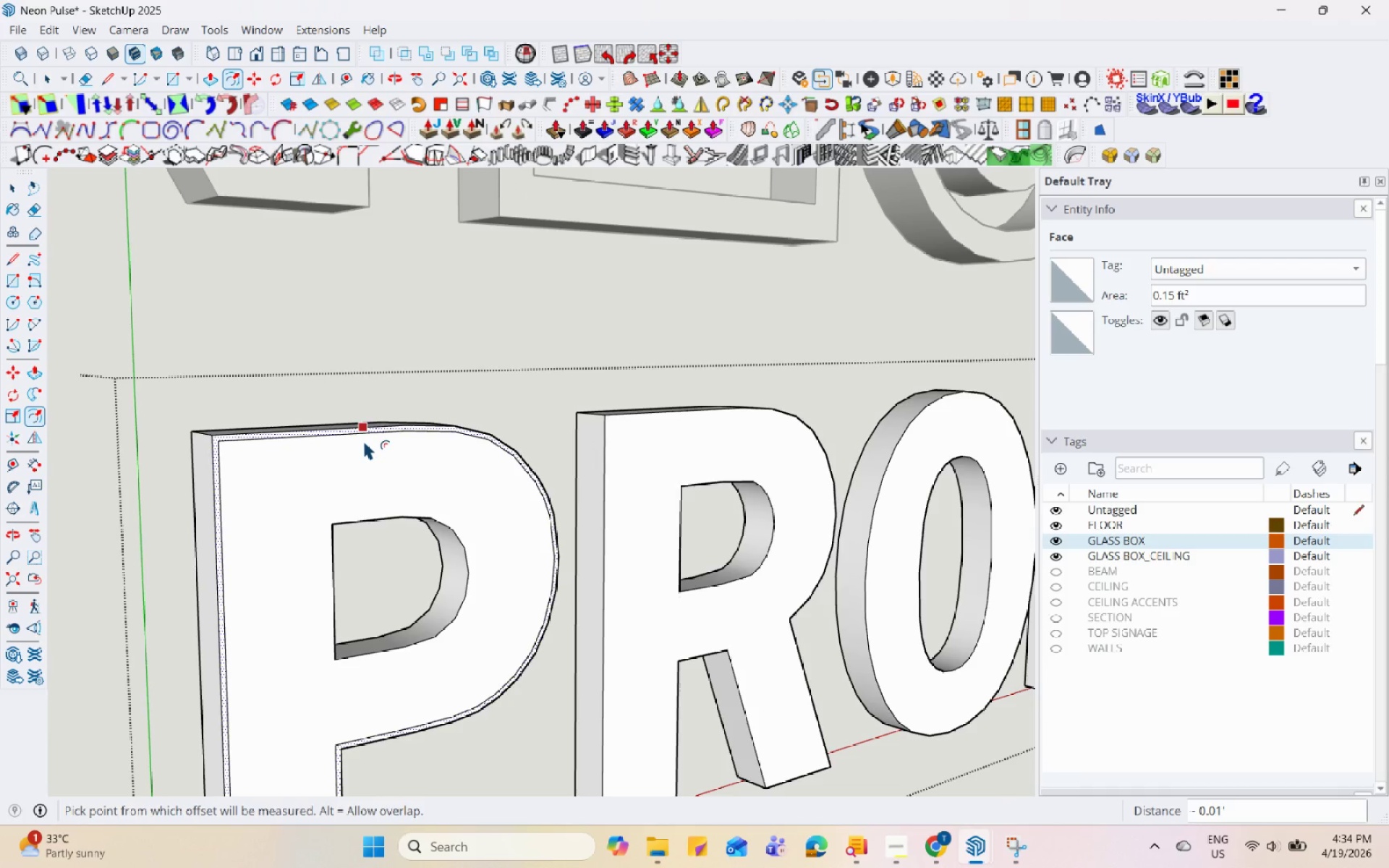 
key(Control+Z)
 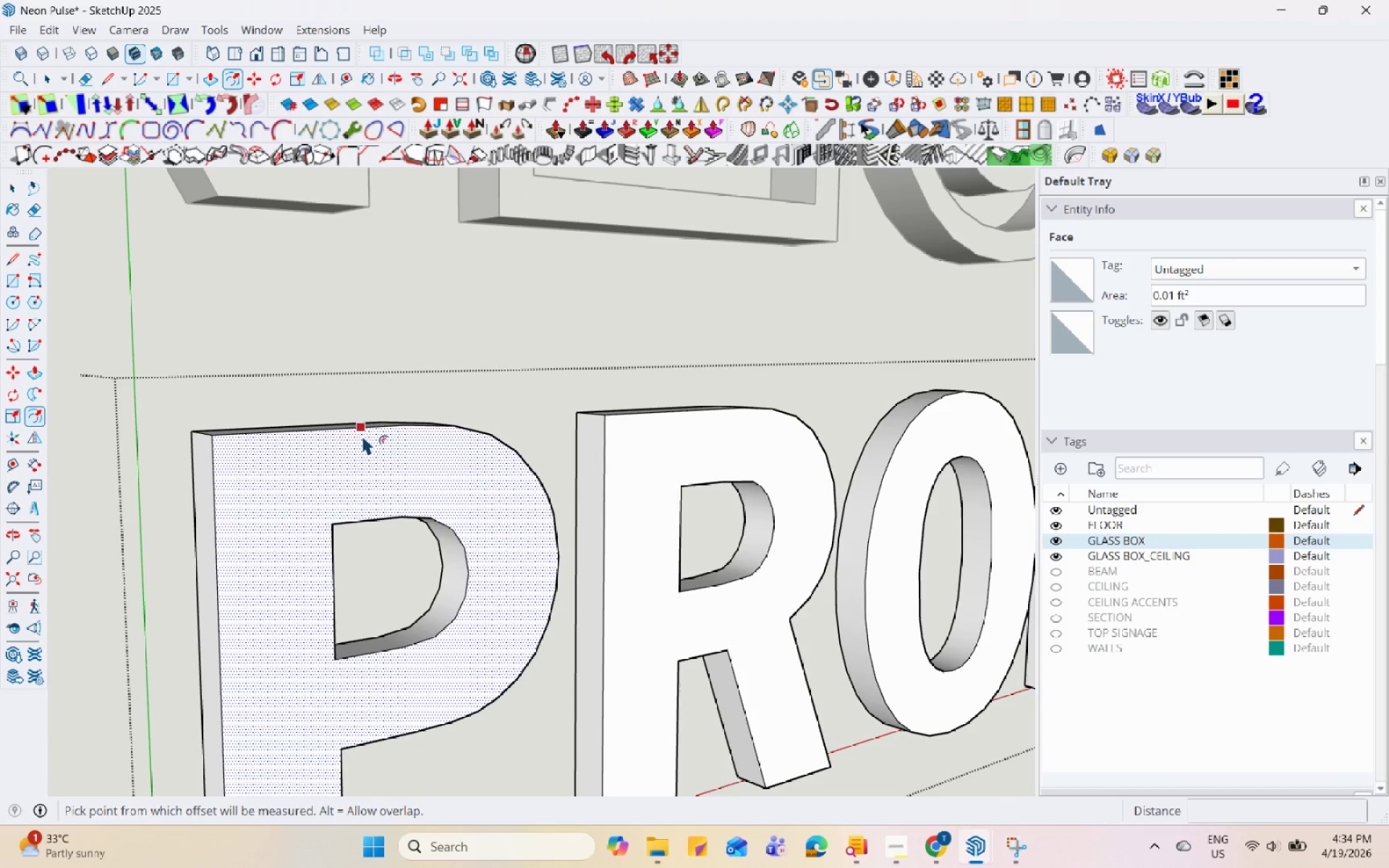 
left_click([362, 435])
 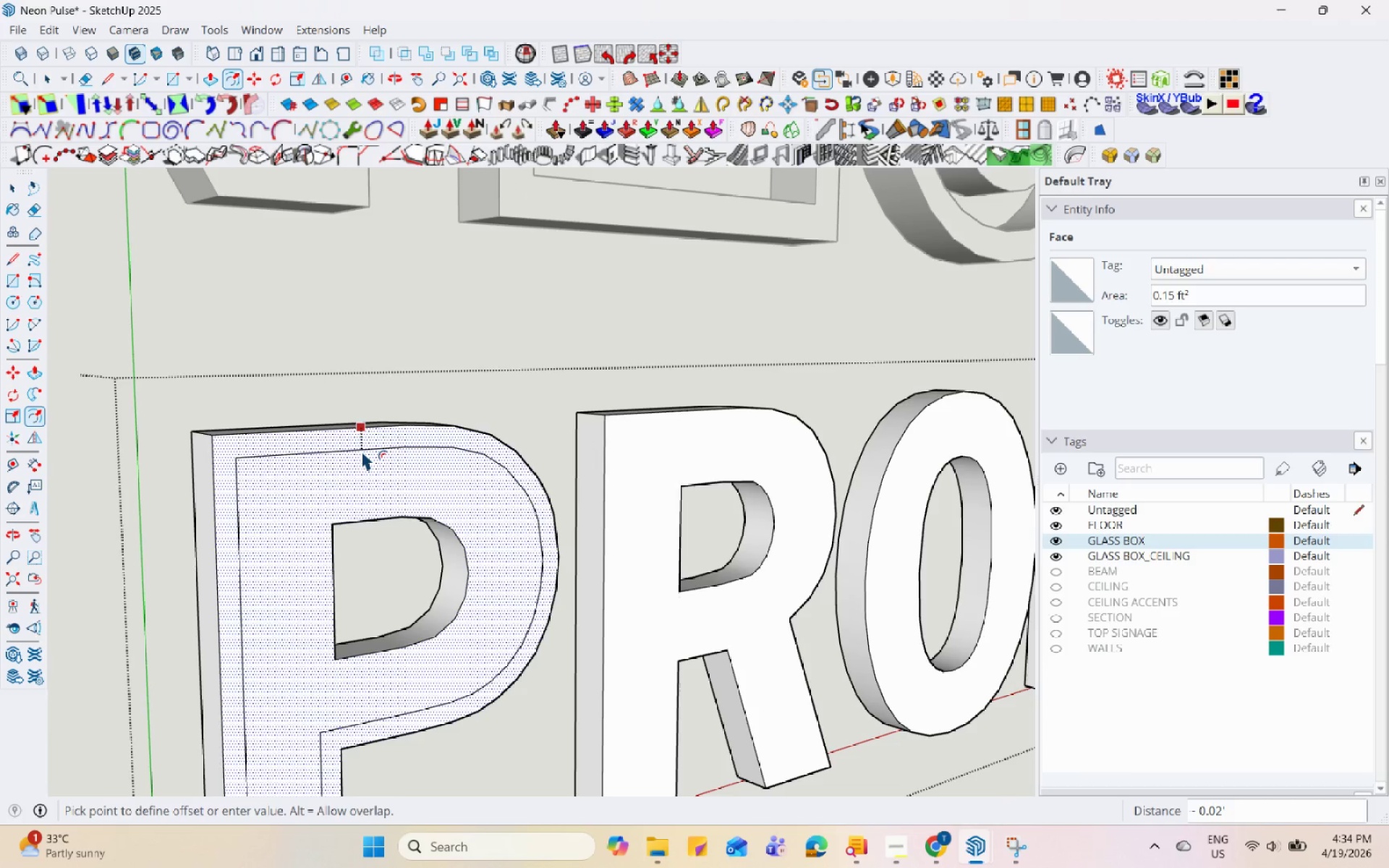 
key(Numpad0)
 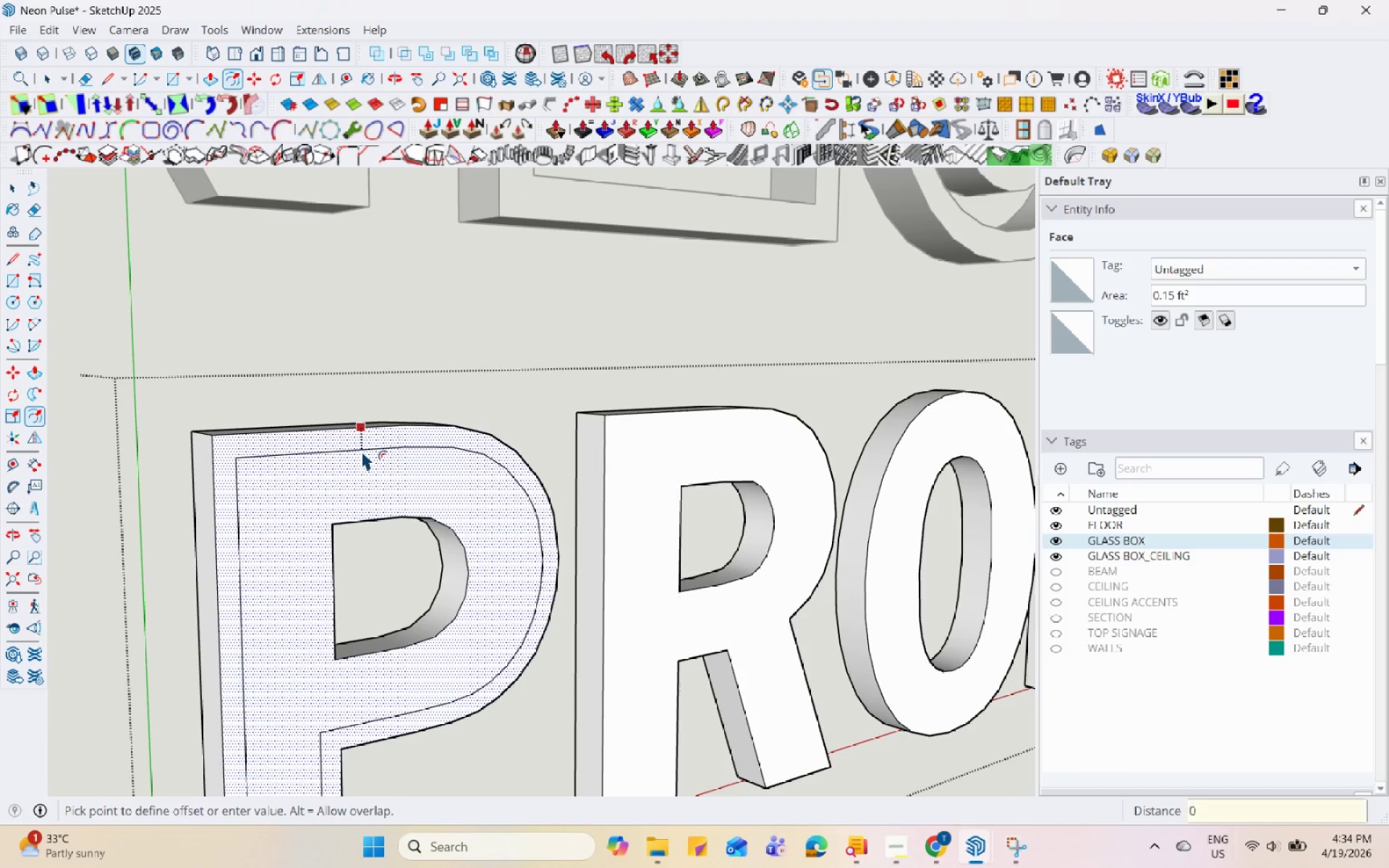 
key(NumpadDecimal)
 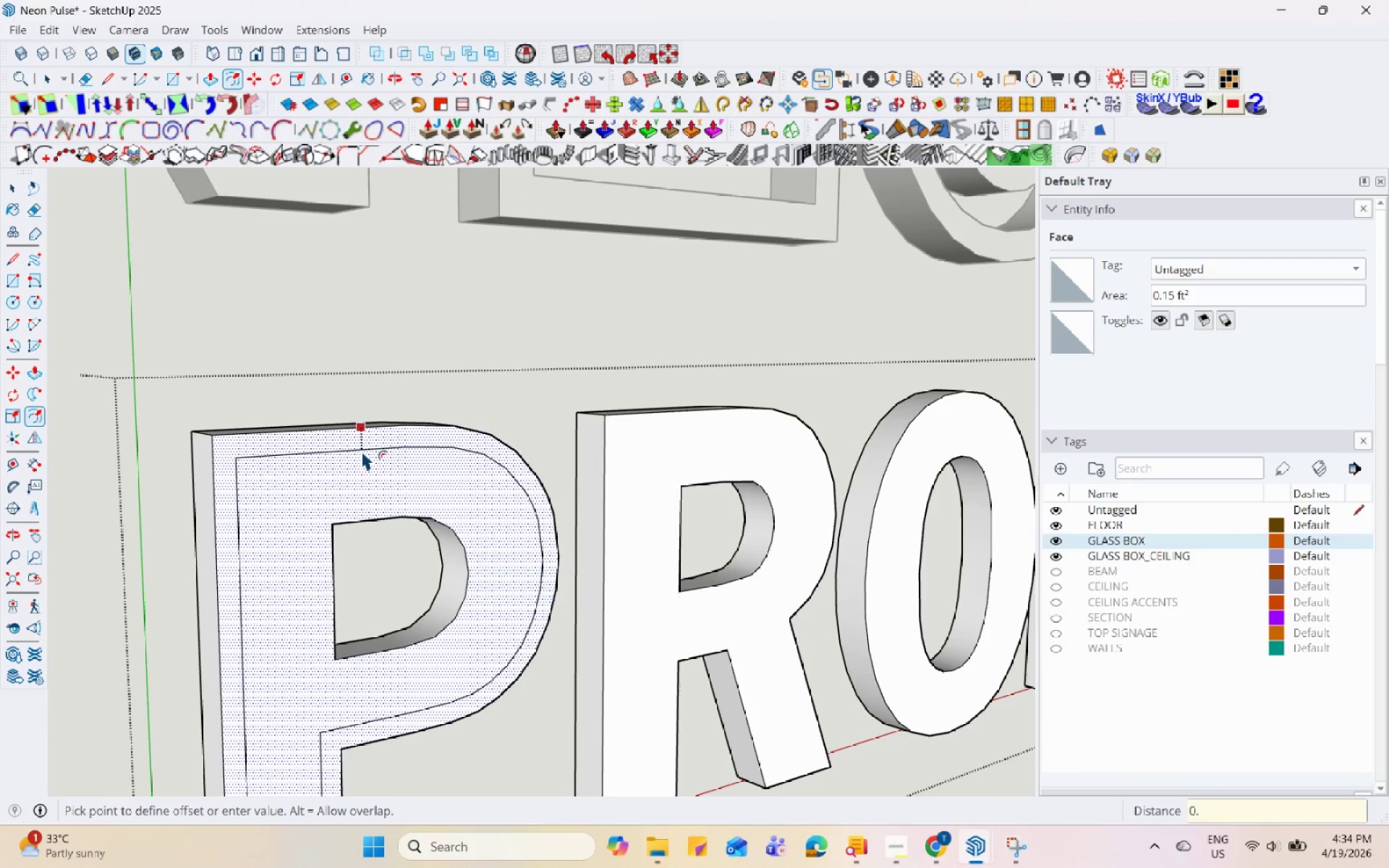 
key(Numpad0)
 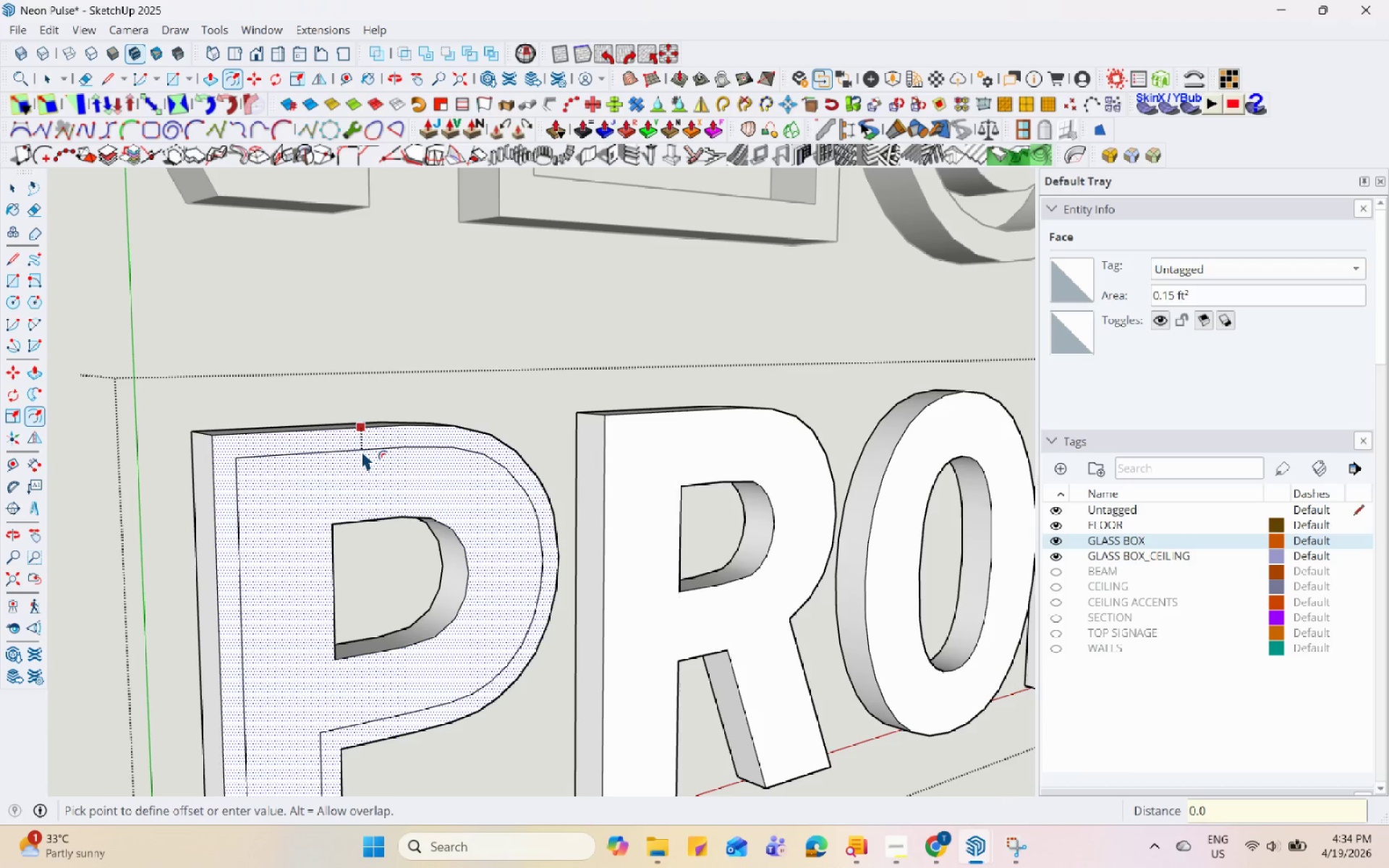 
key(Numpad3)
 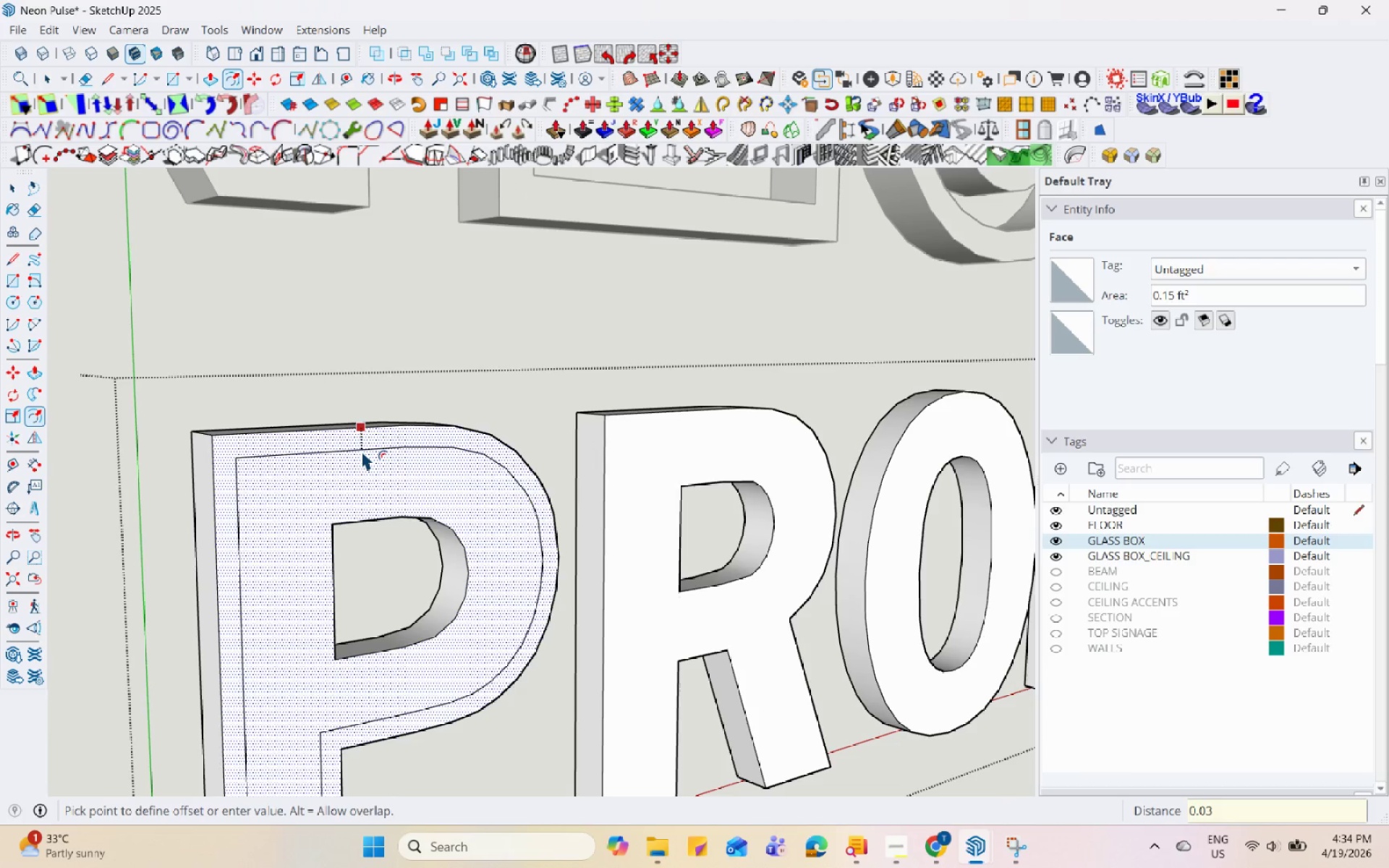 
key(Enter)
 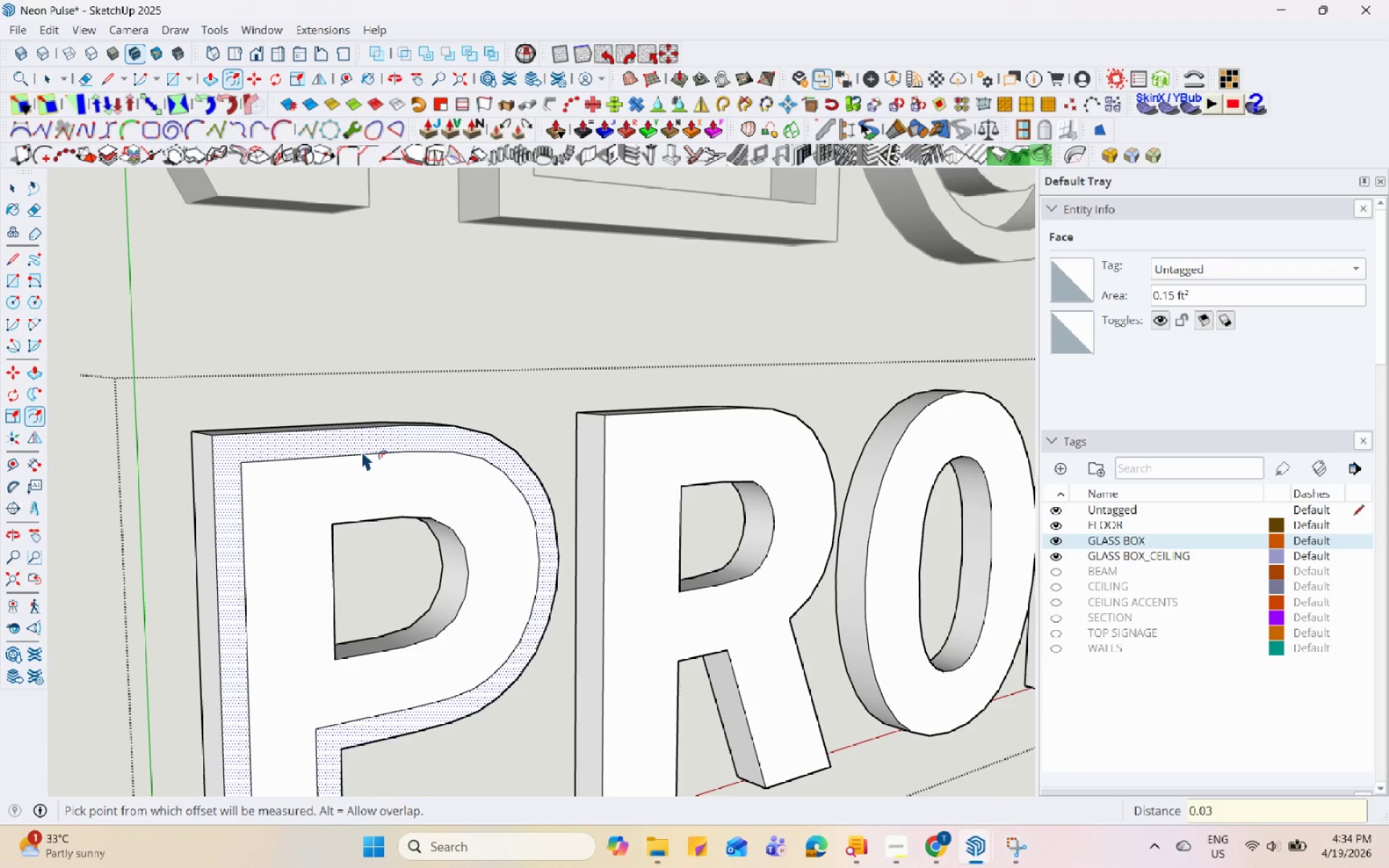 
key(Space)
 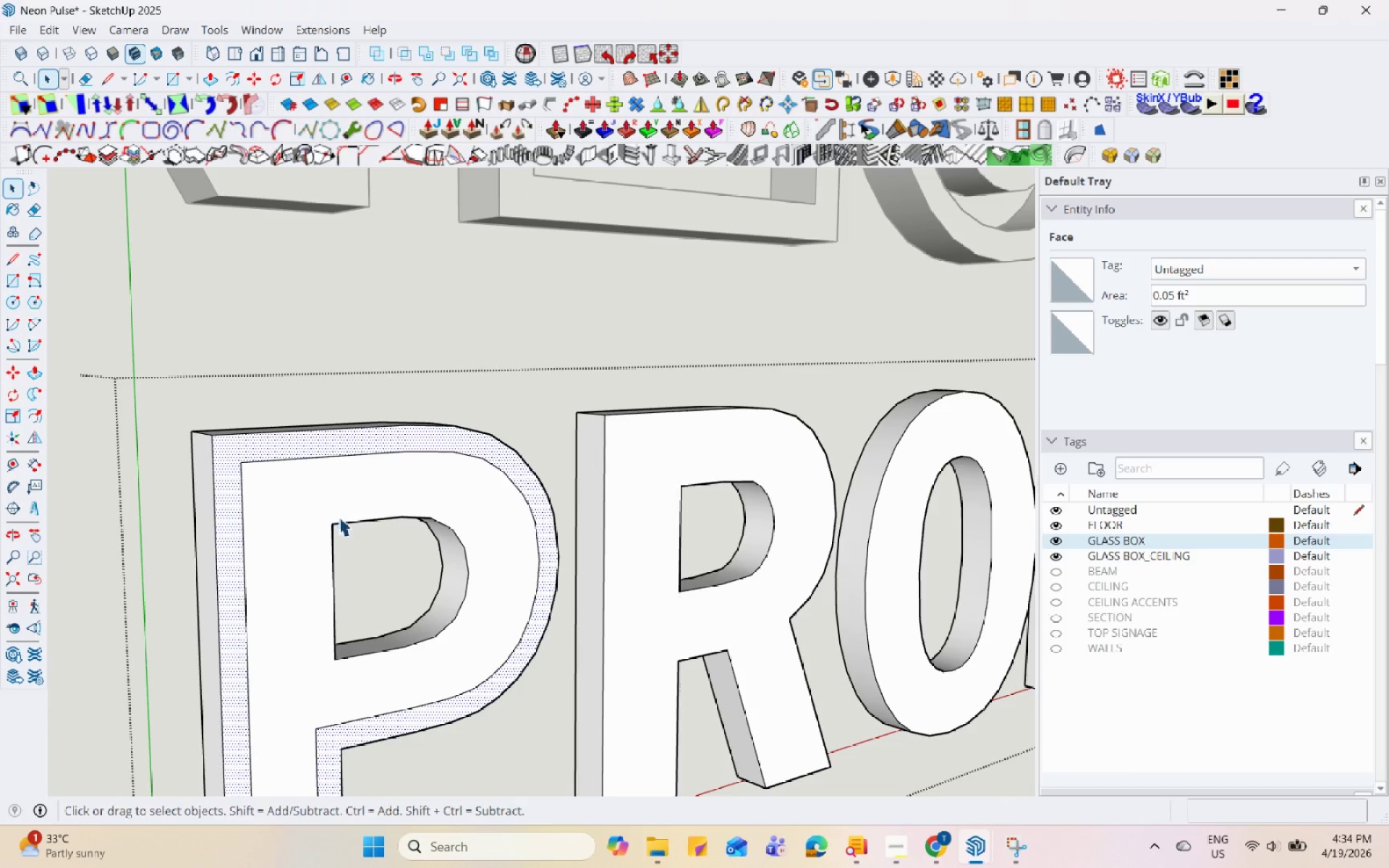 
left_click([347, 523])
 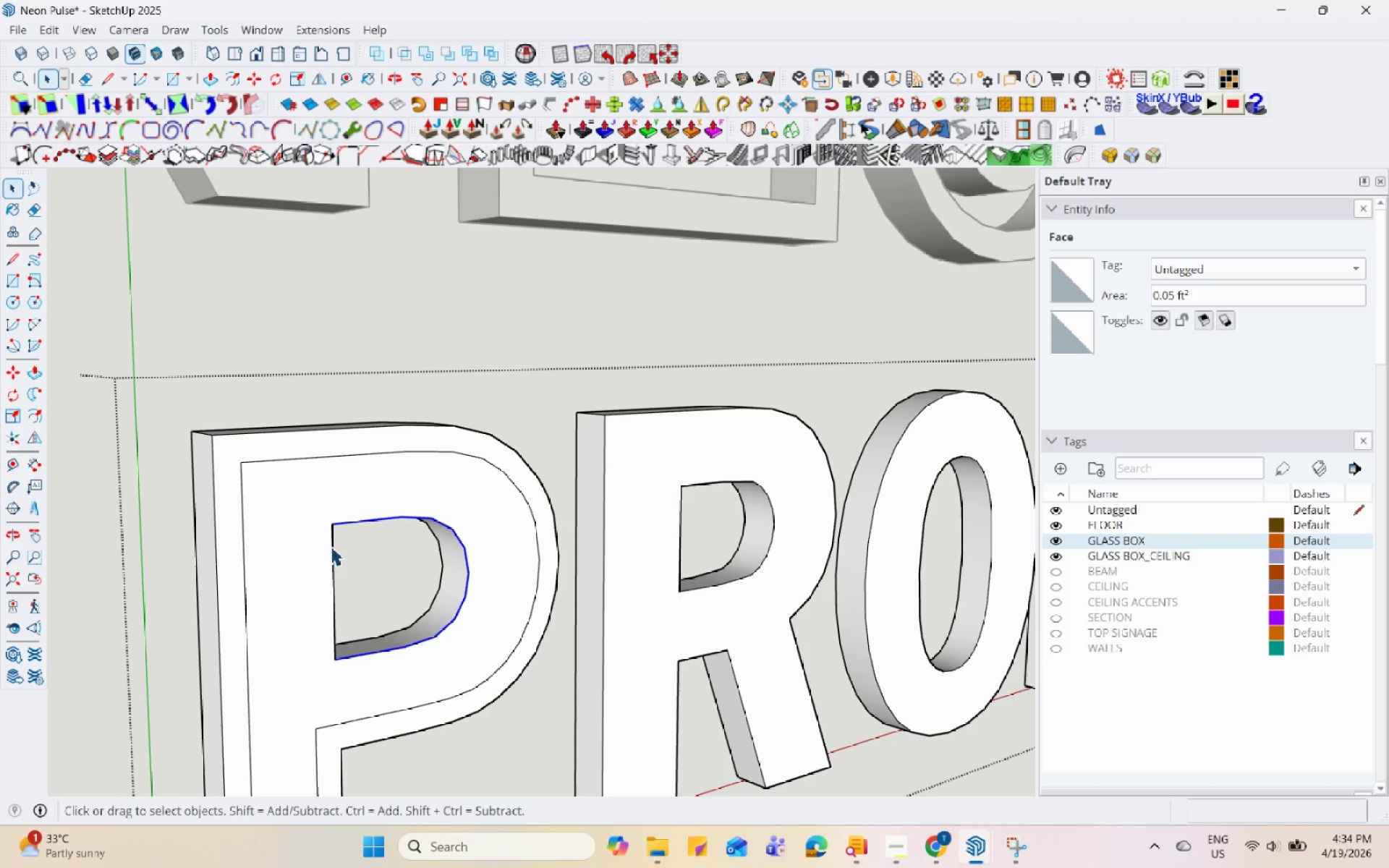 
hold_key(key=ControlLeft, duration=0.66)
left_click([332, 549])
 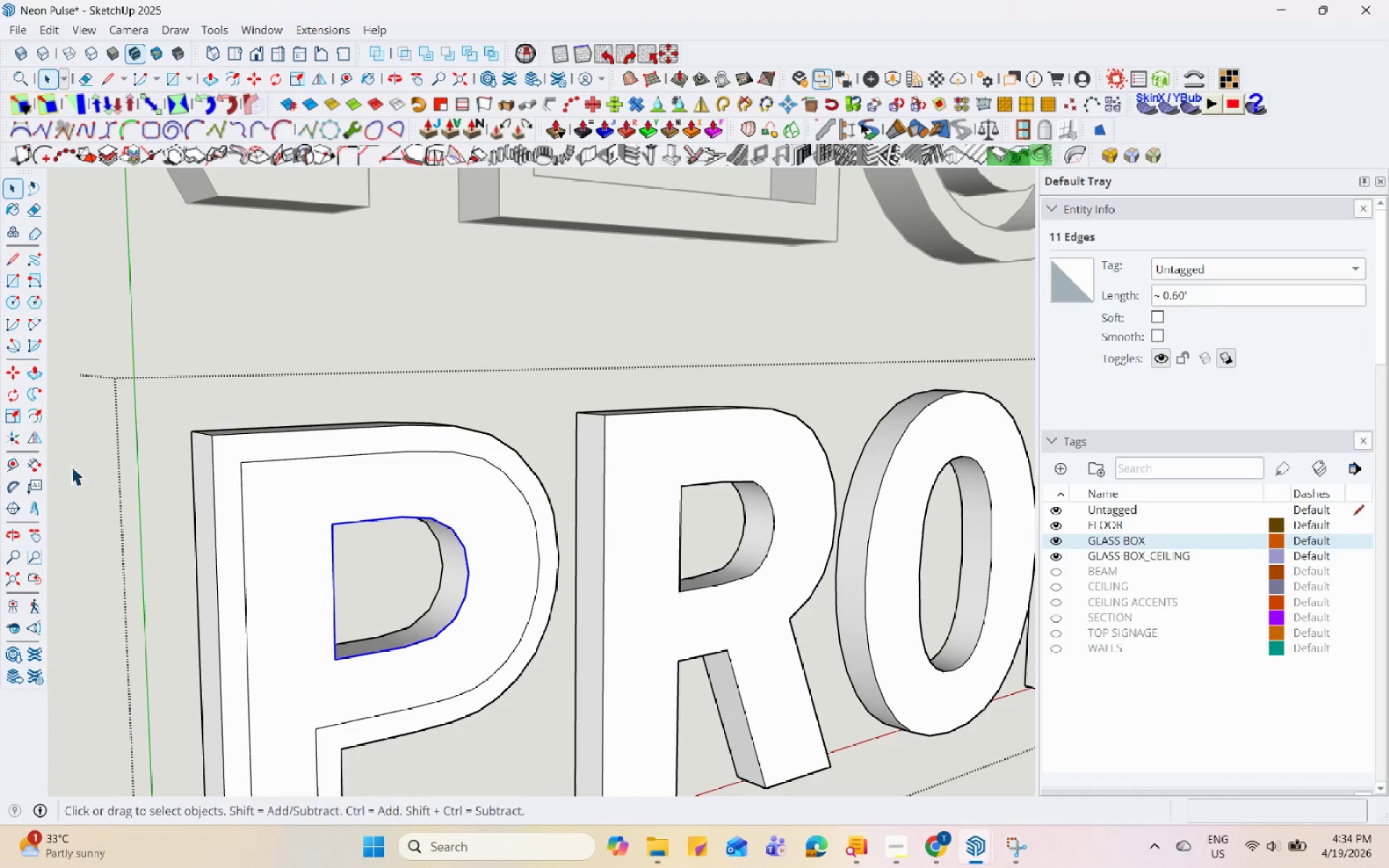 
left_click([33, 421])
 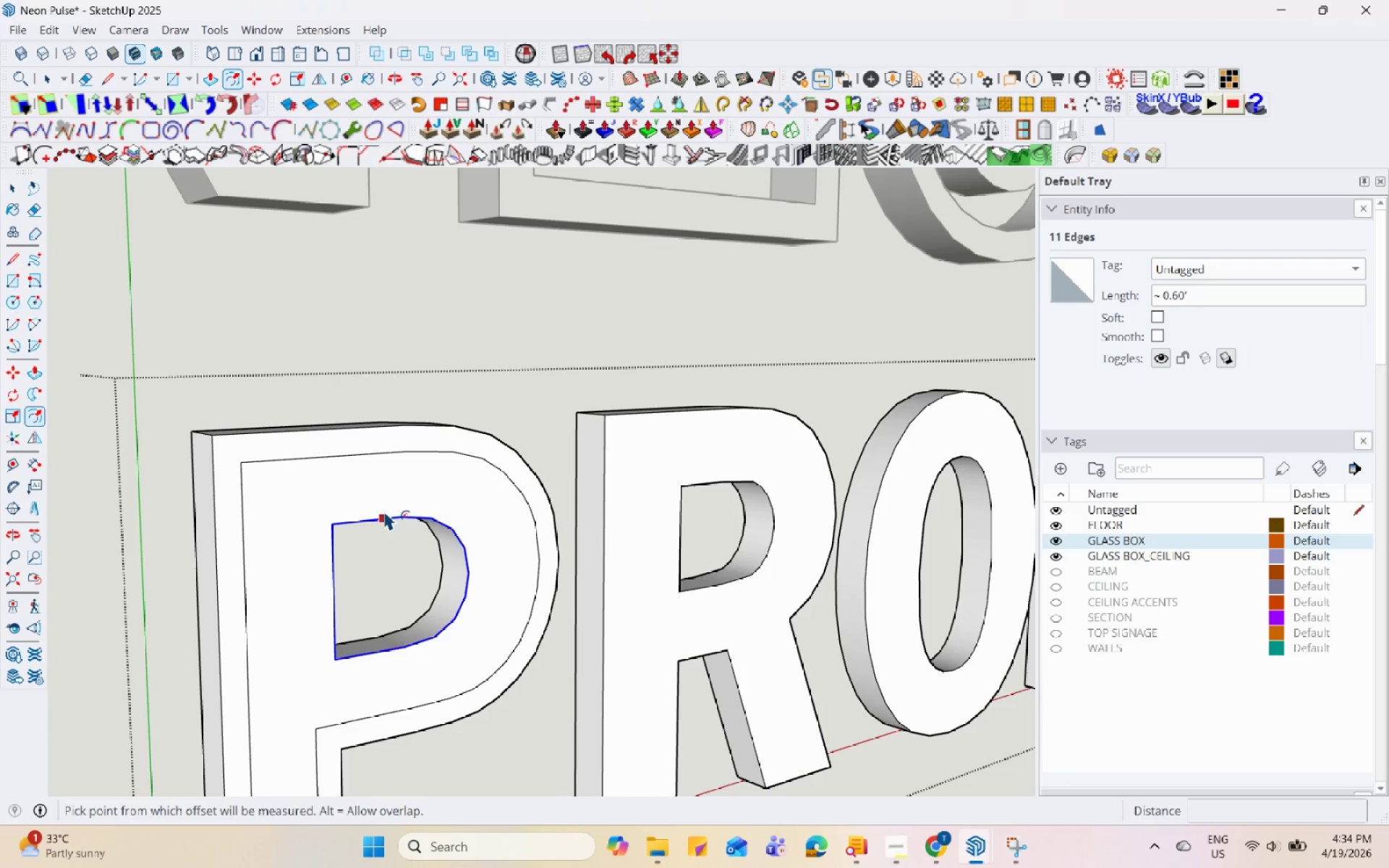 
left_click([386, 514])
 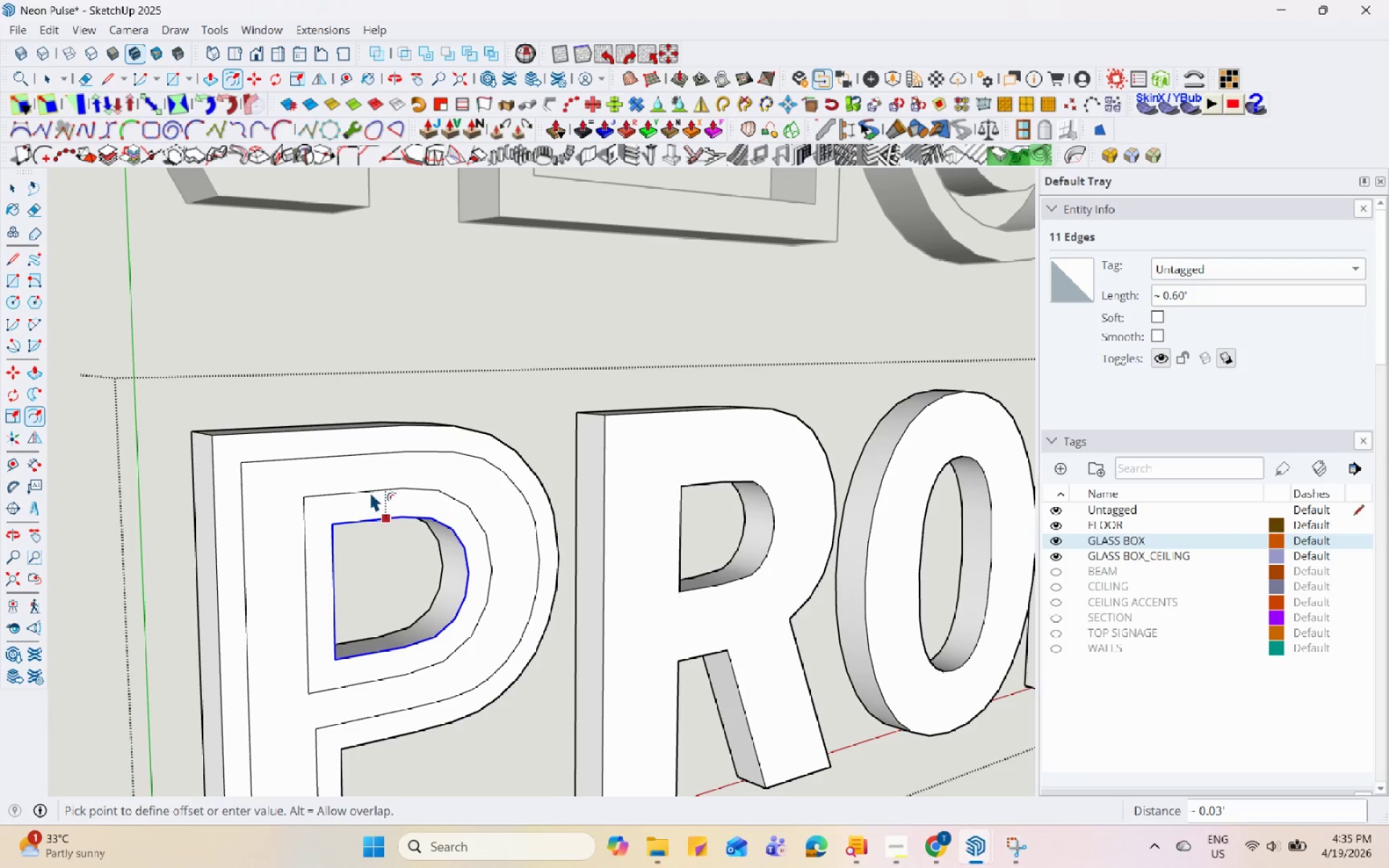 
key(Numpad0)
 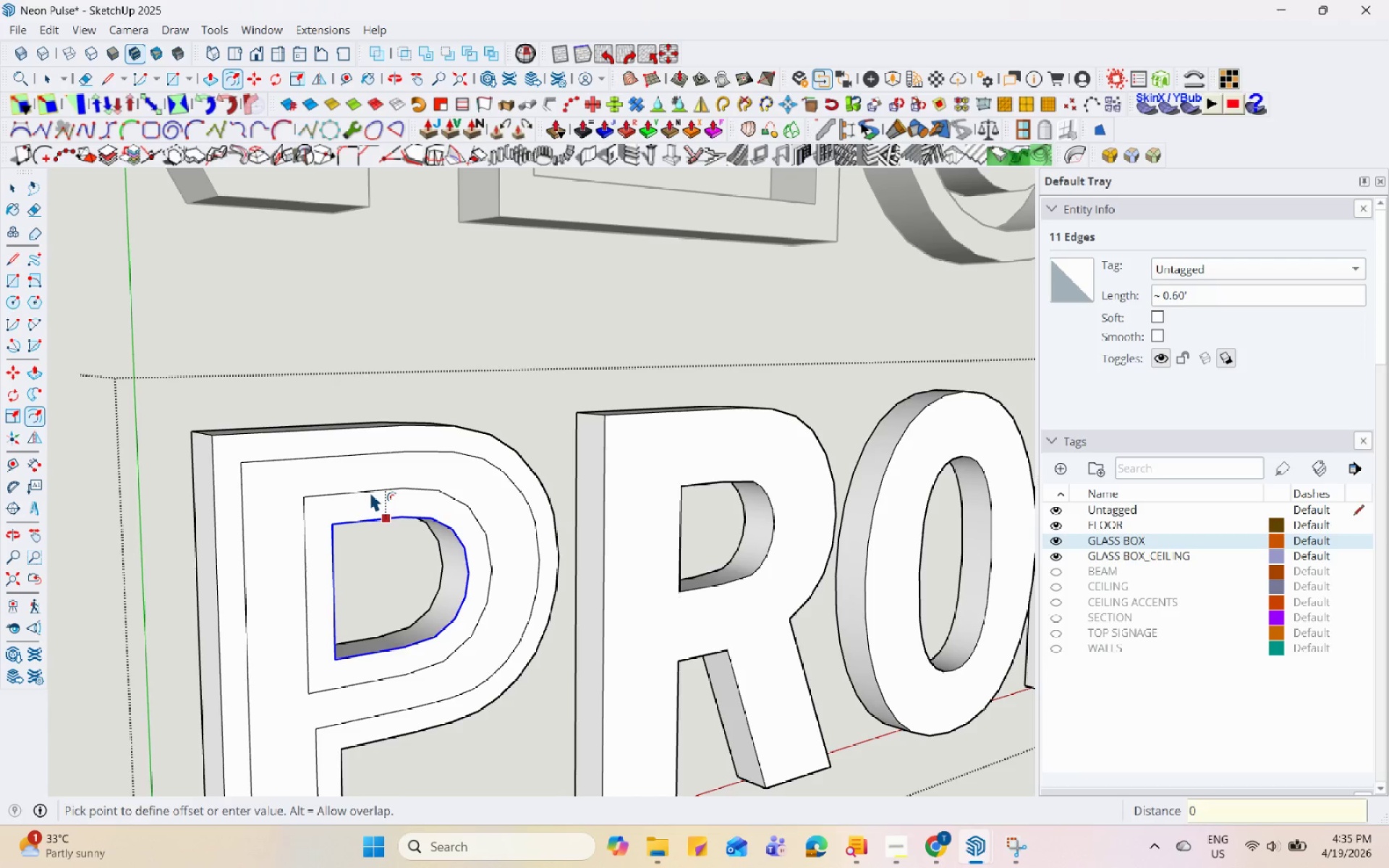 
key(NumpadDecimal)
 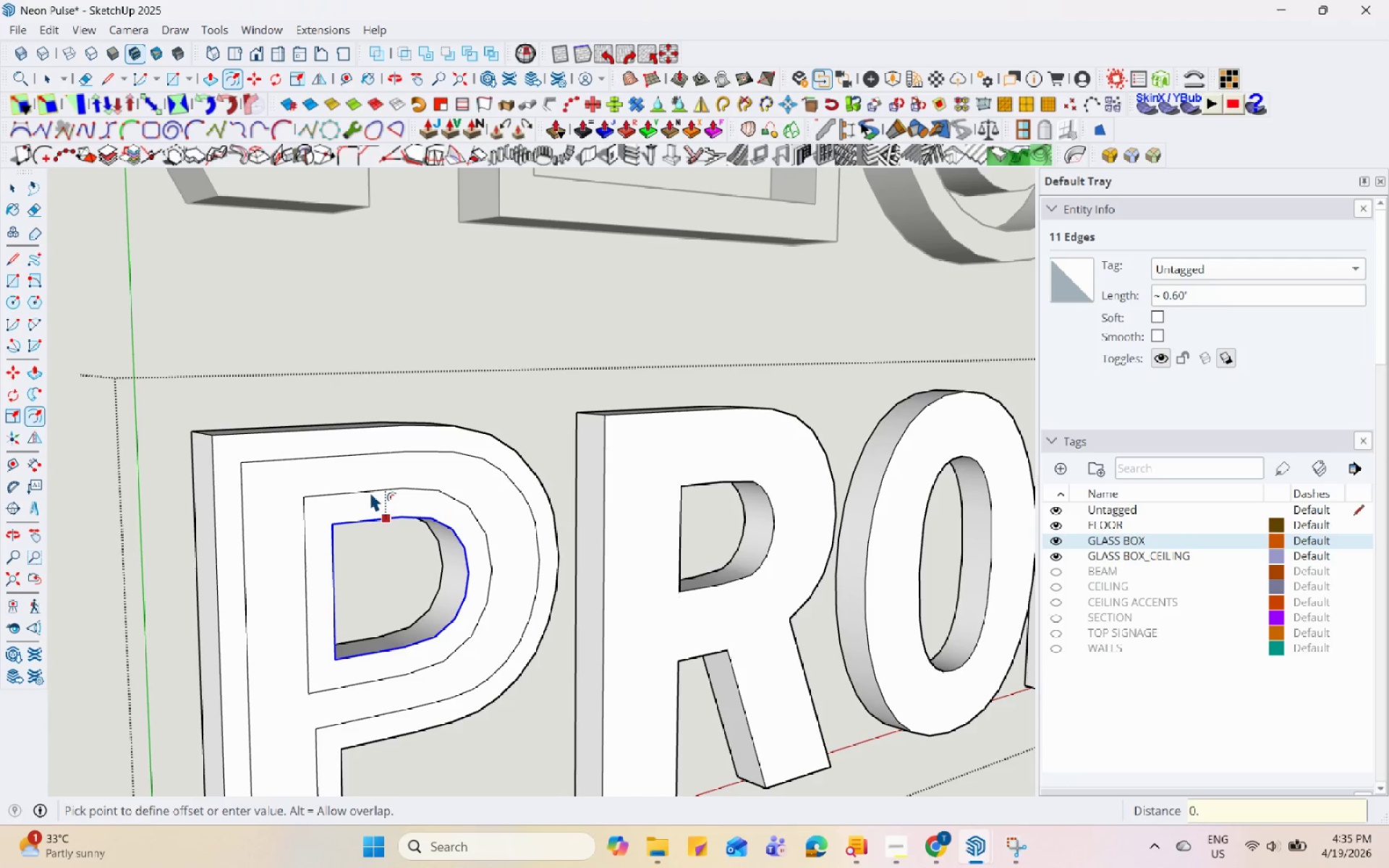 
key(Numpad0)
 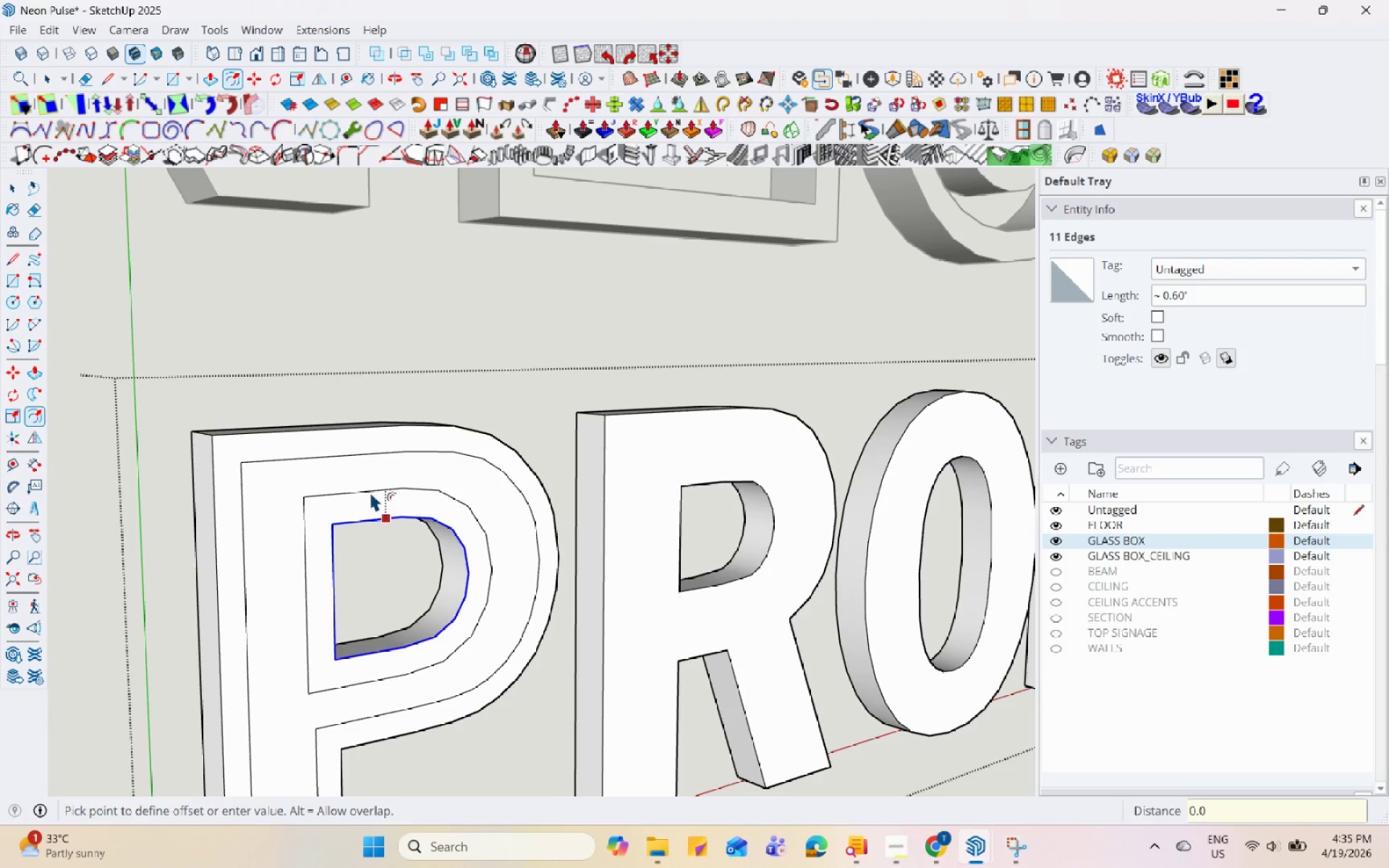 
key(Numpad3)
 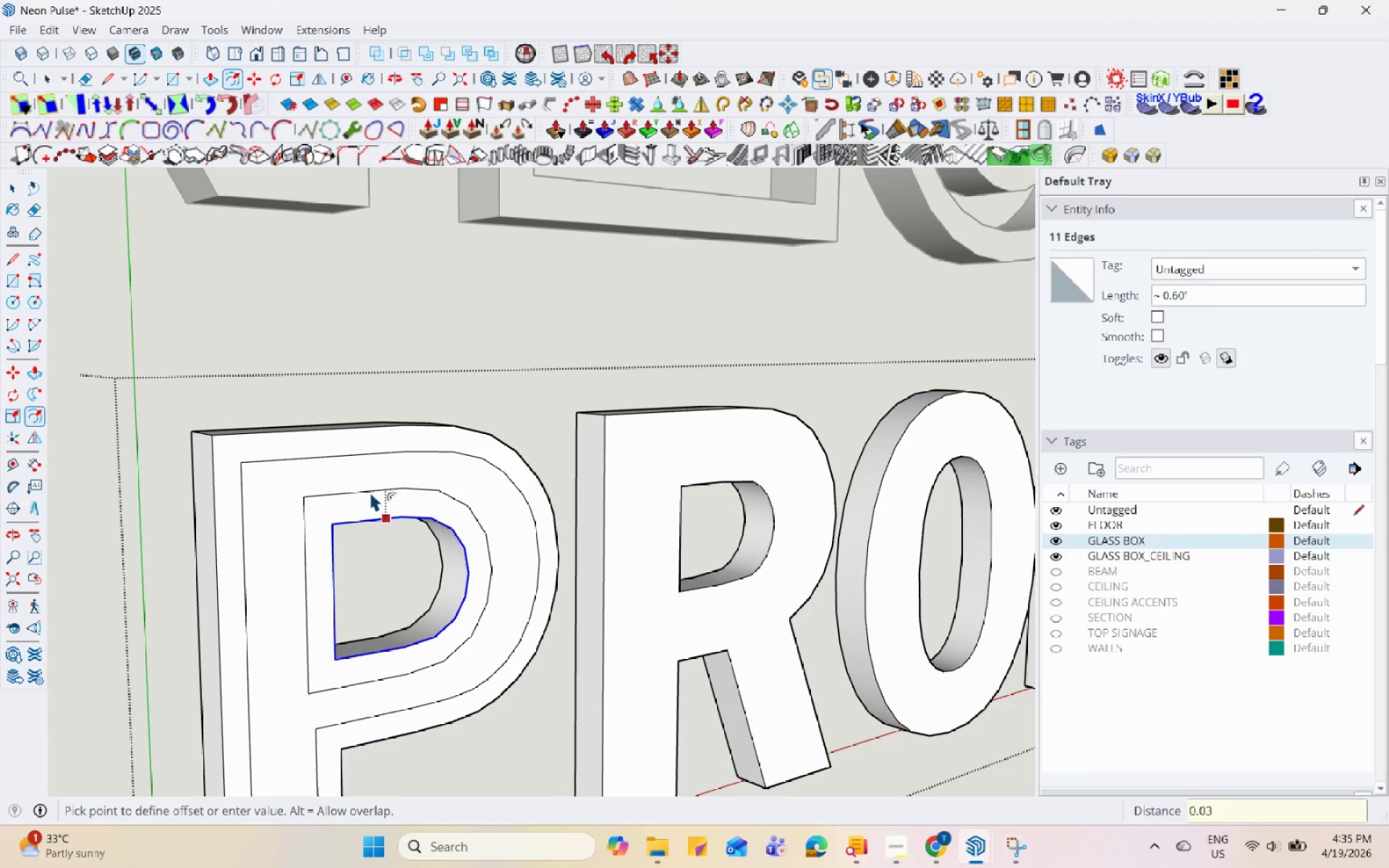 
key(Enter)
 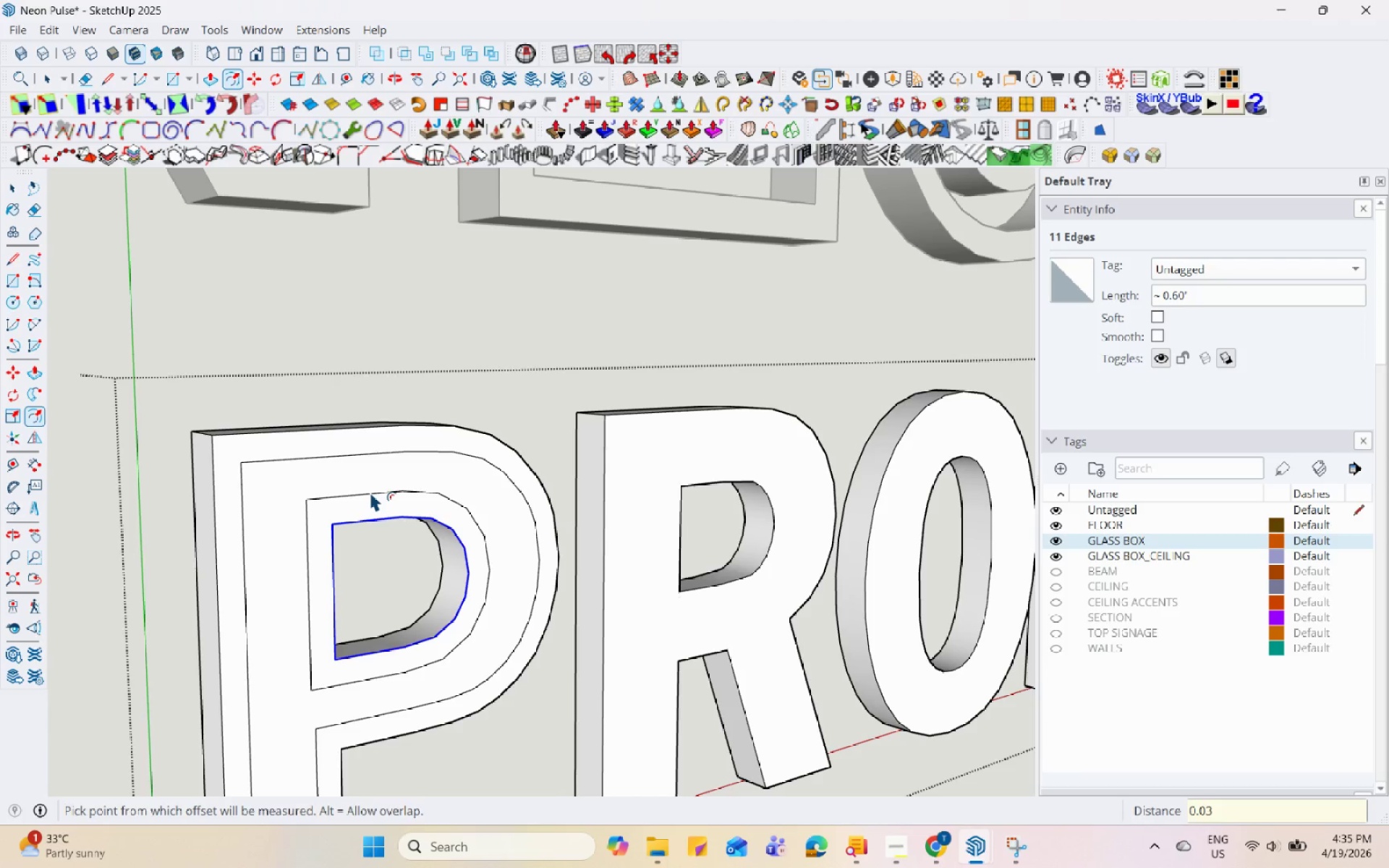 
key(Space)
 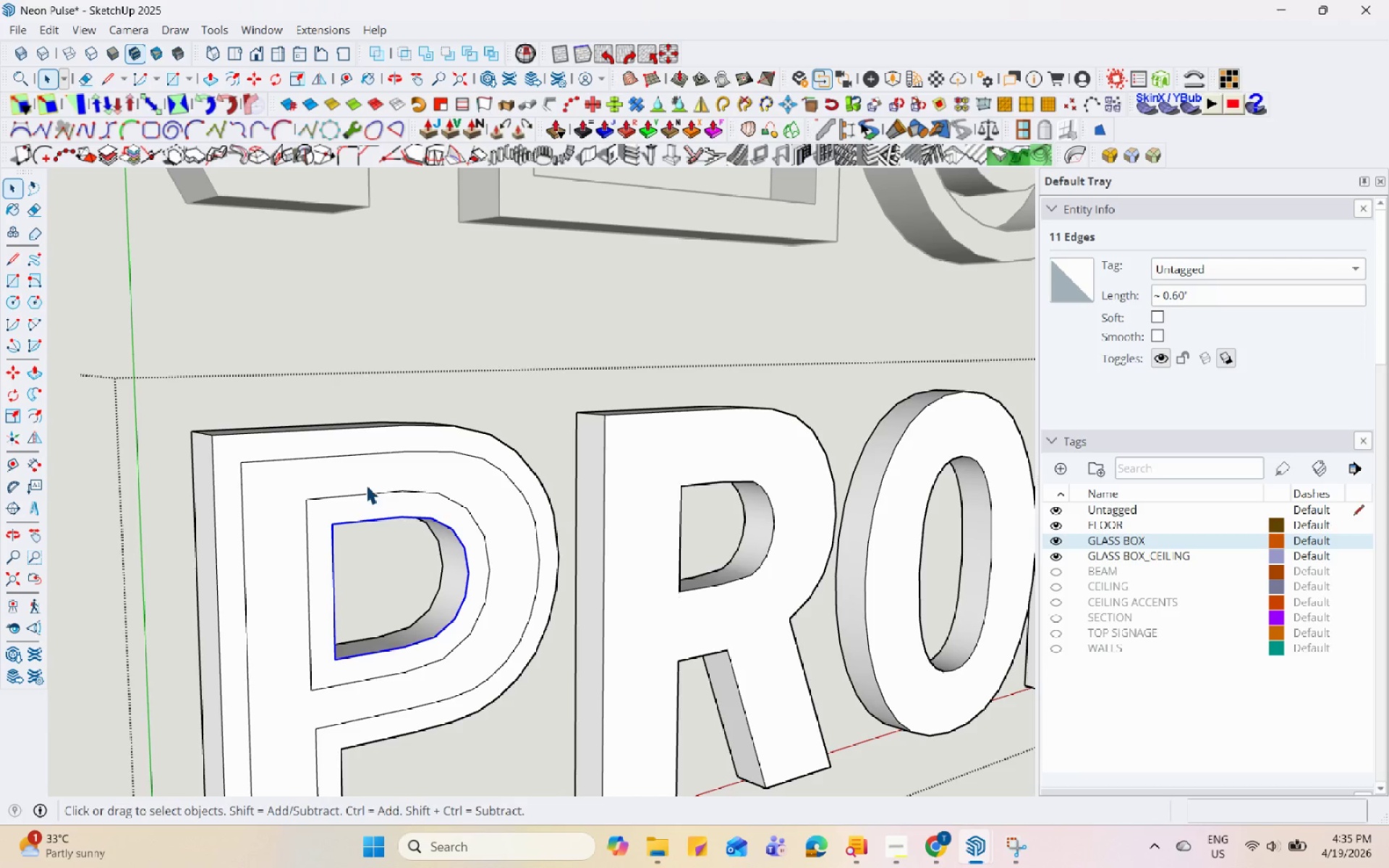 
left_click([362, 472])
 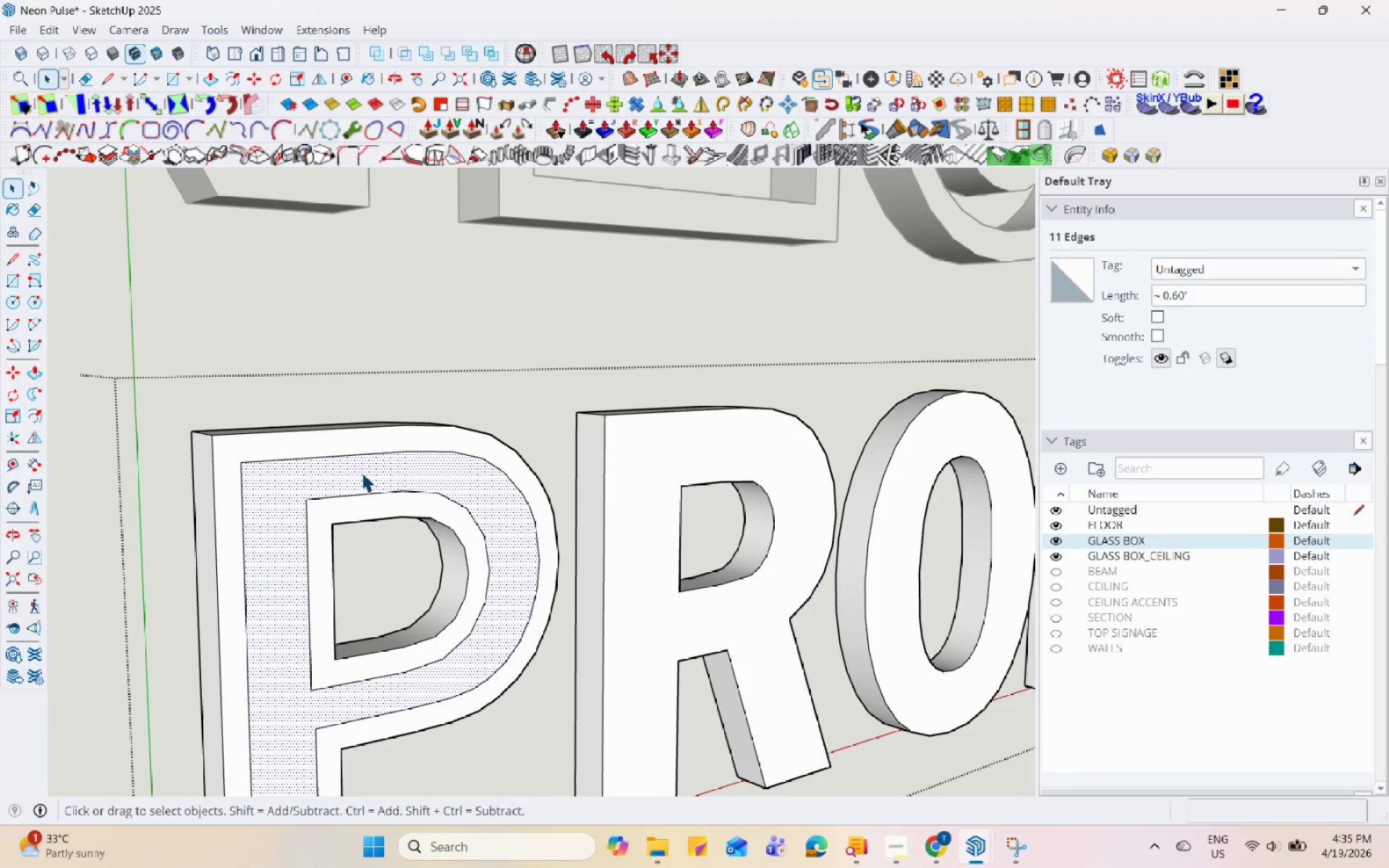 
key(P)
 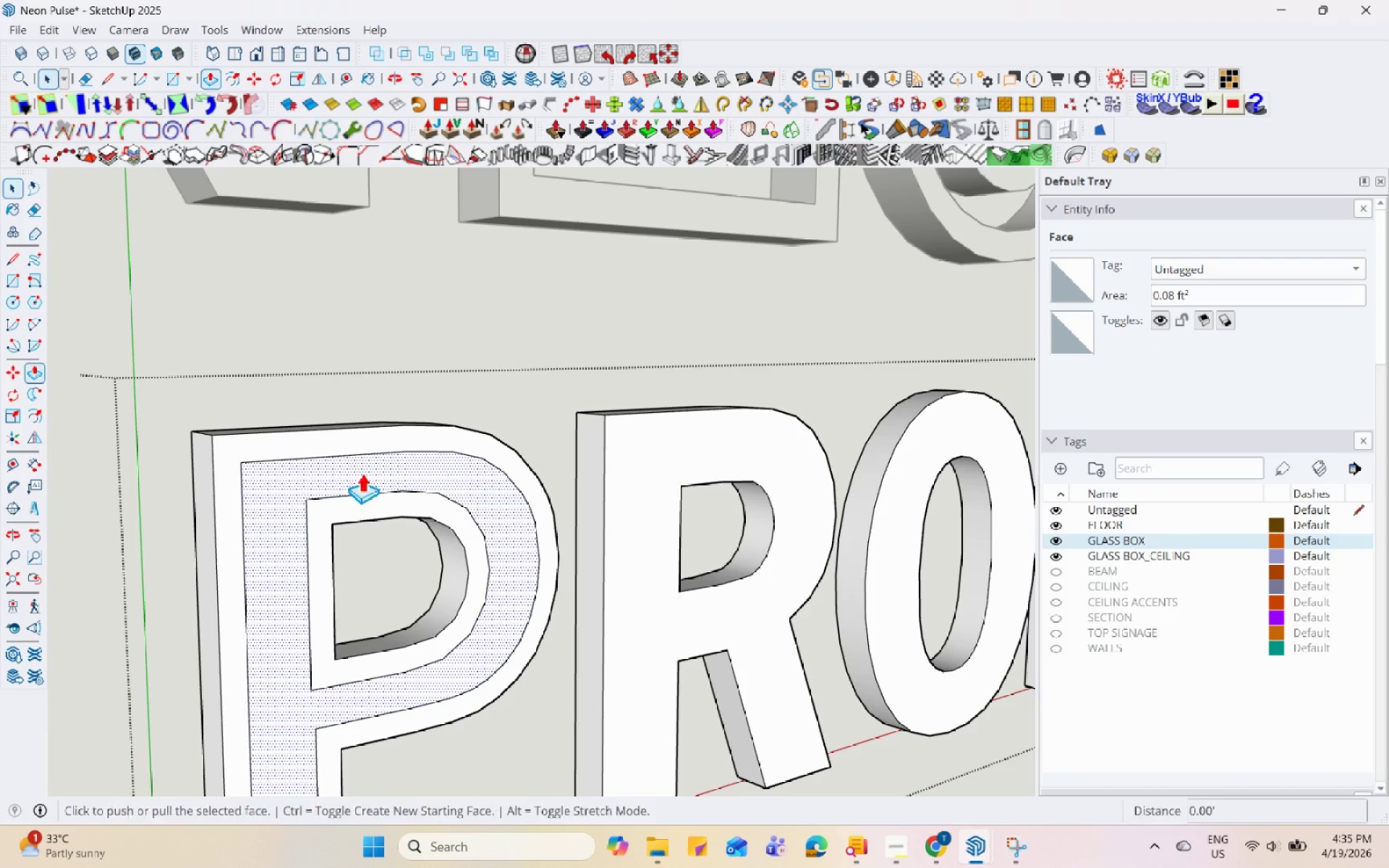 
left_click([362, 472])
 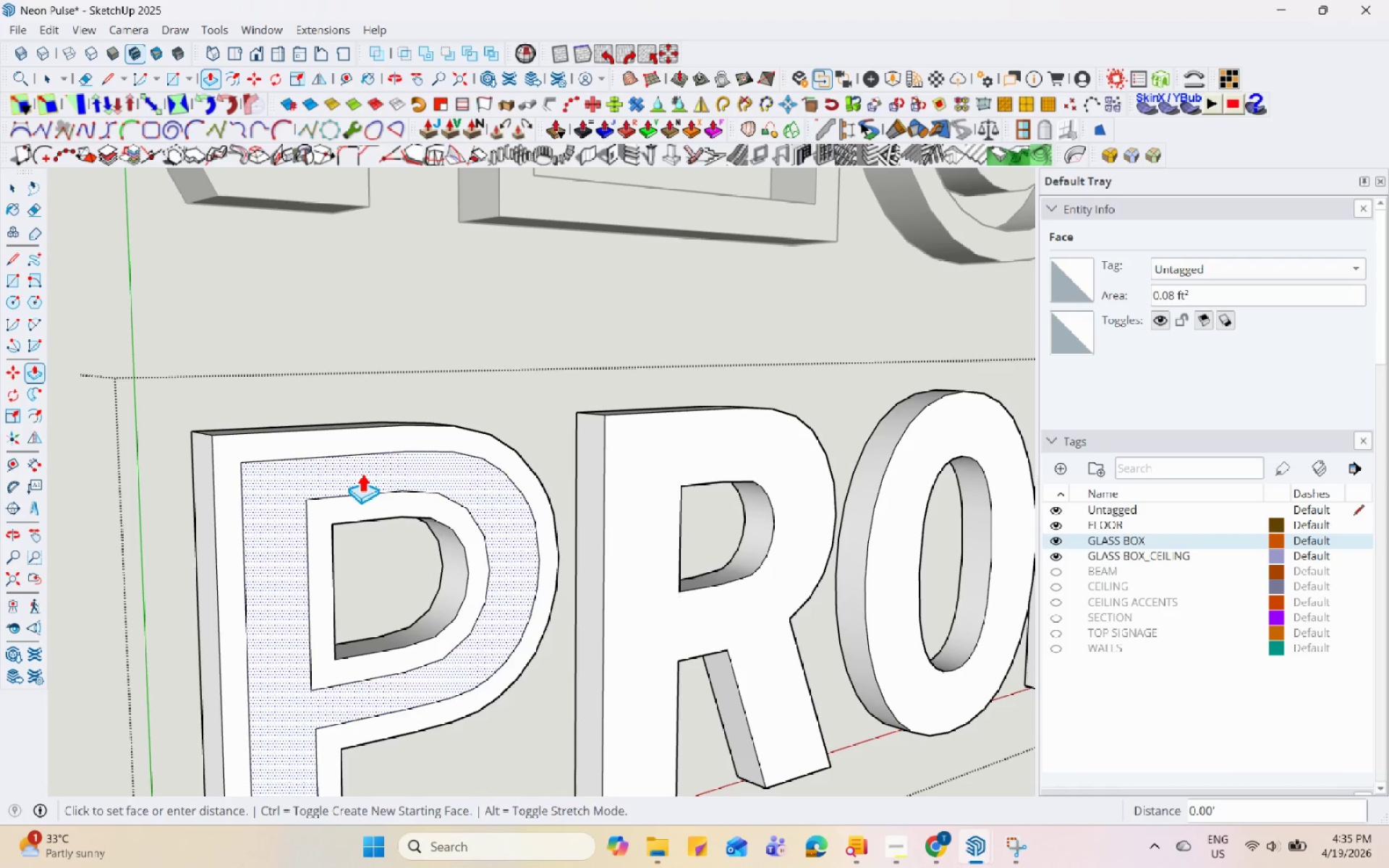 
double_click([362, 472])
 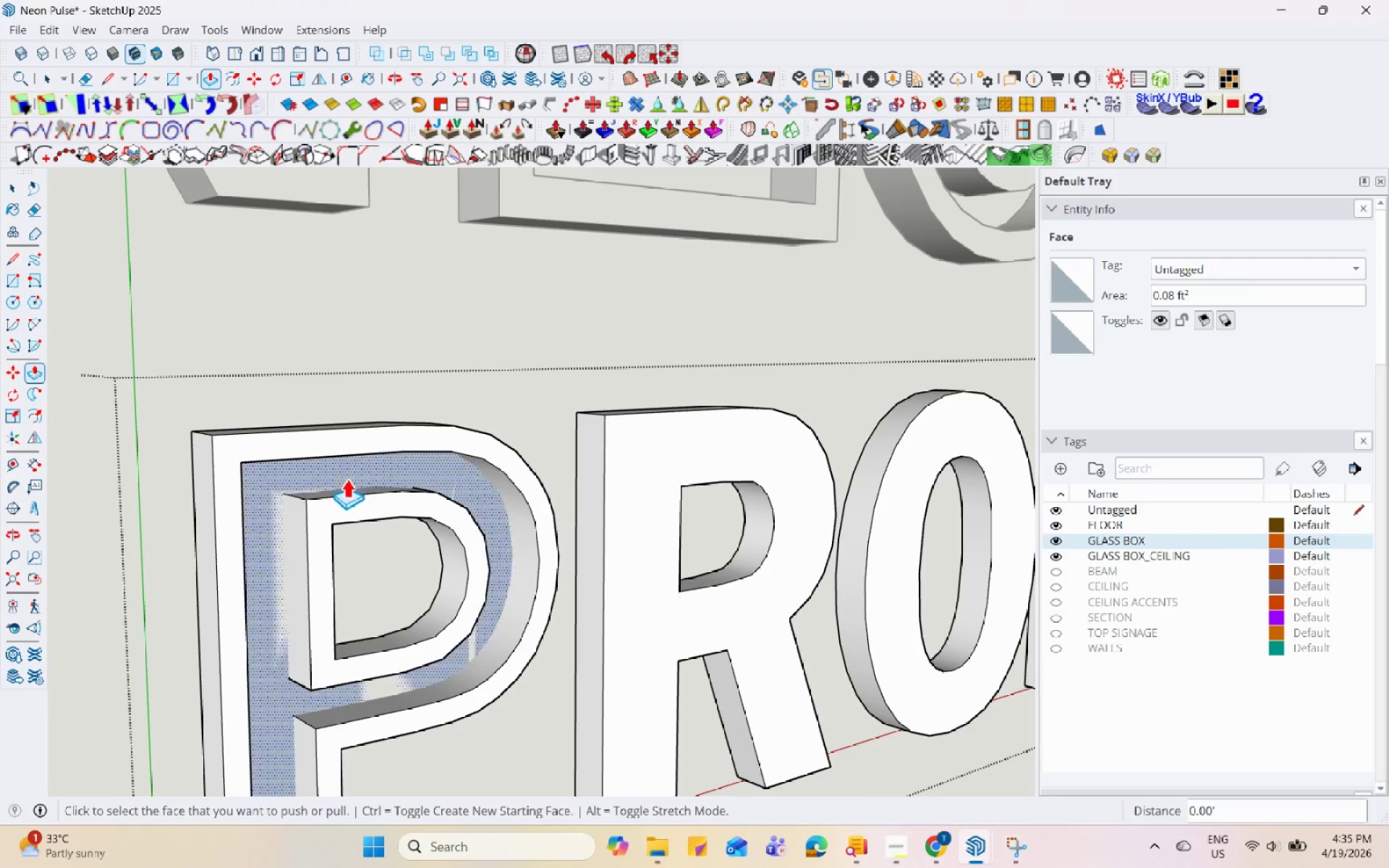 
scroll: coordinate [276, 545], scroll_direction: down, amount: 5.0
 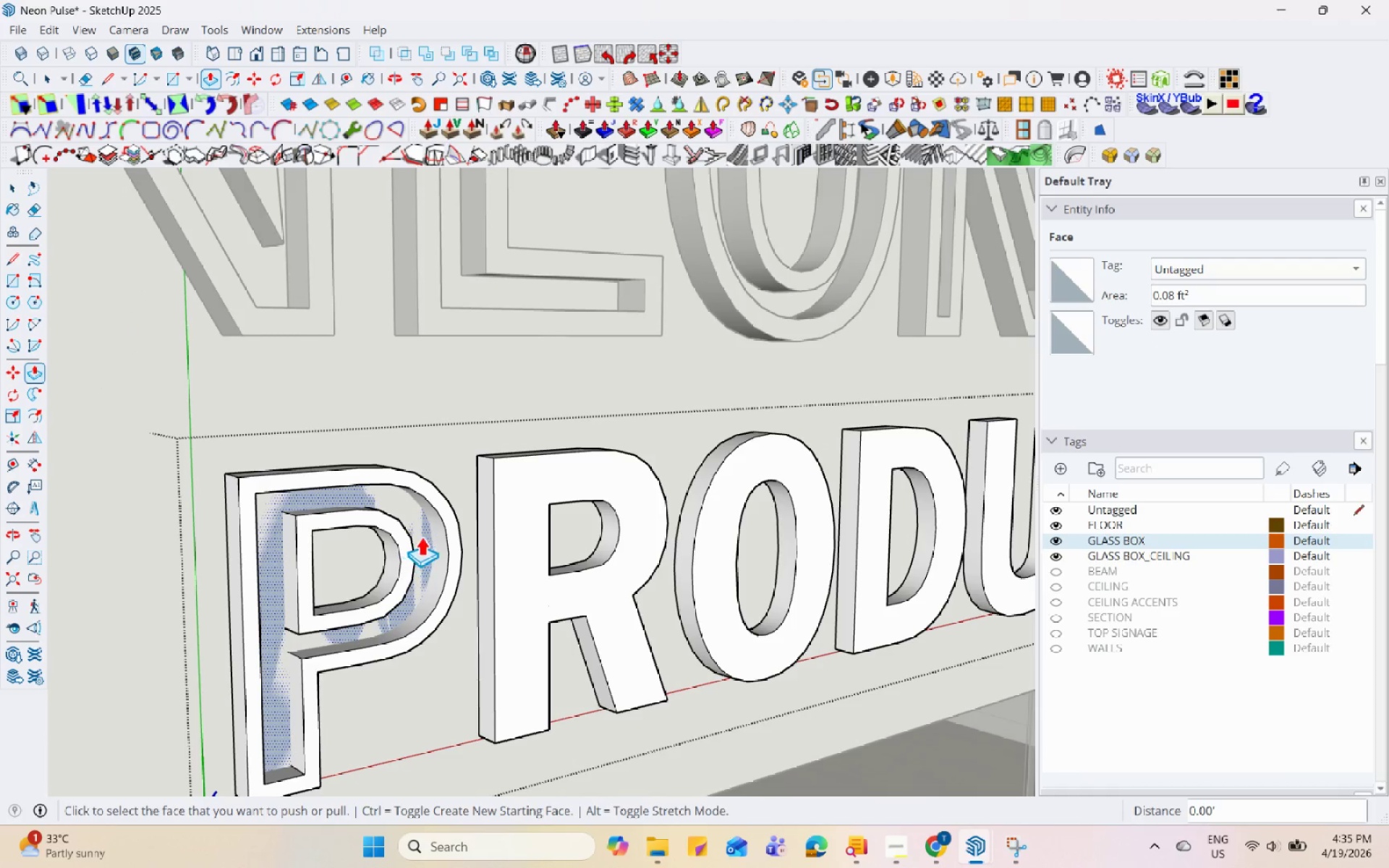 
scroll: coordinate [422, 535], scroll_direction: up, amount: 3.0
 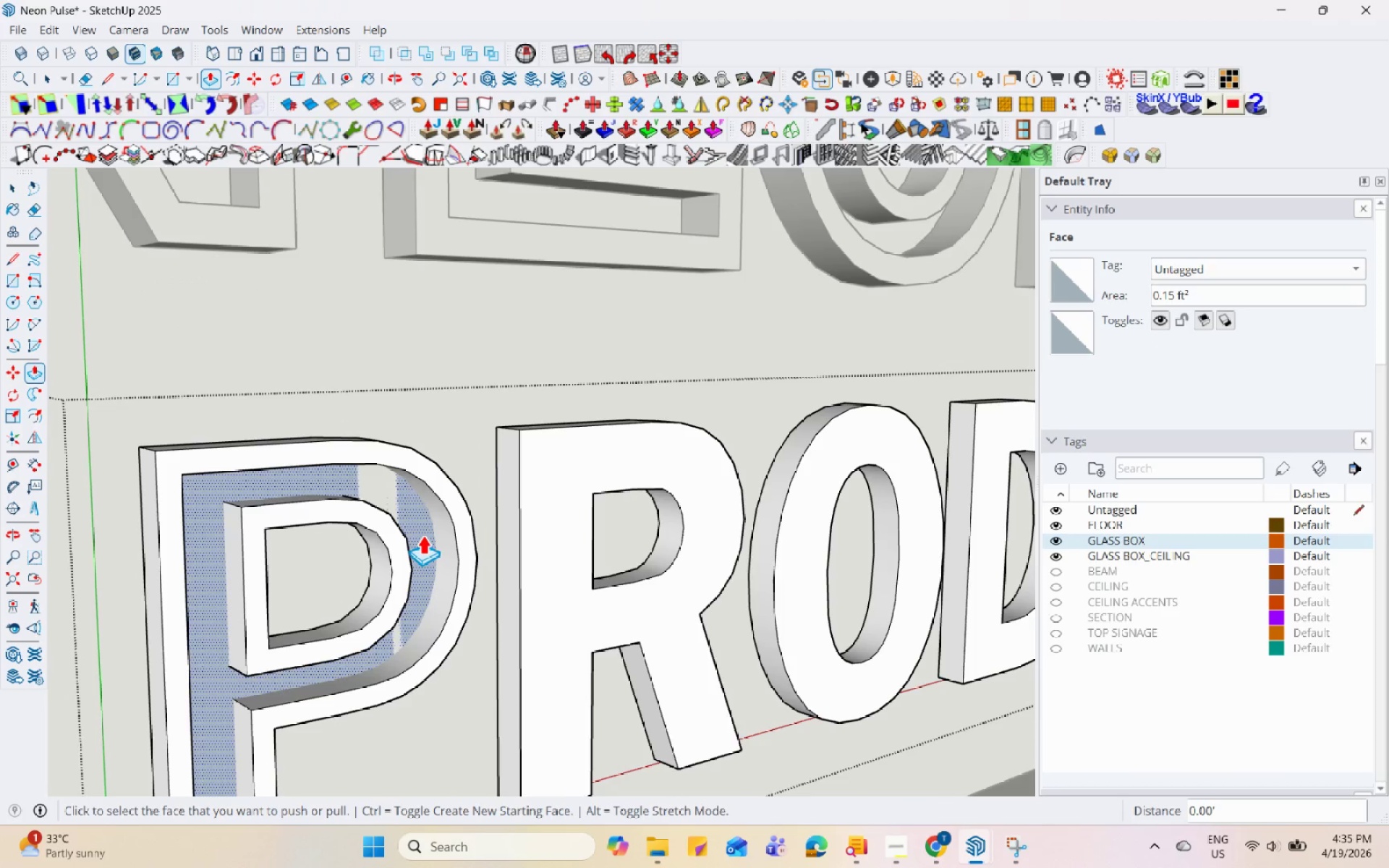 
key(Control+Z)
 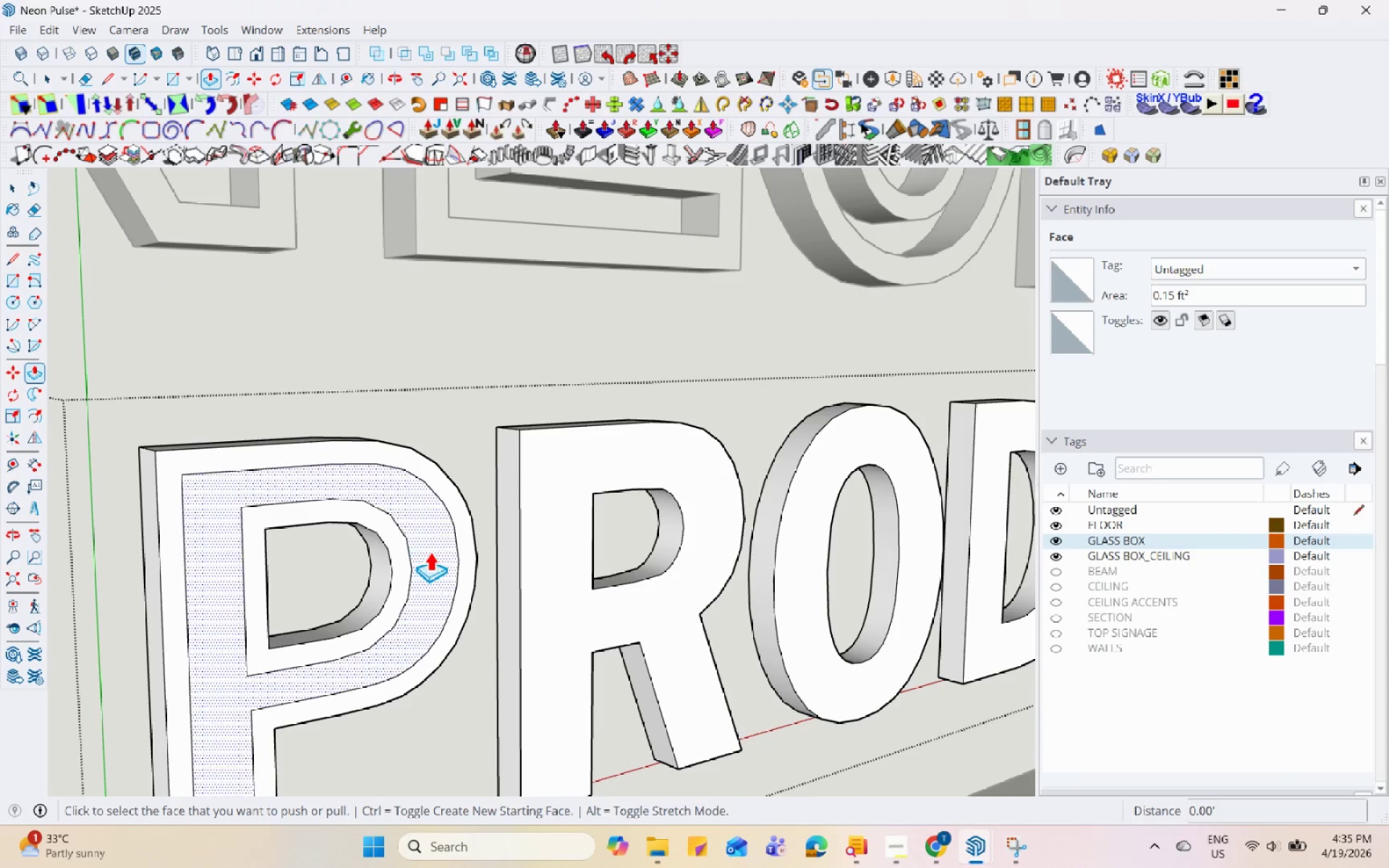 
left_click([430, 551])
 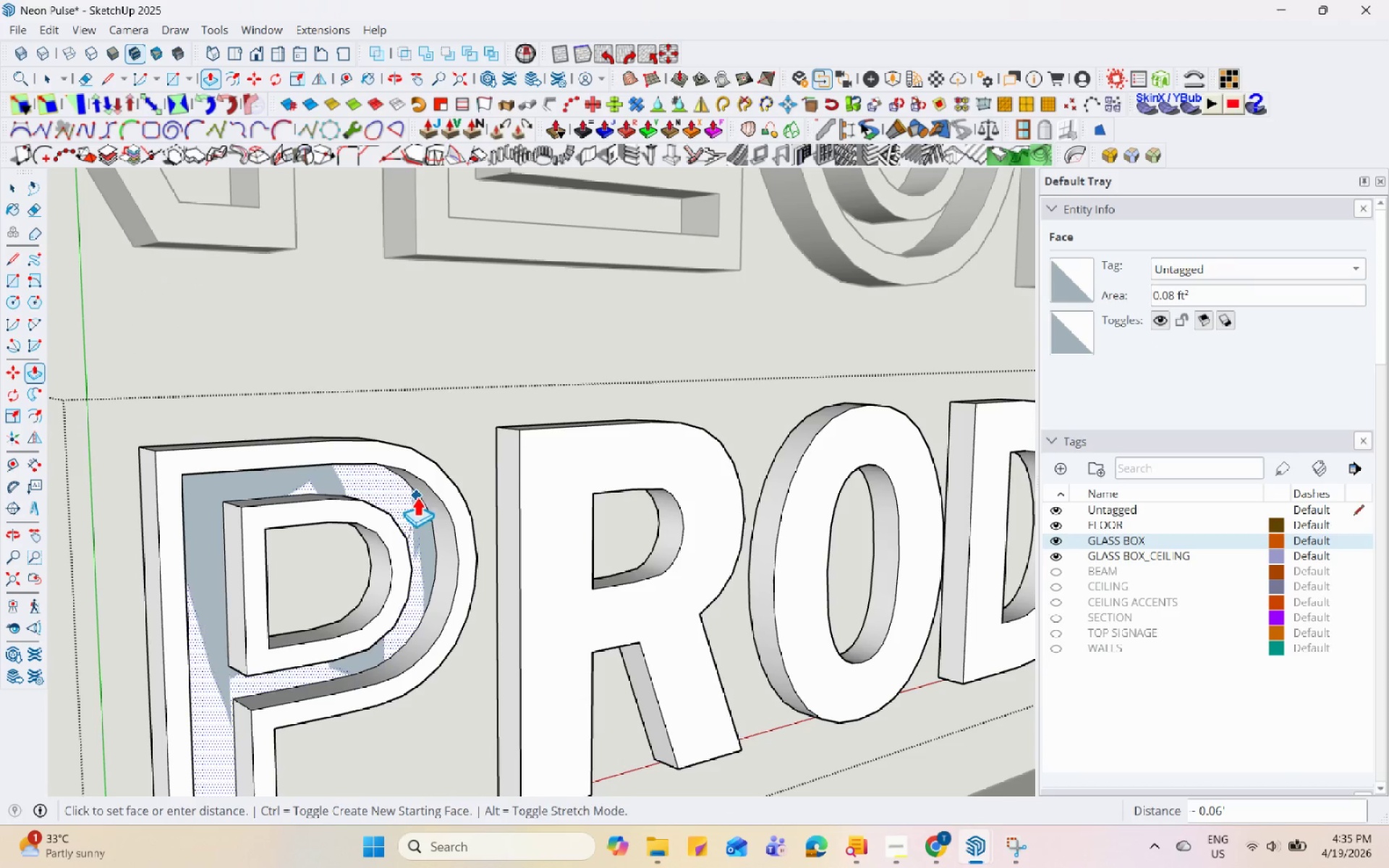 
left_click([415, 490])
 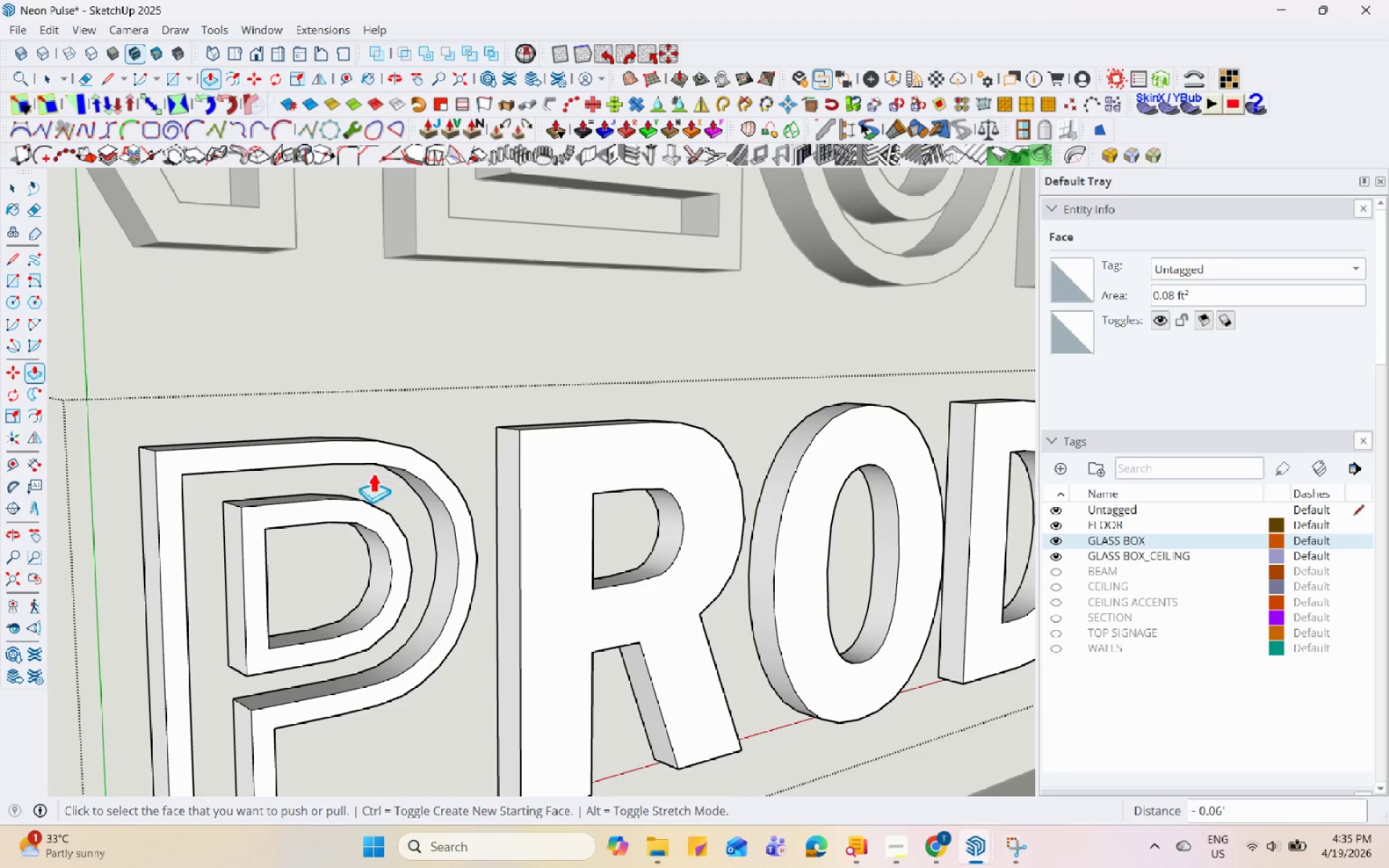 
key(Space)
 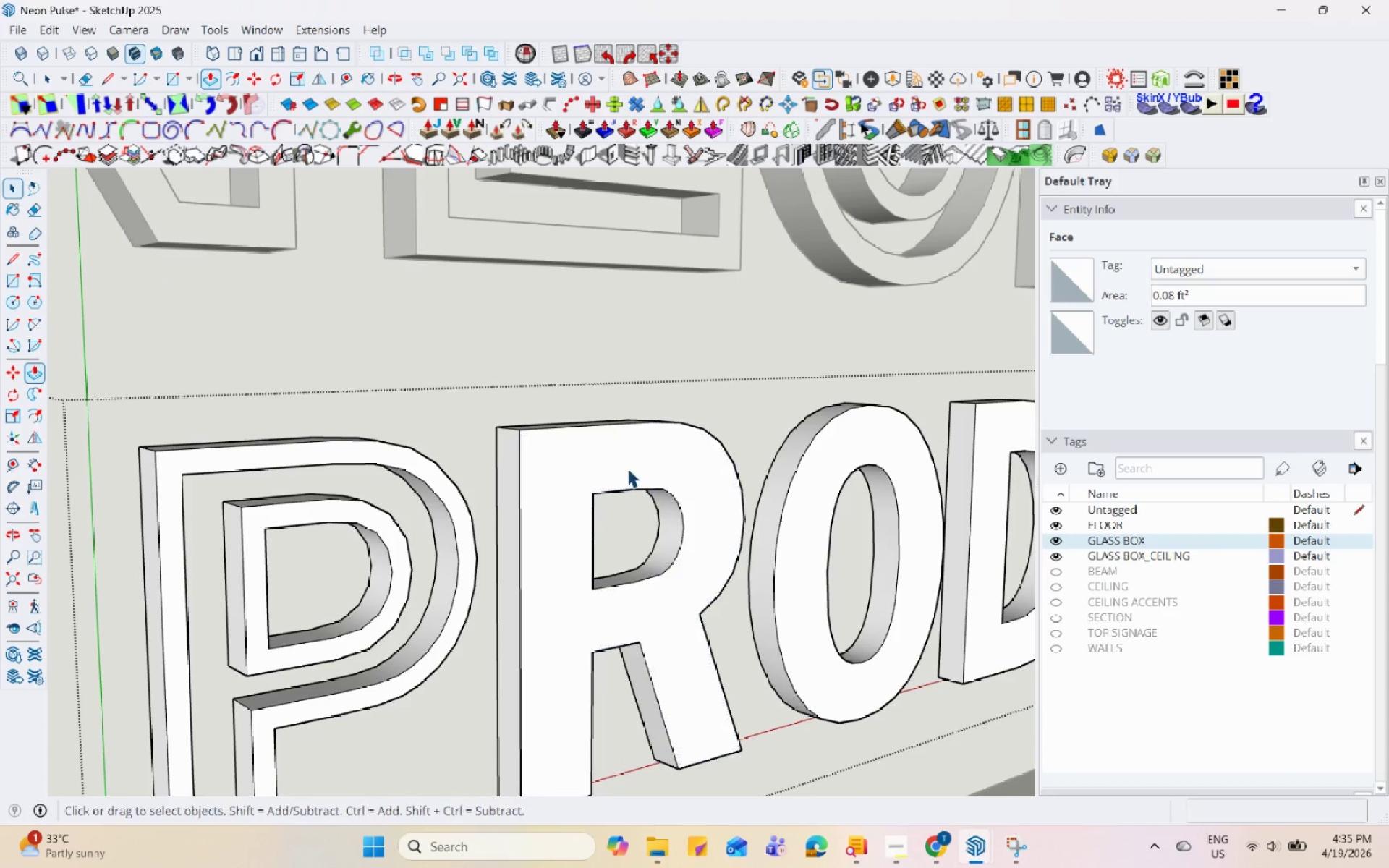 
left_click([619, 439])
 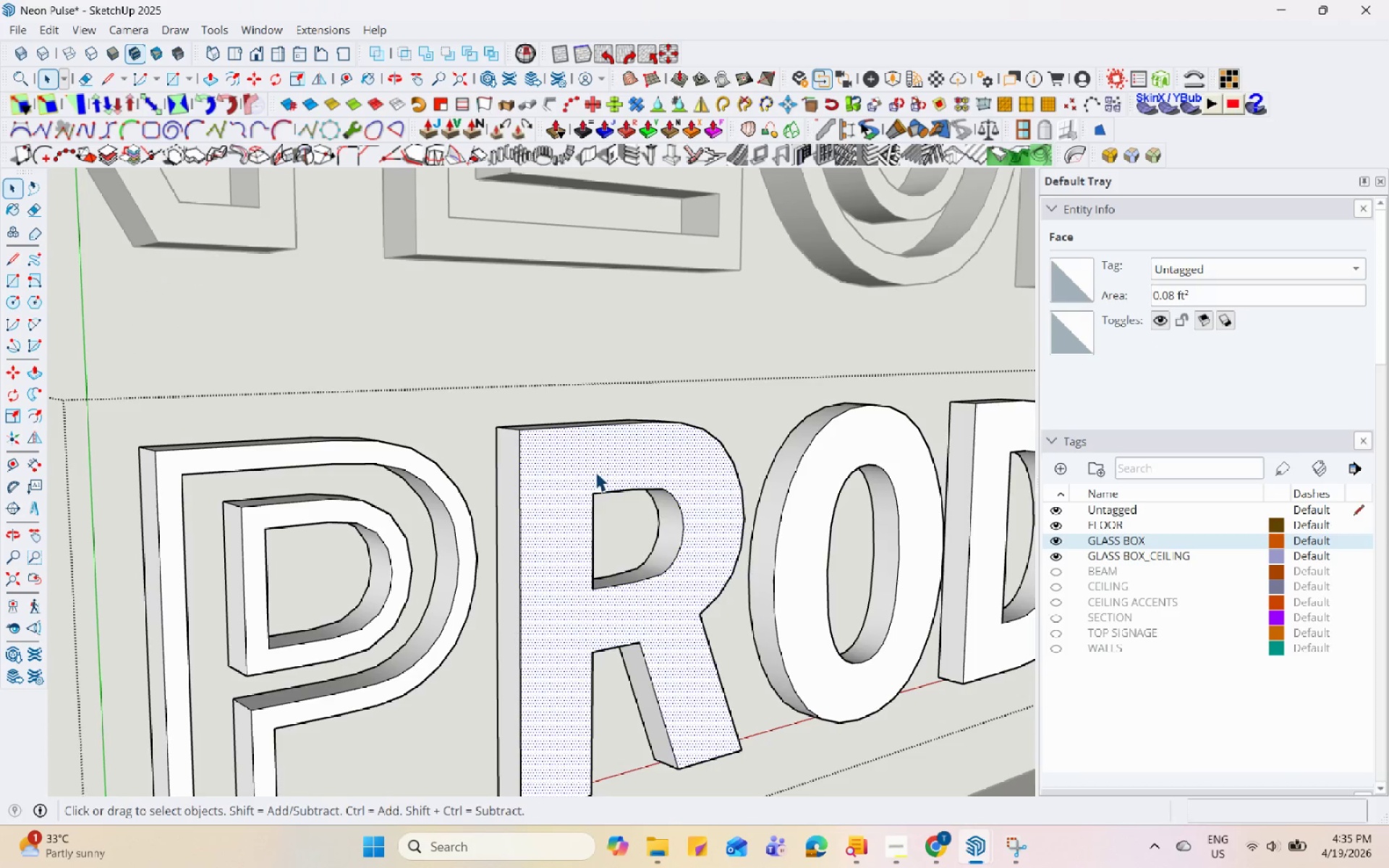 
scroll: coordinate [292, 500], scroll_direction: down, amount: 4.0
 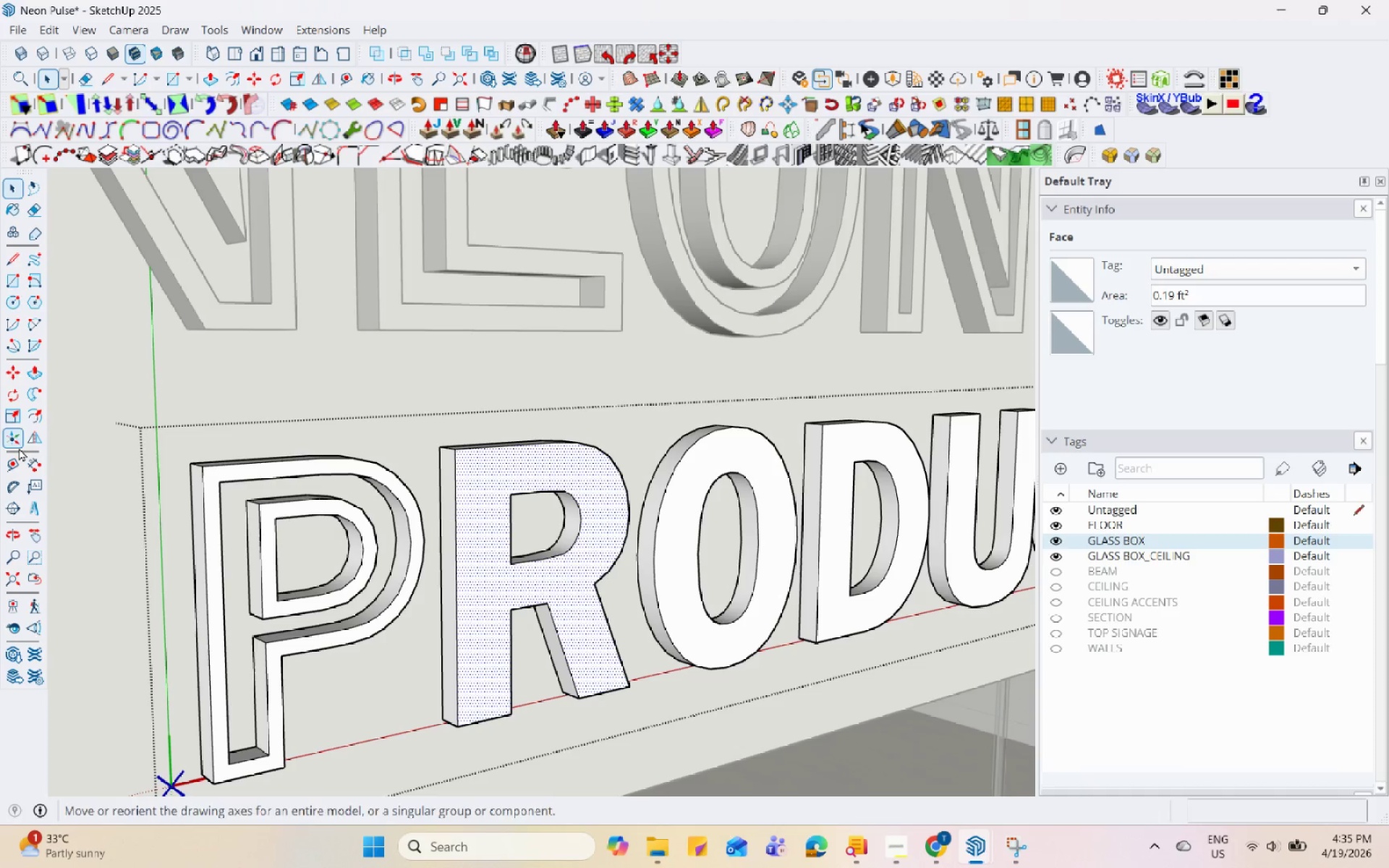 
left_click([34, 421])
 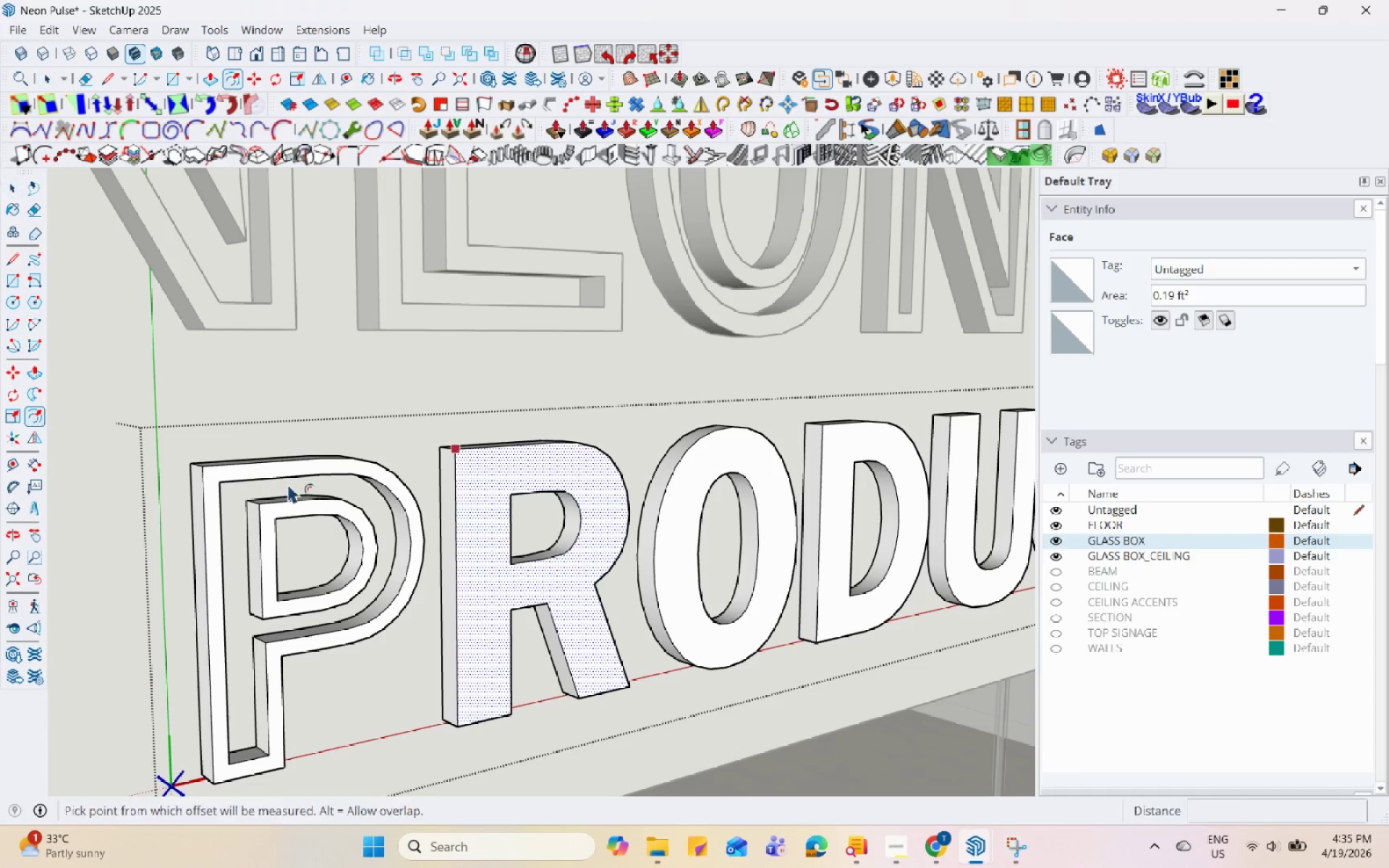 
scroll: coordinate [547, 491], scroll_direction: up, amount: 7.0
 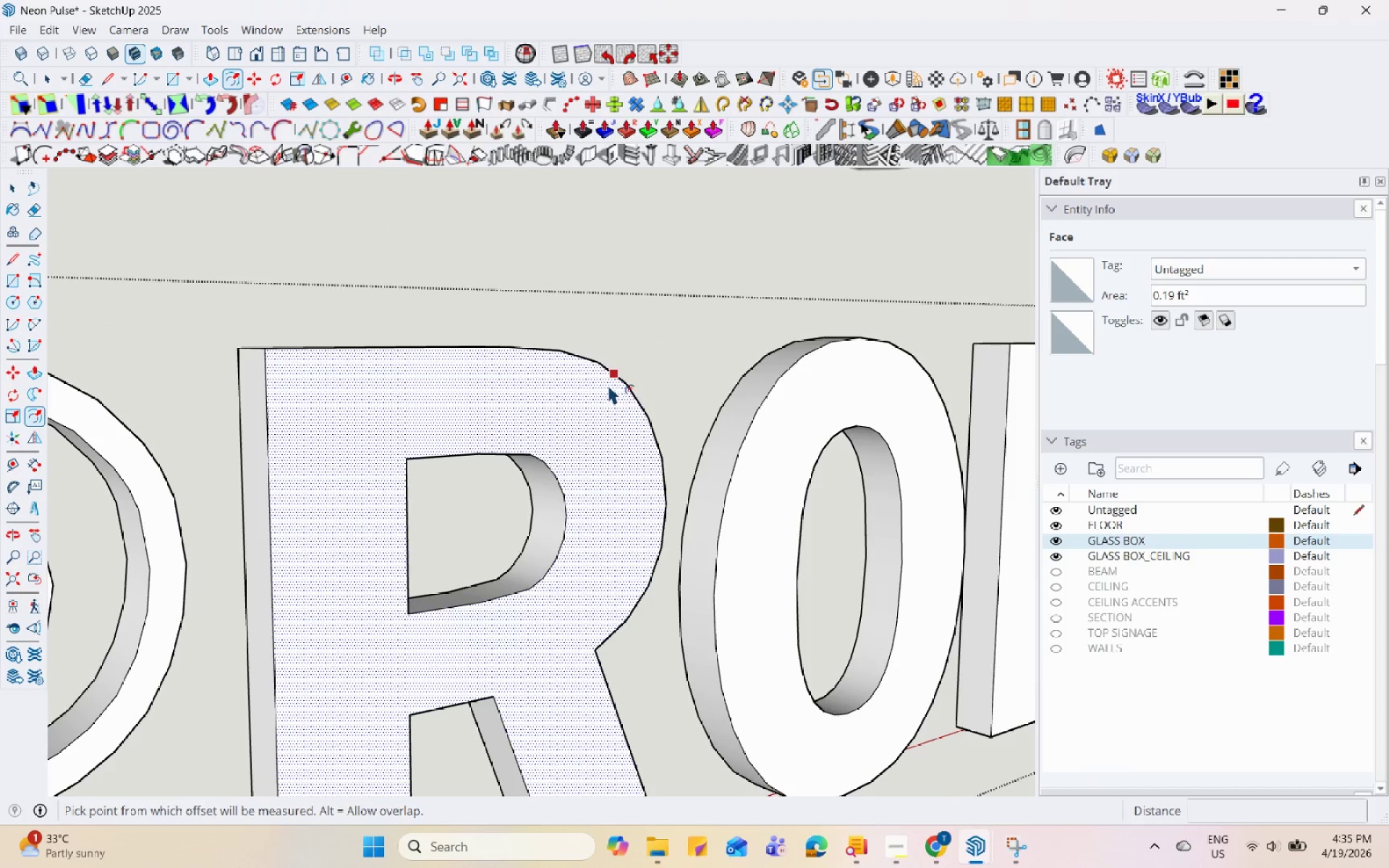 
left_click([609, 373])
 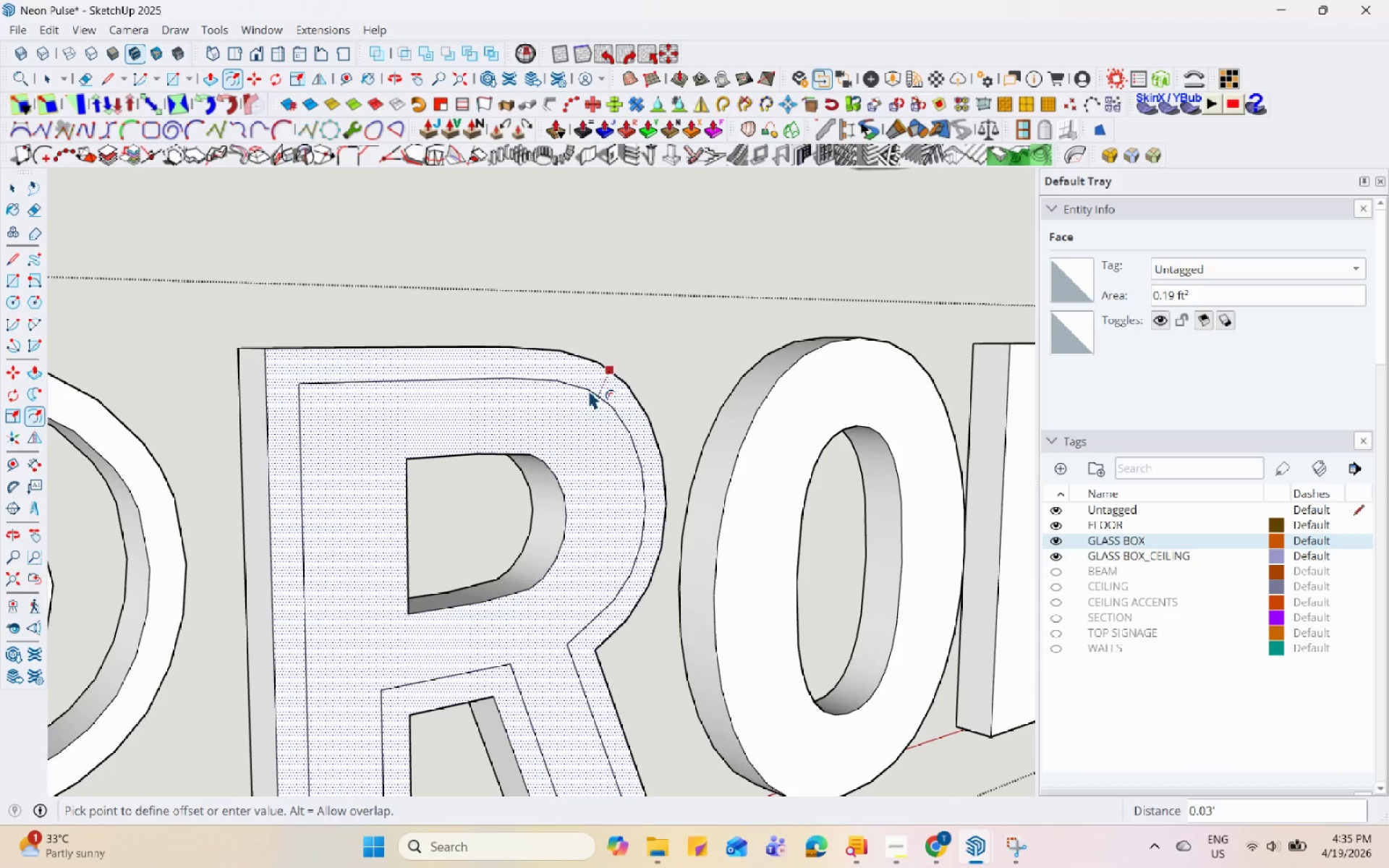 
scroll: coordinate [587, 391], scroll_direction: down, amount: 4.0
 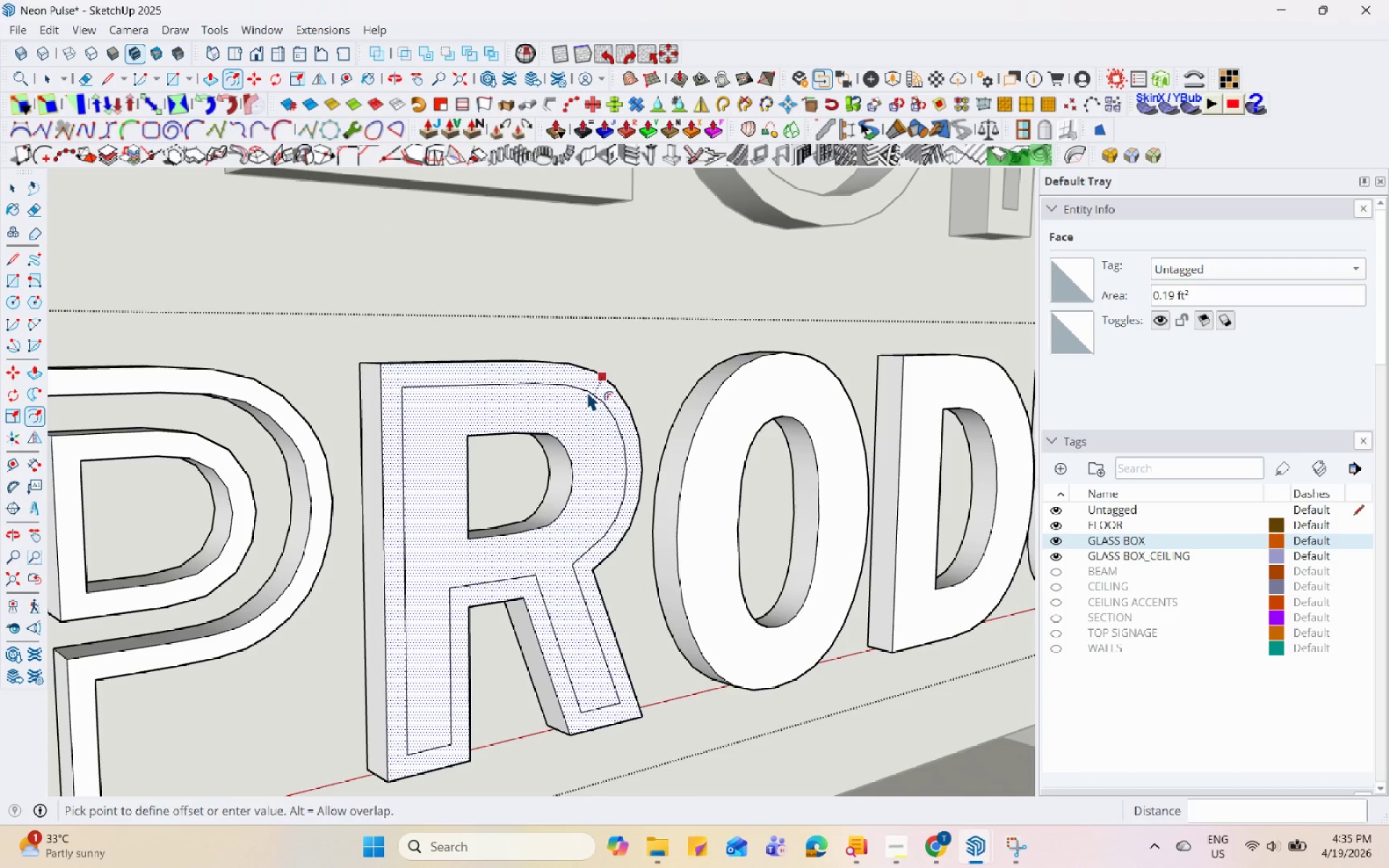 
key(Numpad0)
 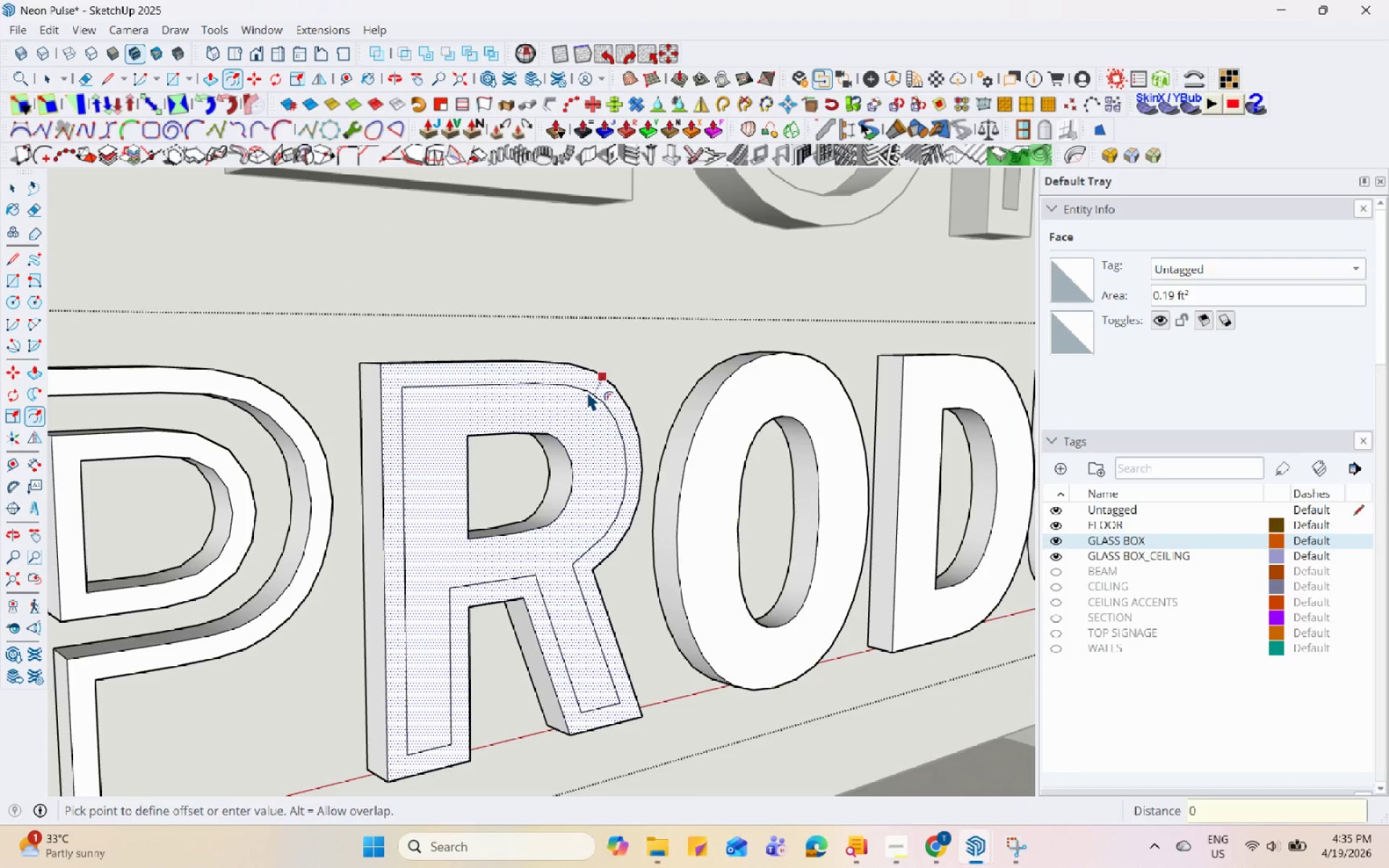 
key(NumpadDecimal)
 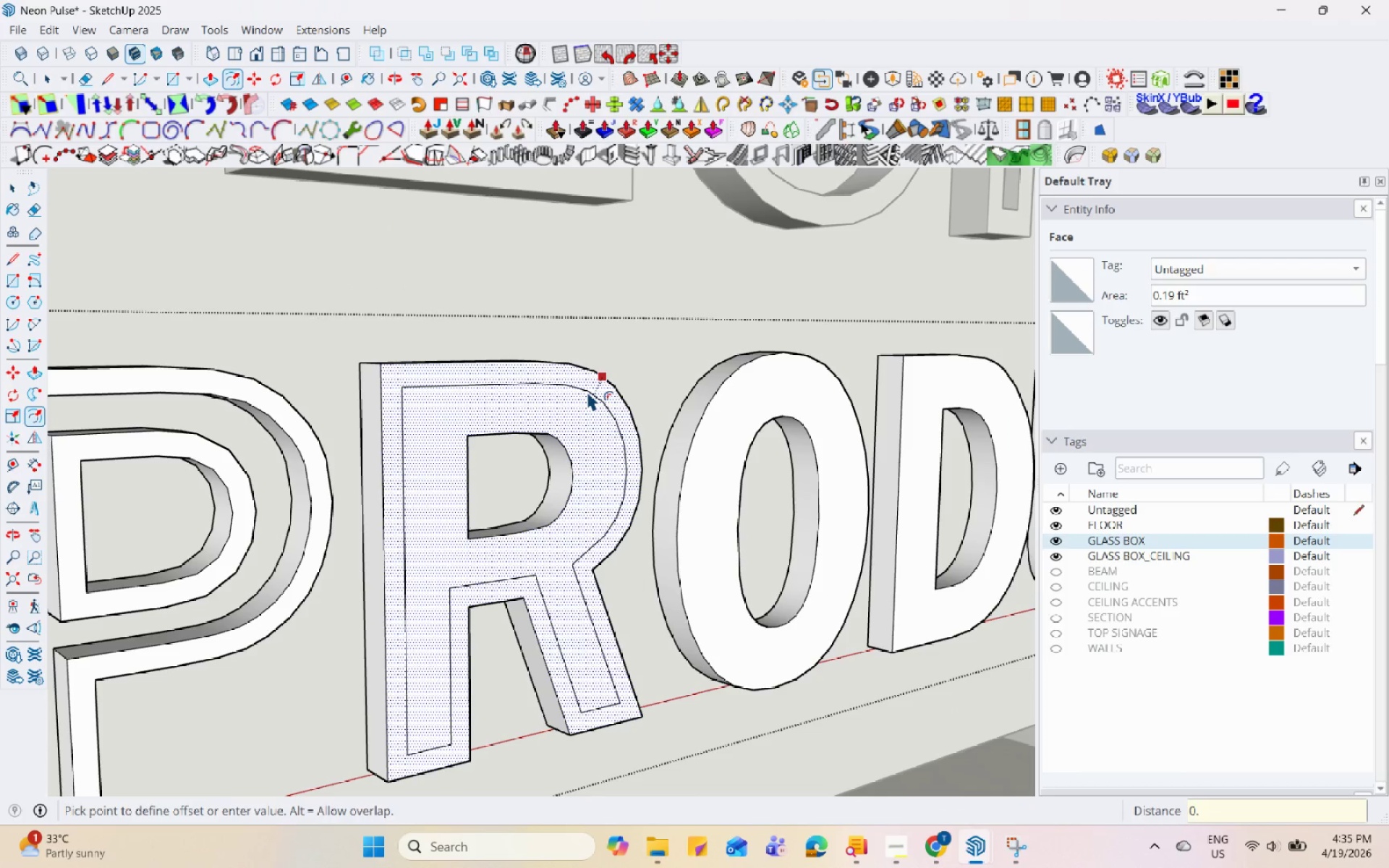 
key(Numpad0)
 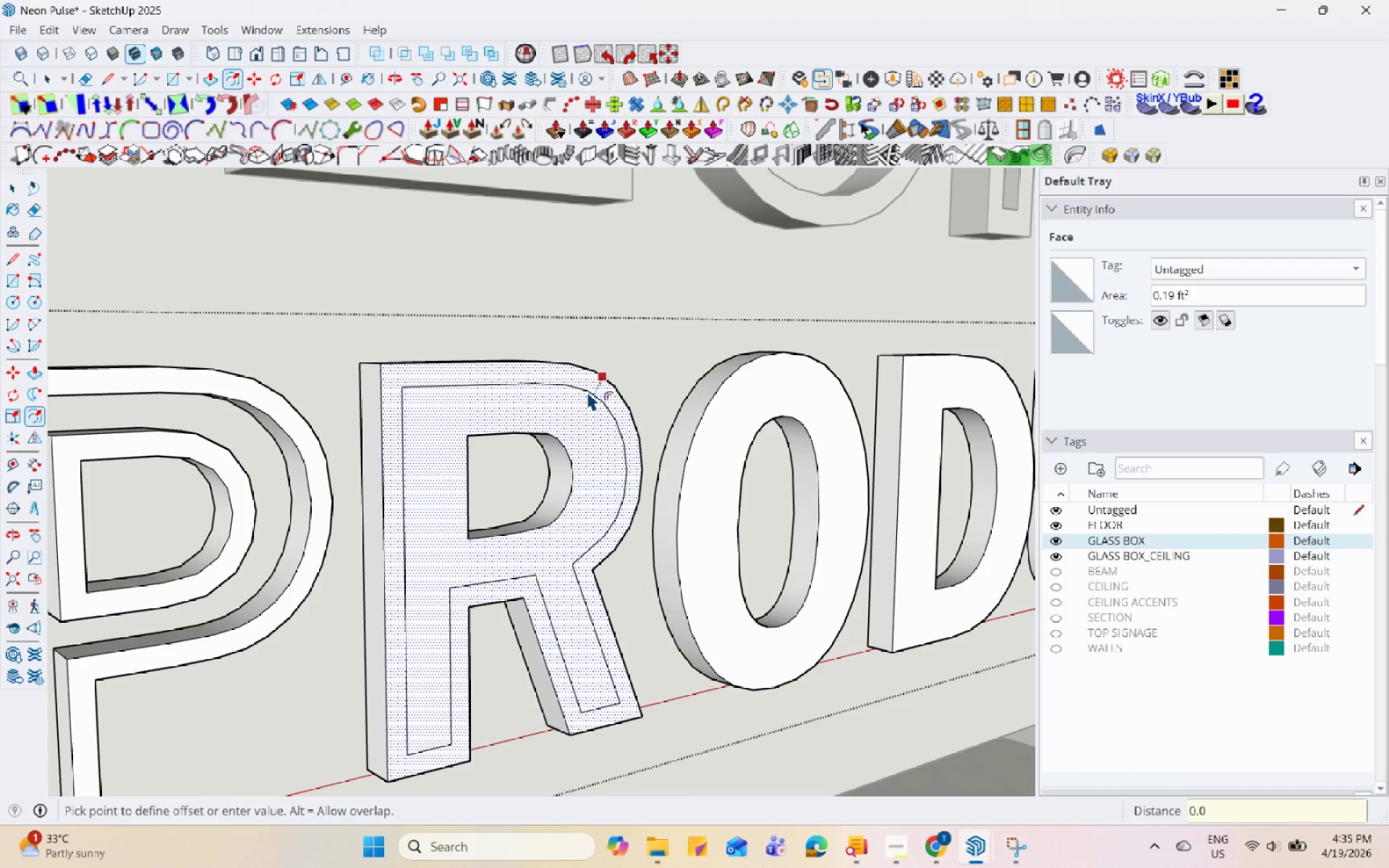 
key(Numpad3)
 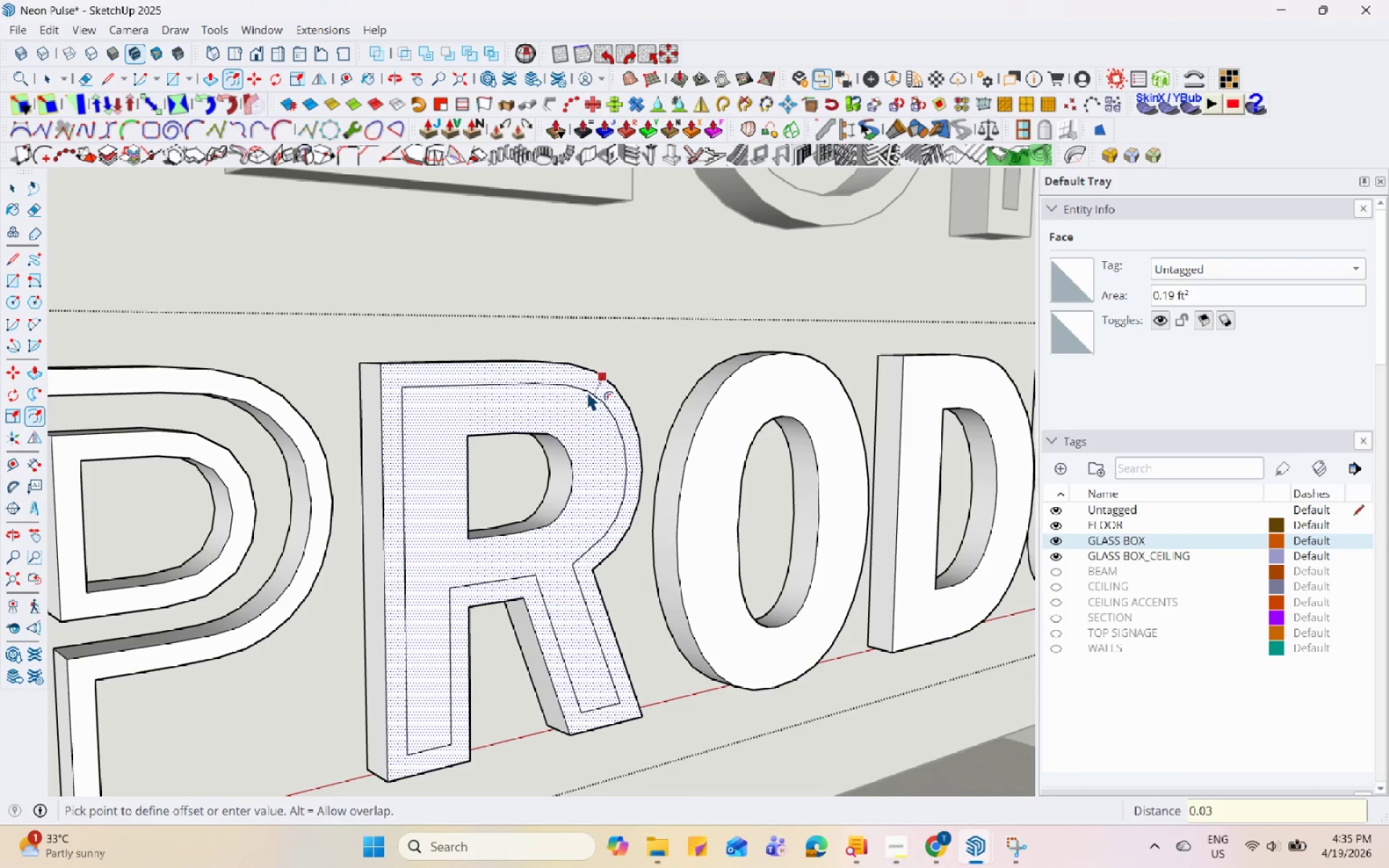 
key(Enter)
 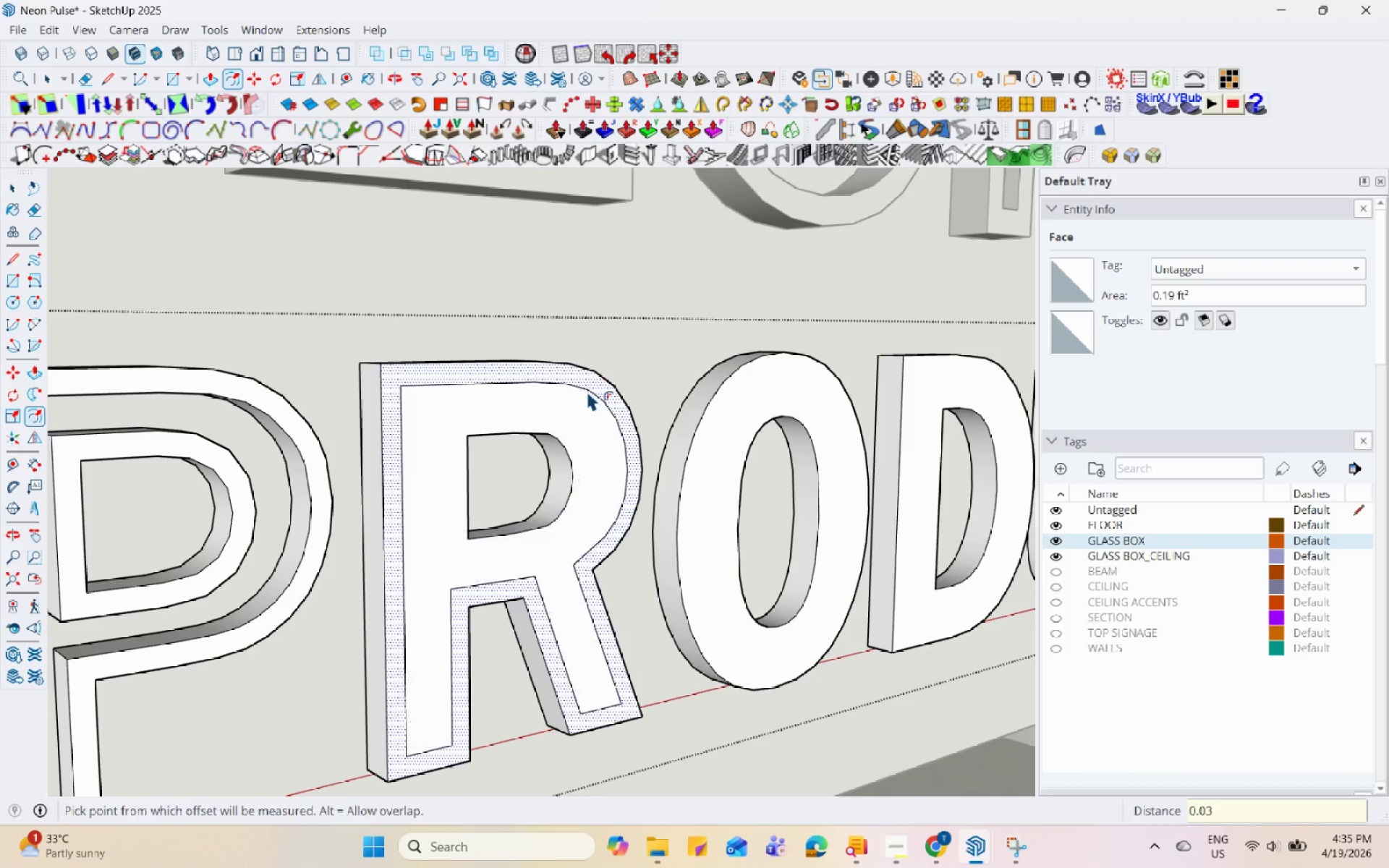 
key(Space)
 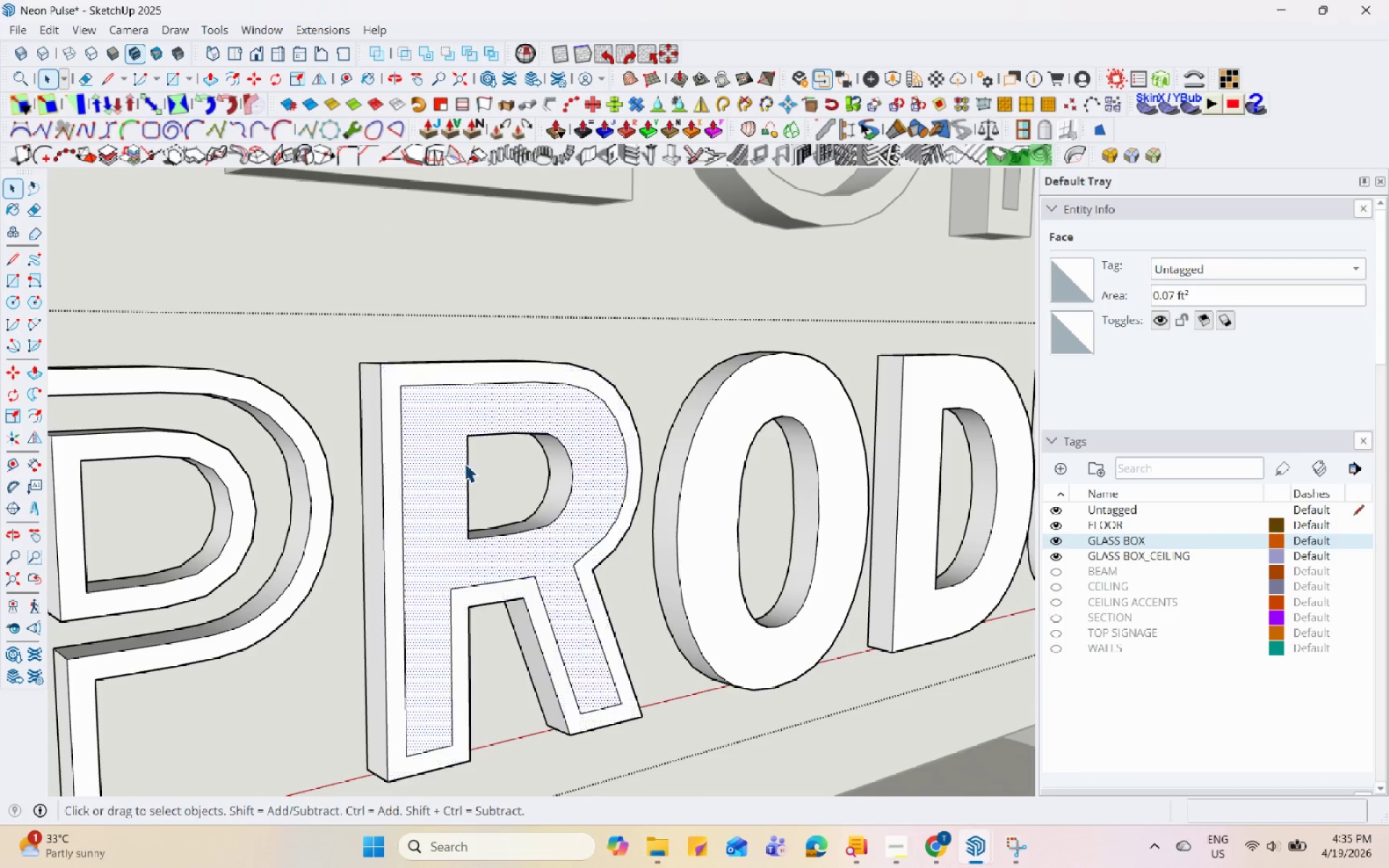 
left_click([469, 458])
 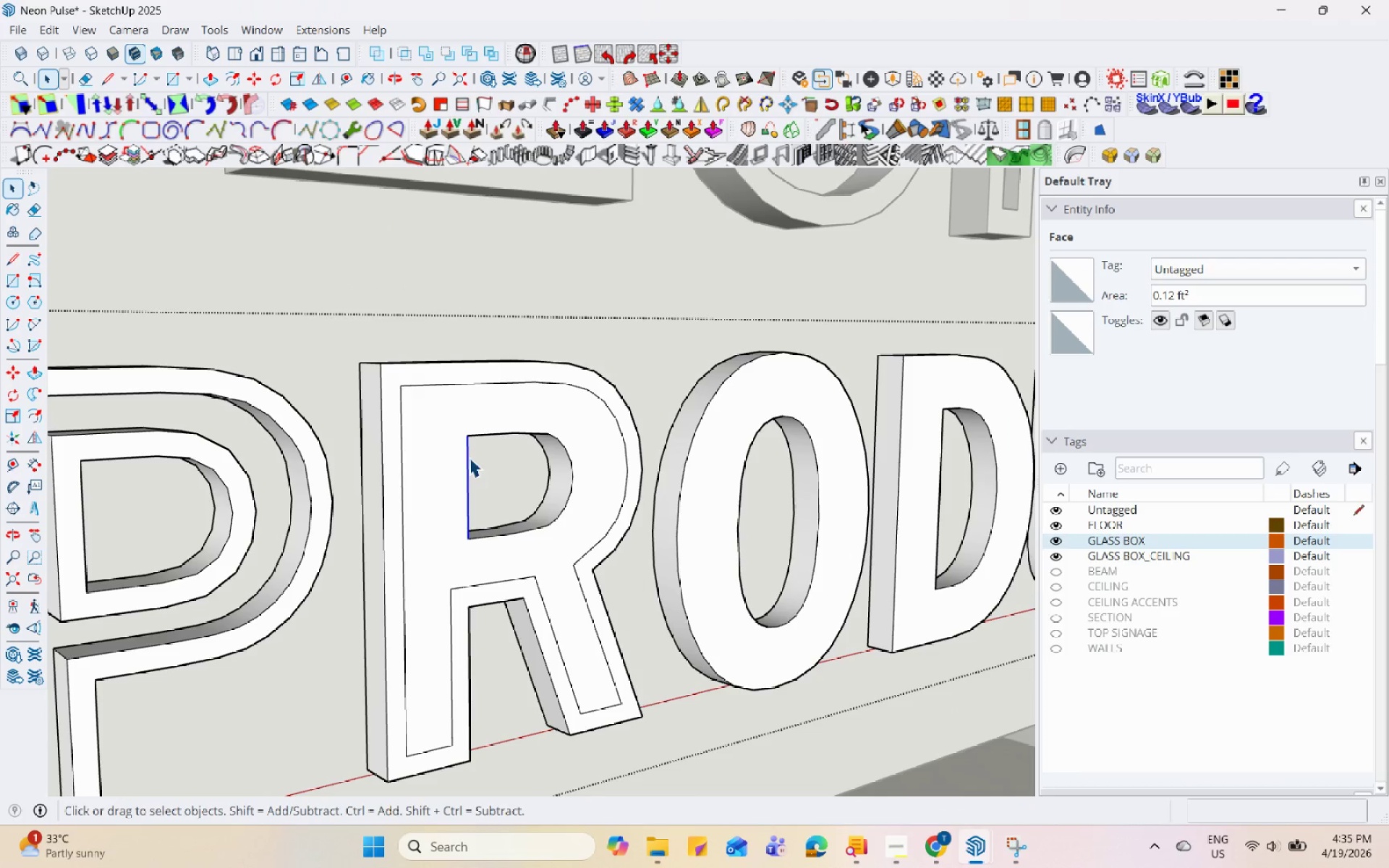 
hold_key(key=ControlLeft, duration=3.11)
left_click([483, 430])
 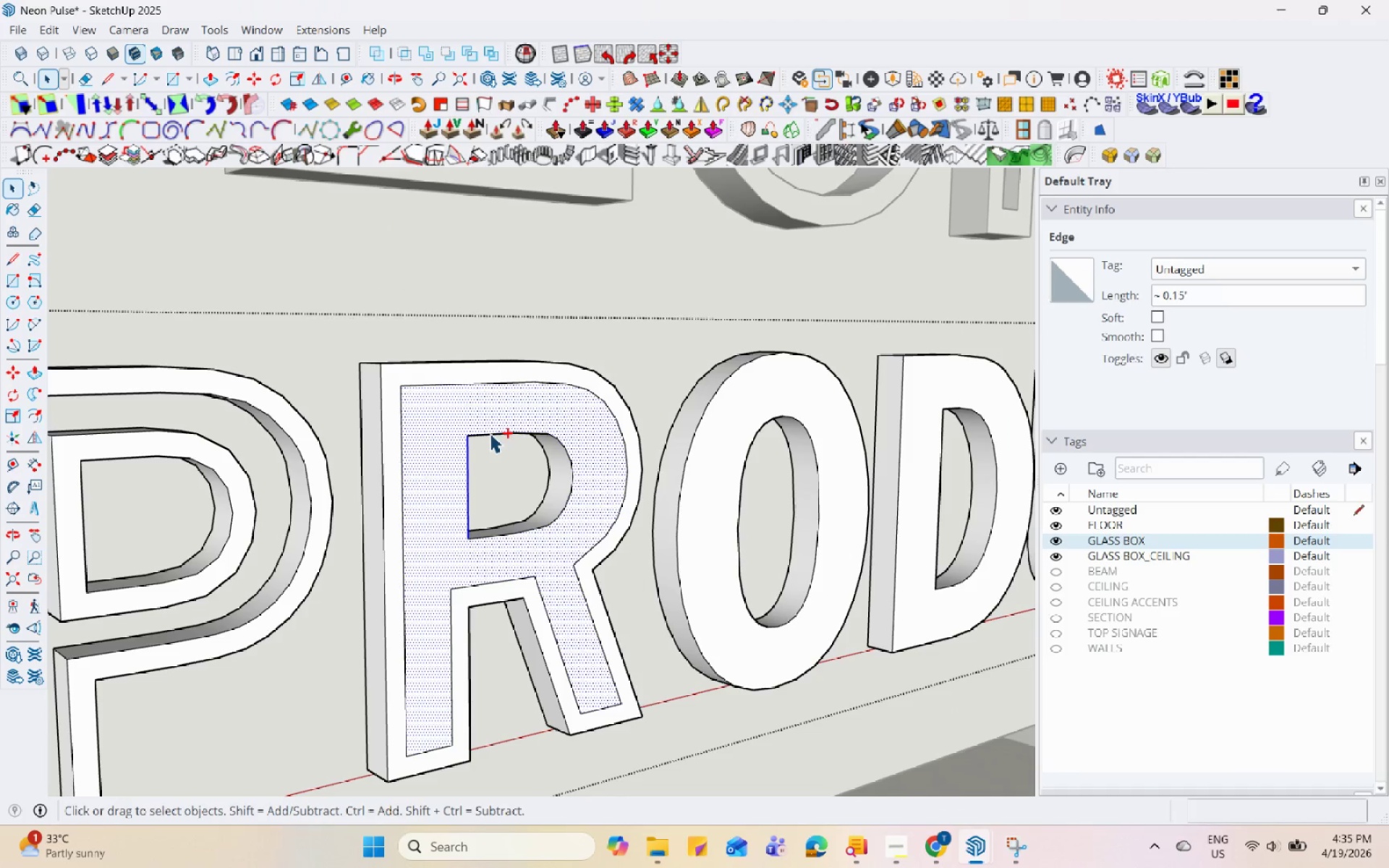 
hold_key(key=ShiftLeft, duration=1.34)
left_click([501, 417])
 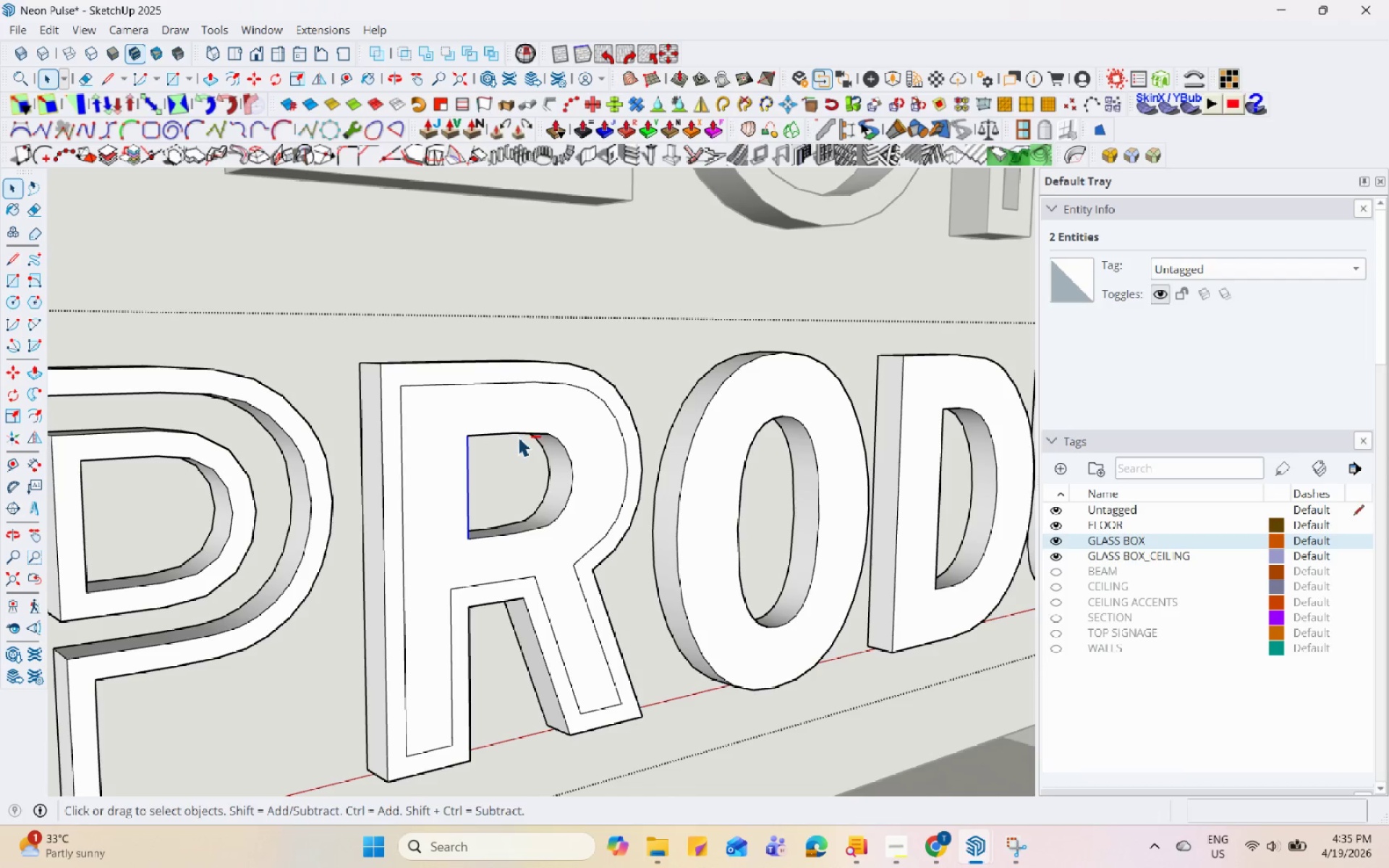 
left_click([521, 432])
 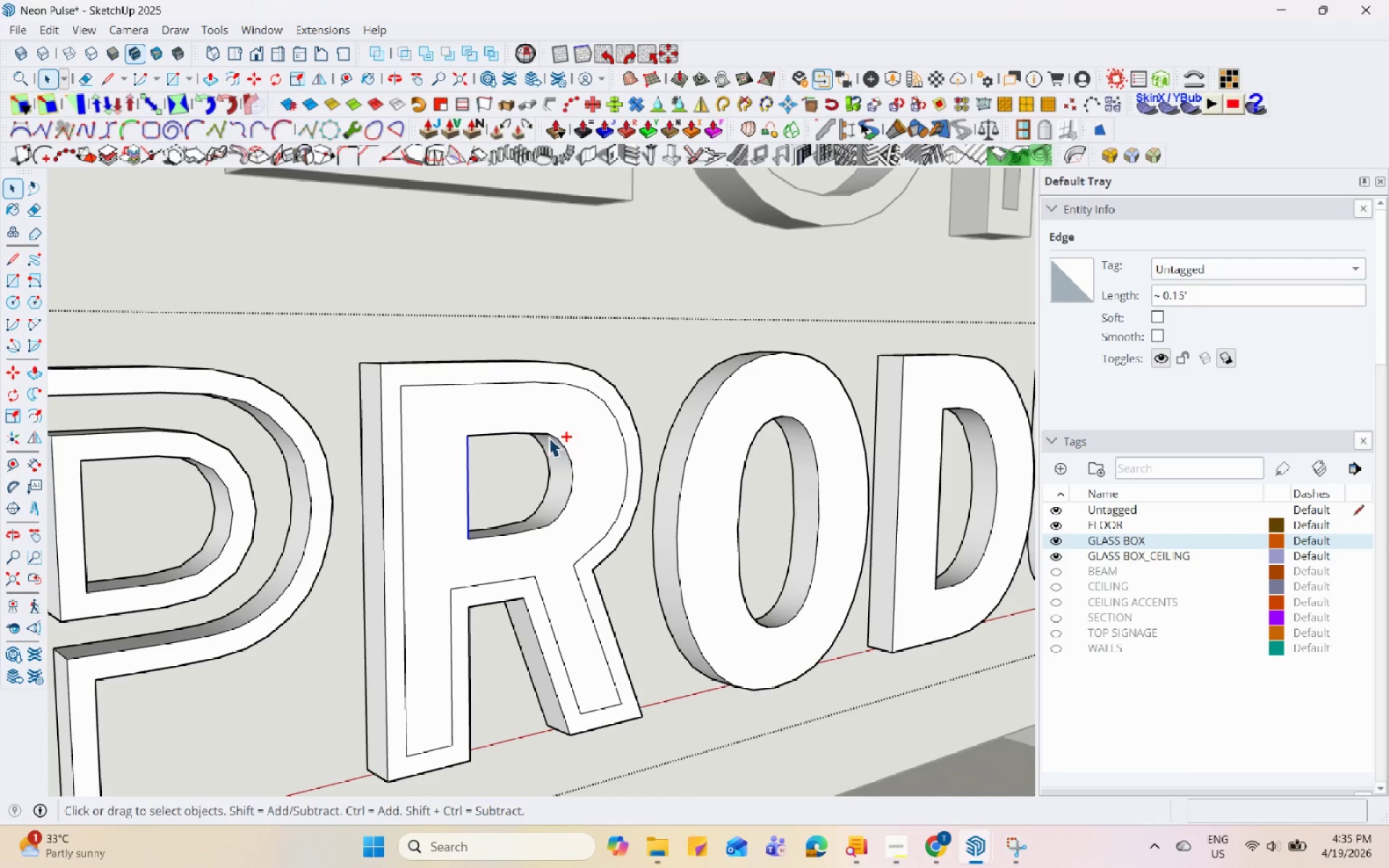 
left_click([558, 443])
 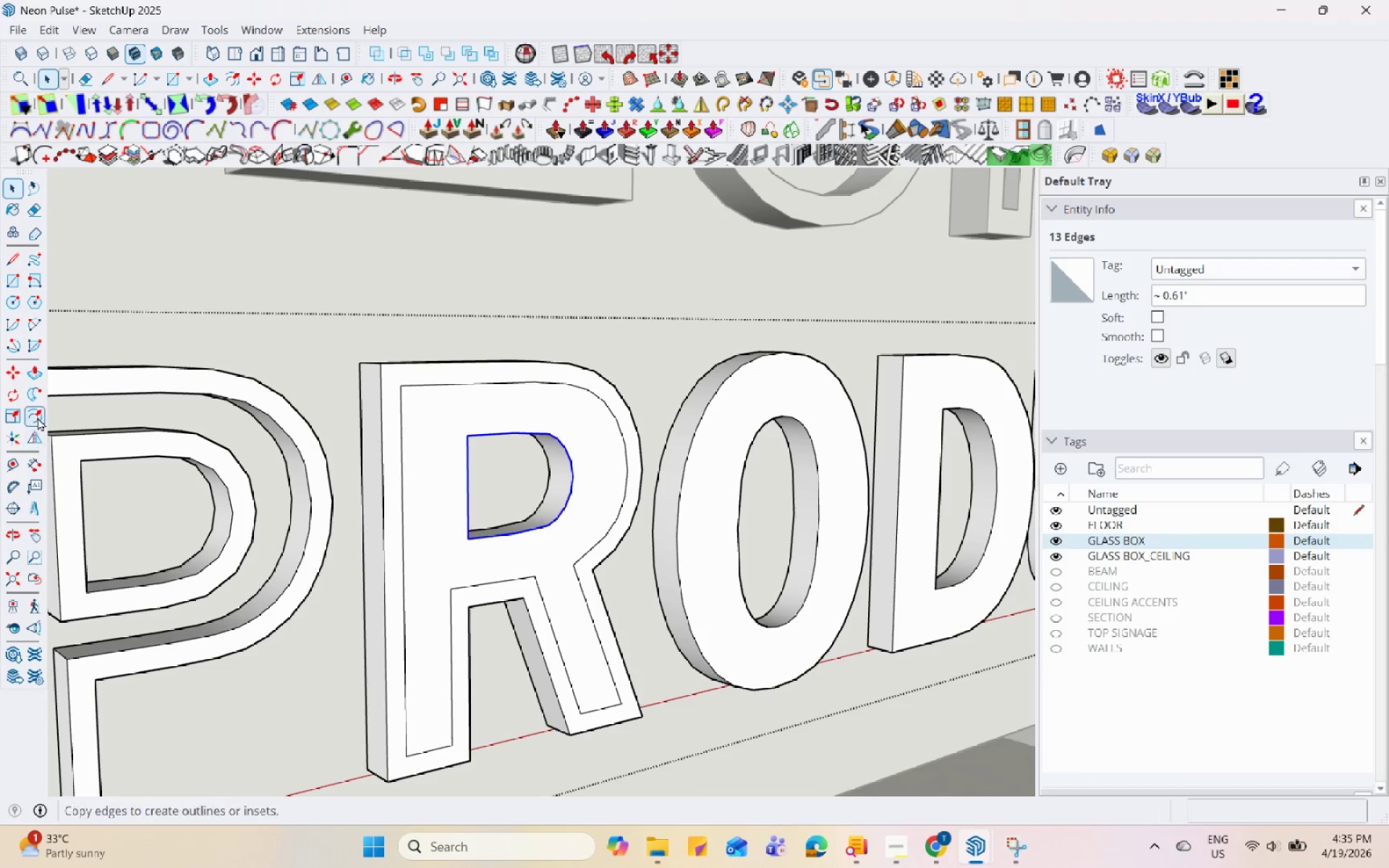 
left_click([522, 475])
 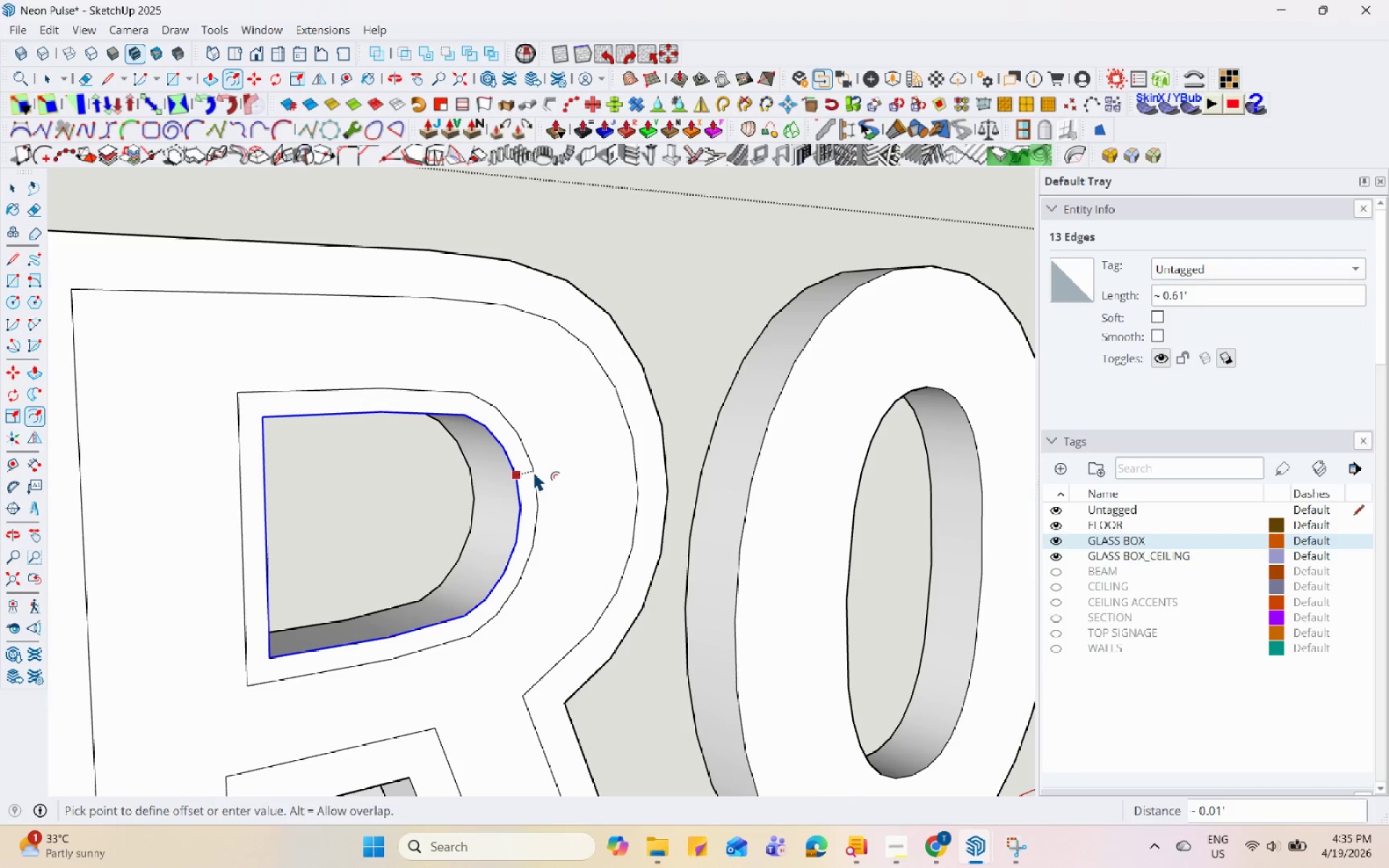 
scroll: coordinate [522, 475], scroll_direction: up, amount: 7.0
 